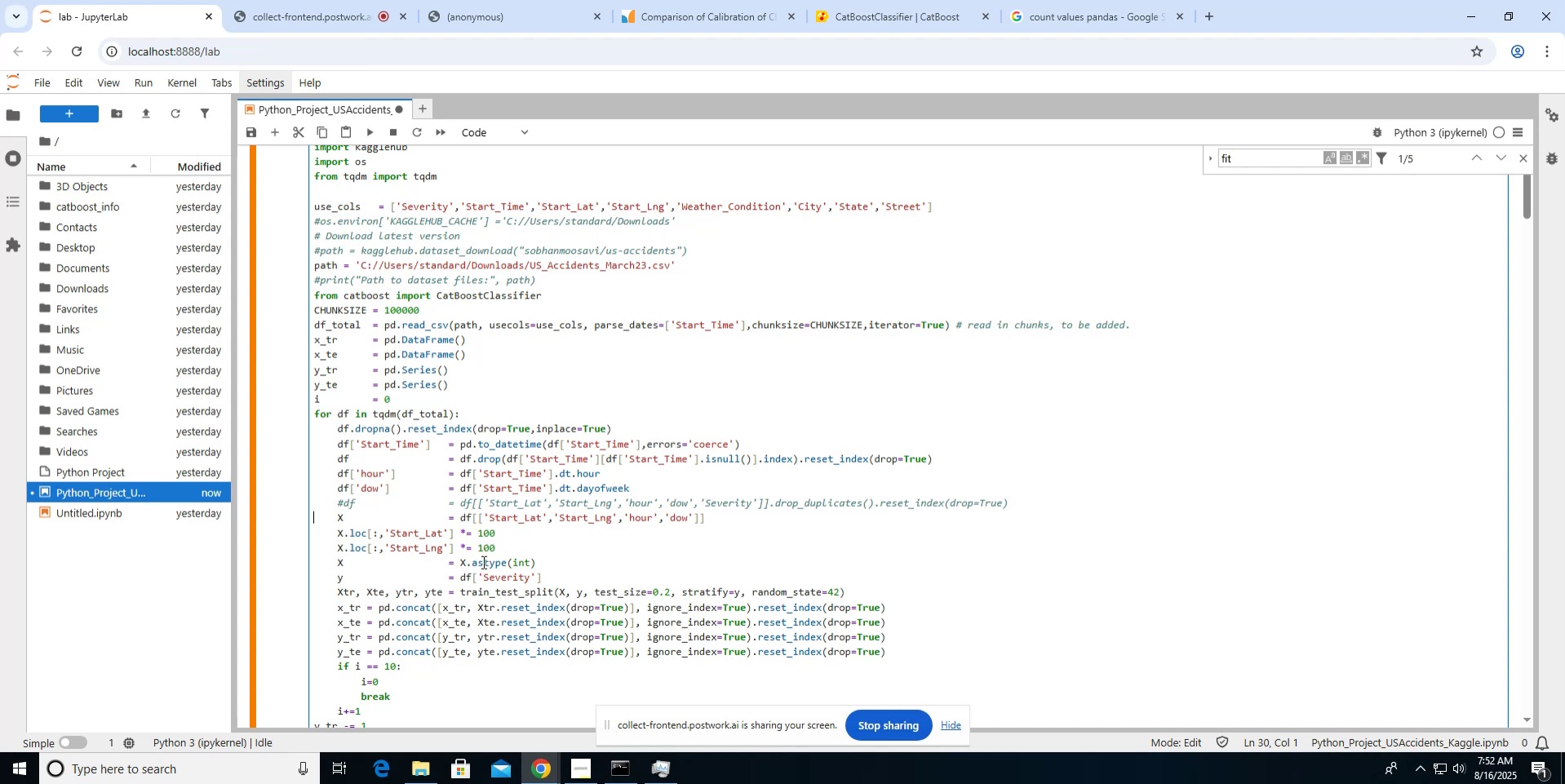 
wait(28.25)
 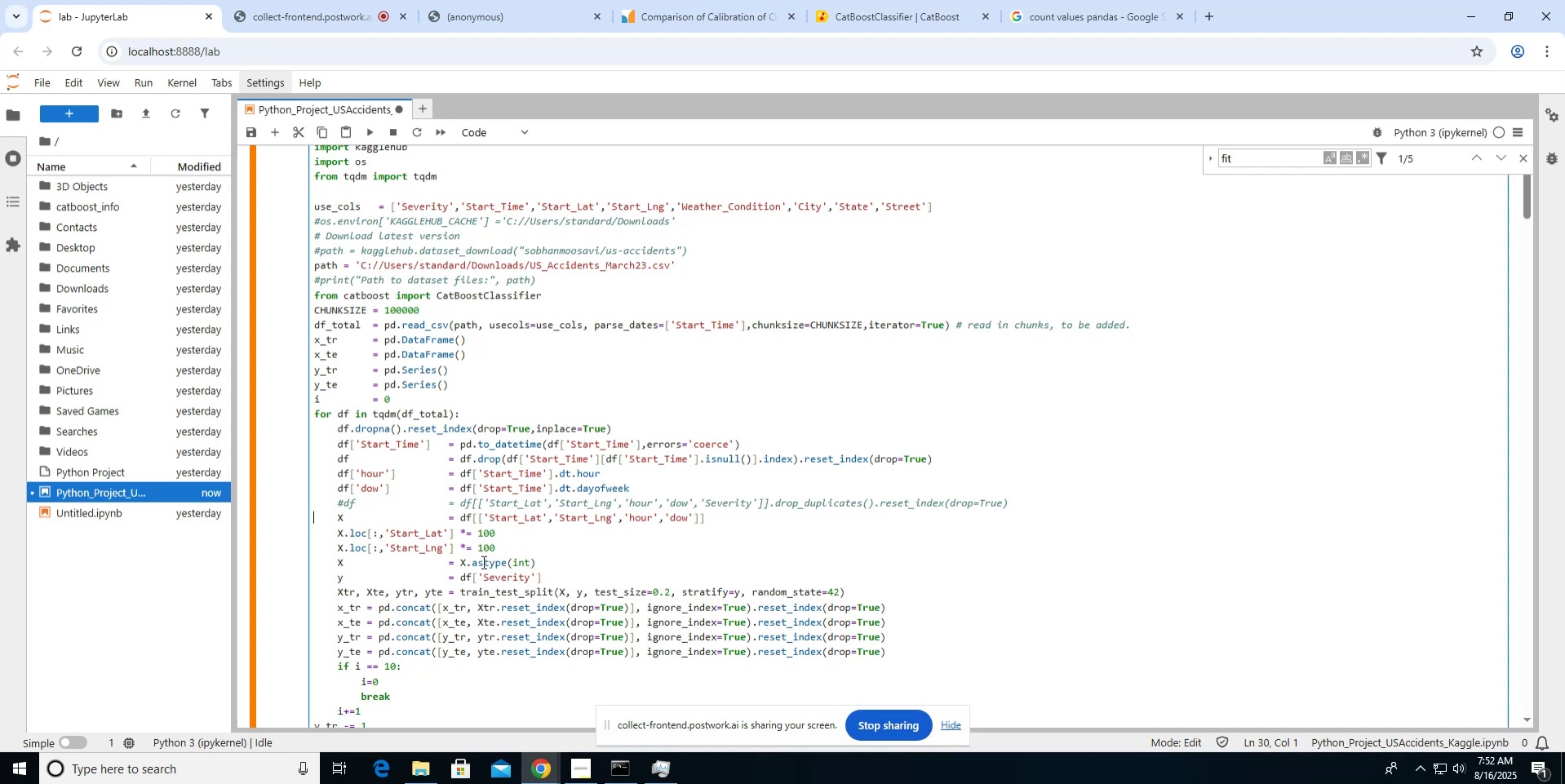 
left_click([343, 503])
 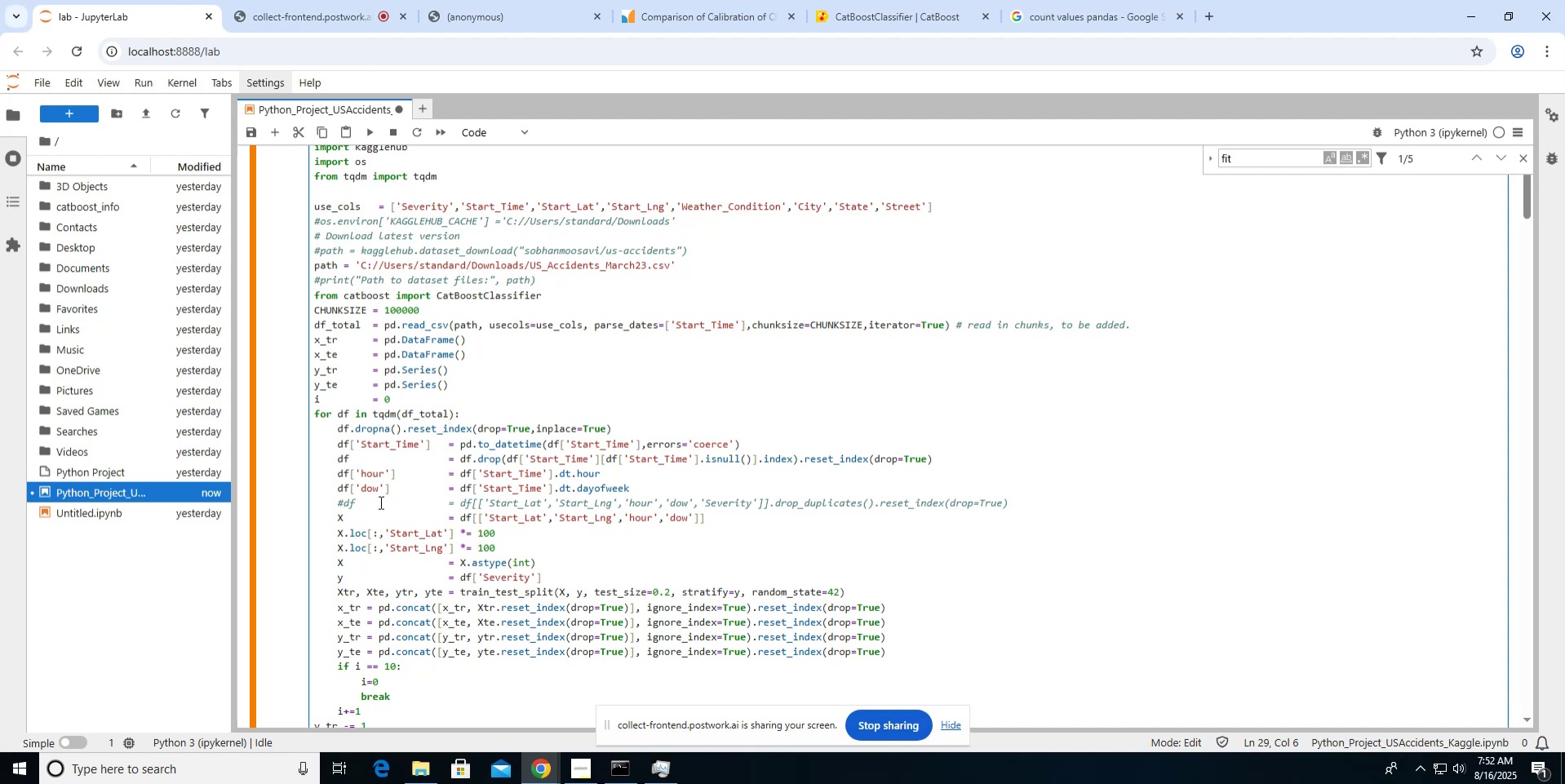 
key(Backspace)
 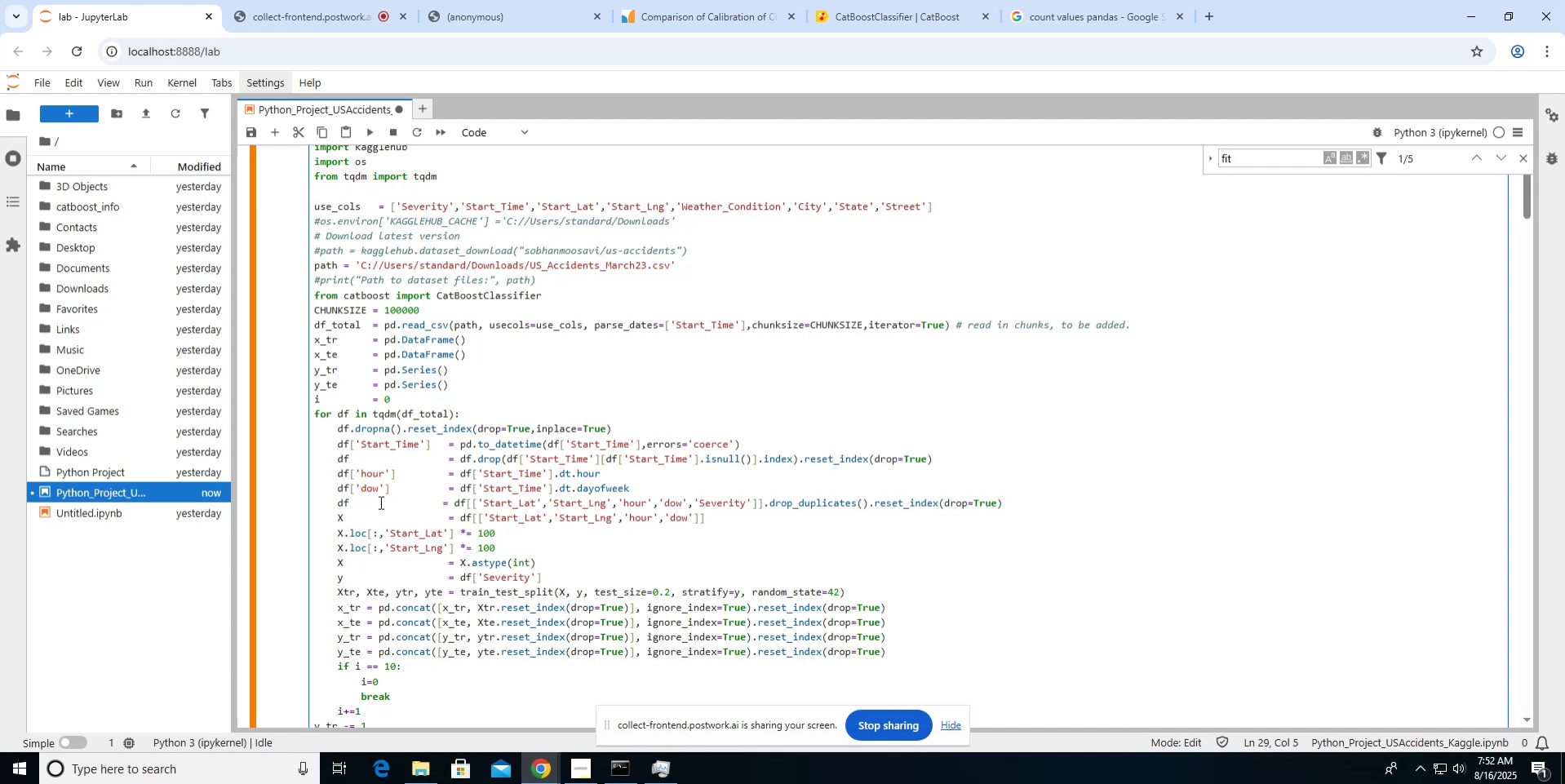 
left_click([379, 502])
 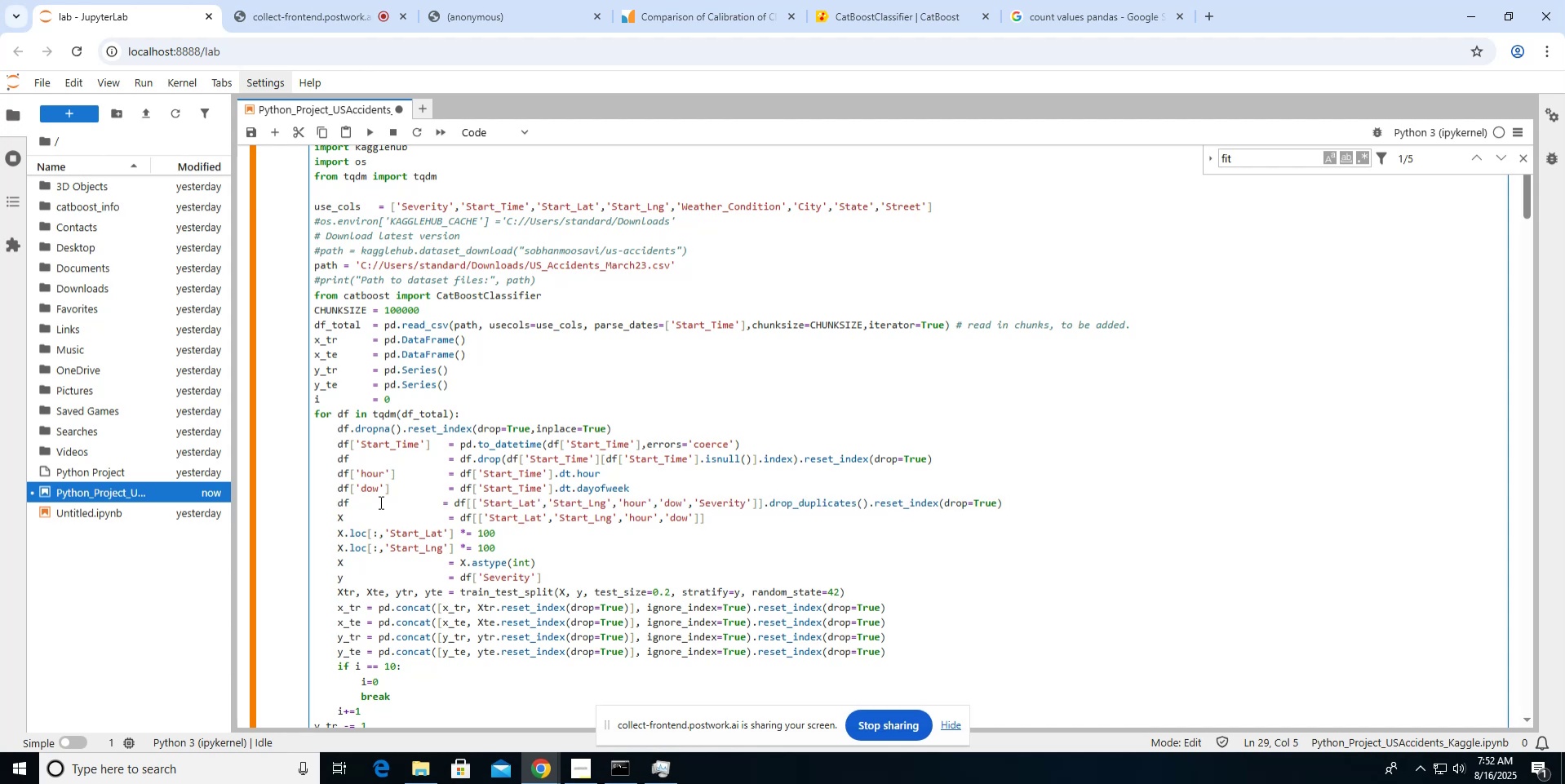 
scroll: coordinate [379, 501], scroll_direction: down, amount: 1.0
 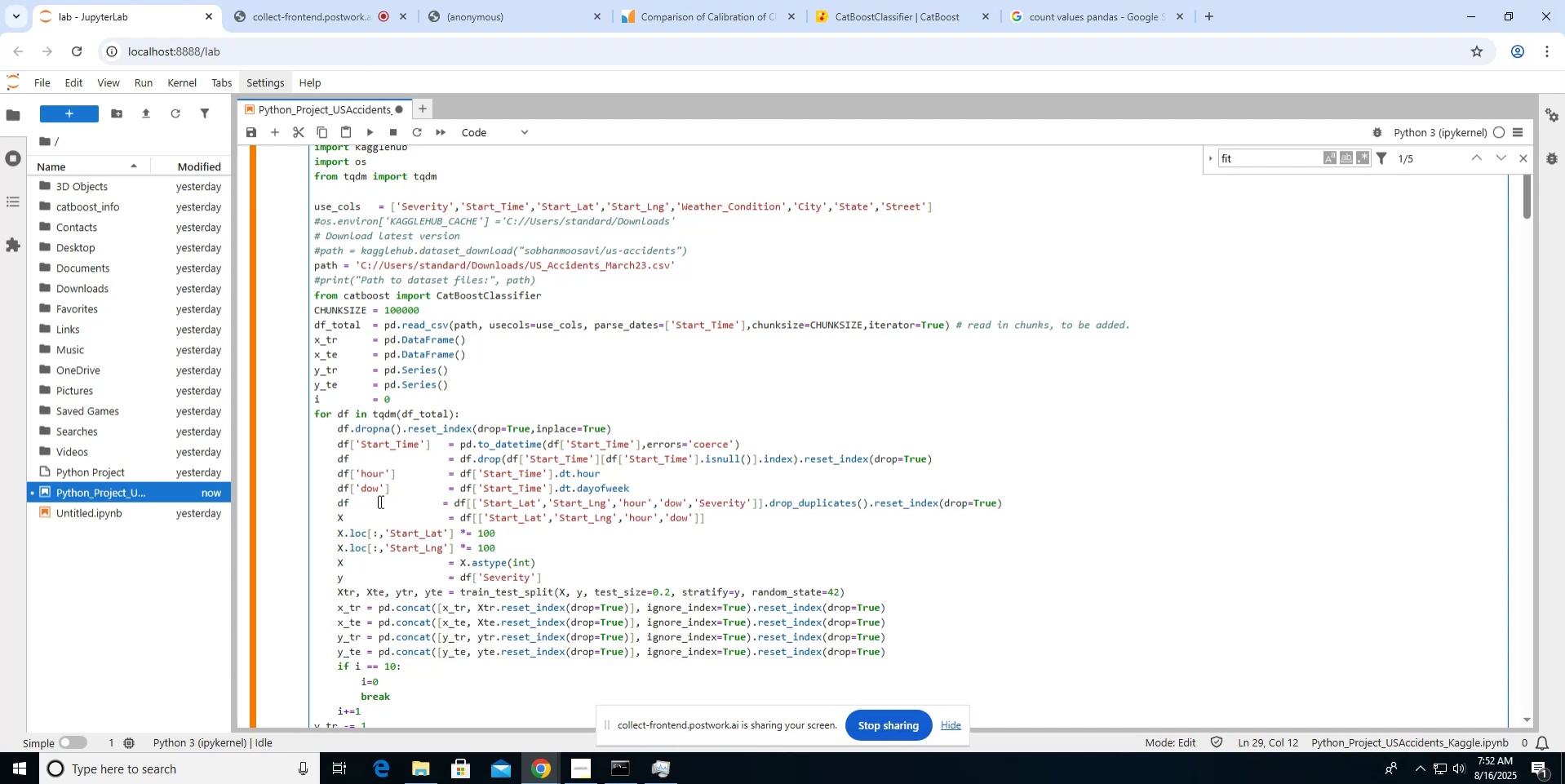 
key(Space)
 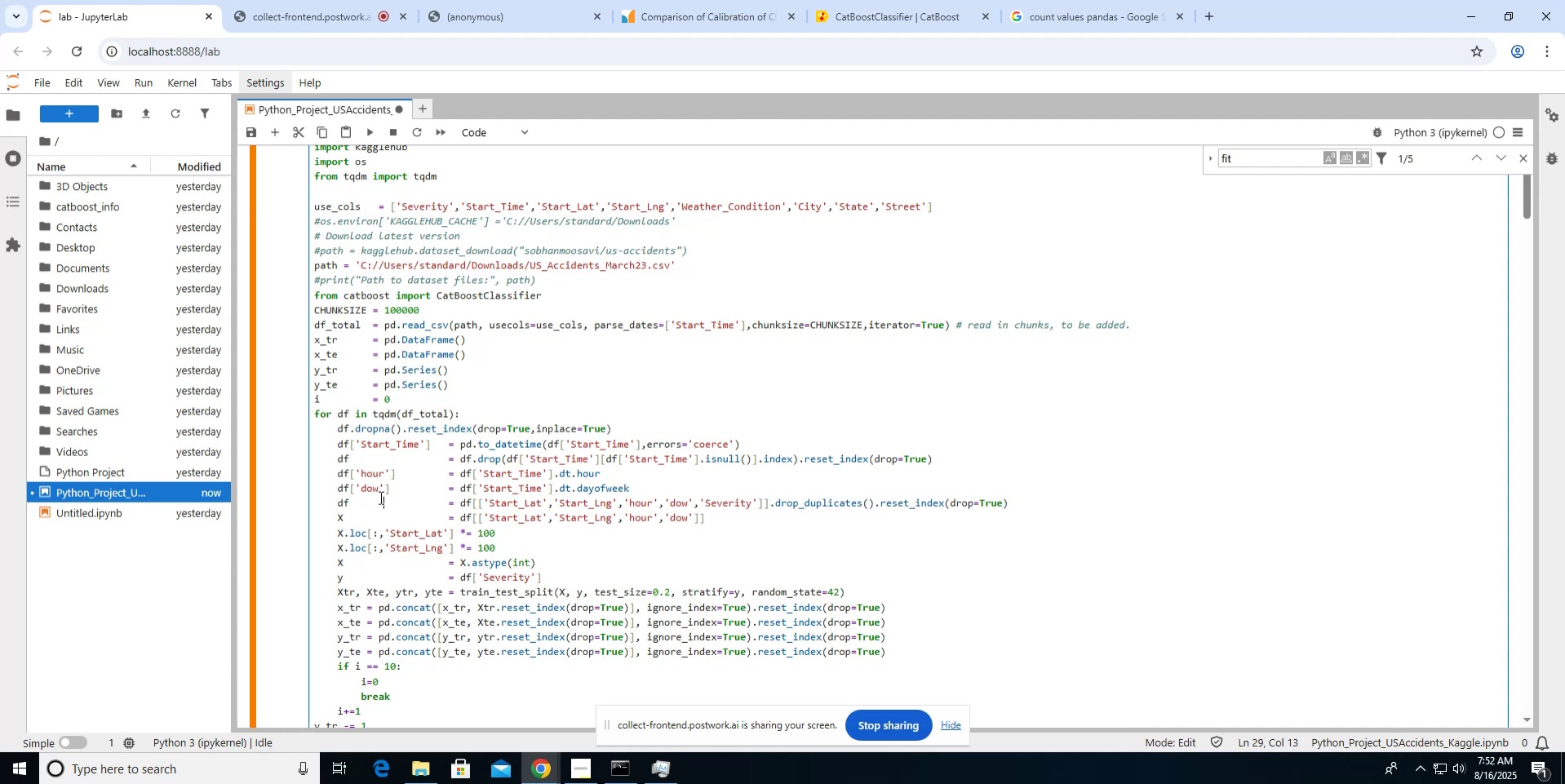 
wait(9.27)
 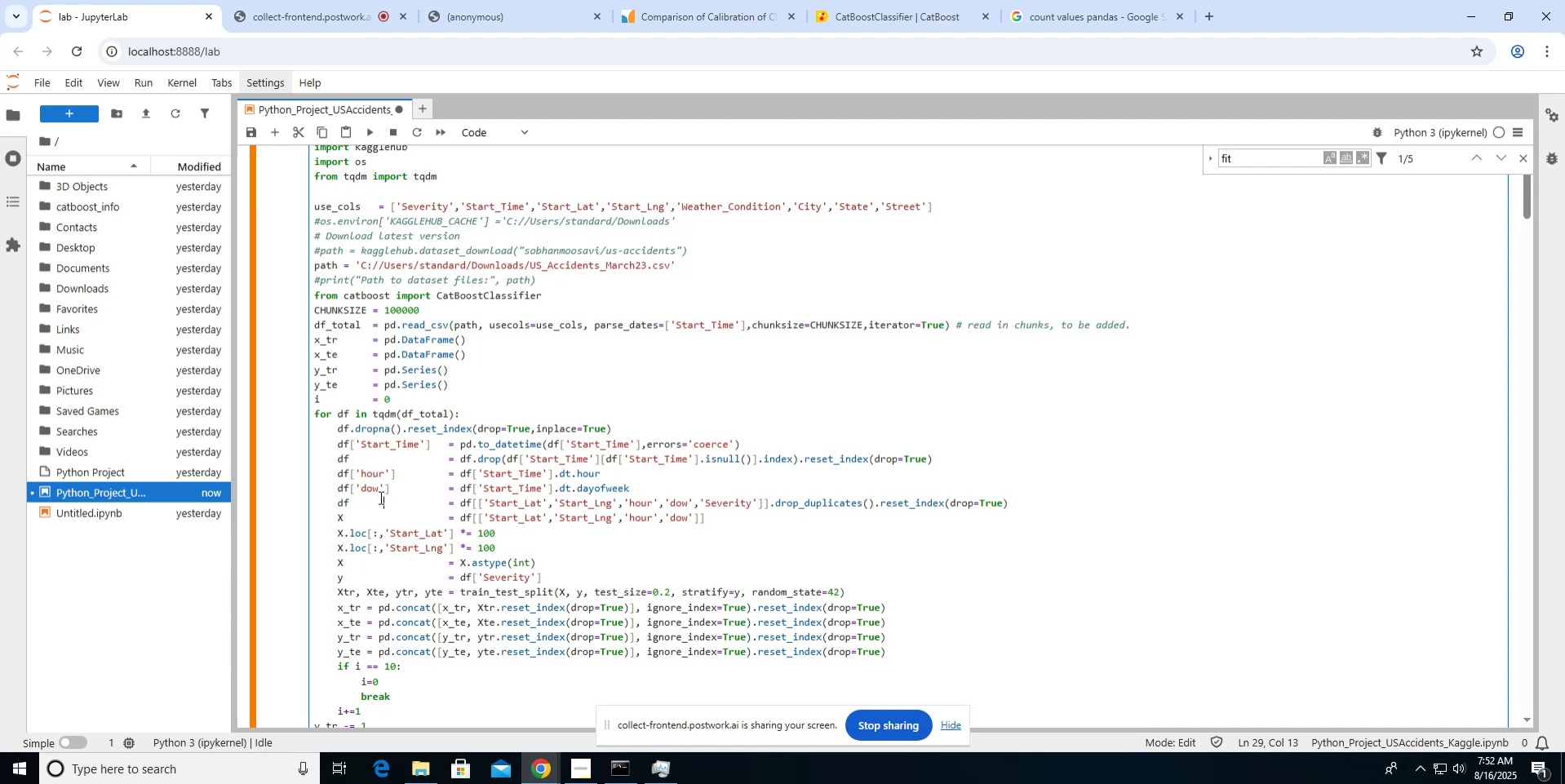 
left_click([1006, 499])
 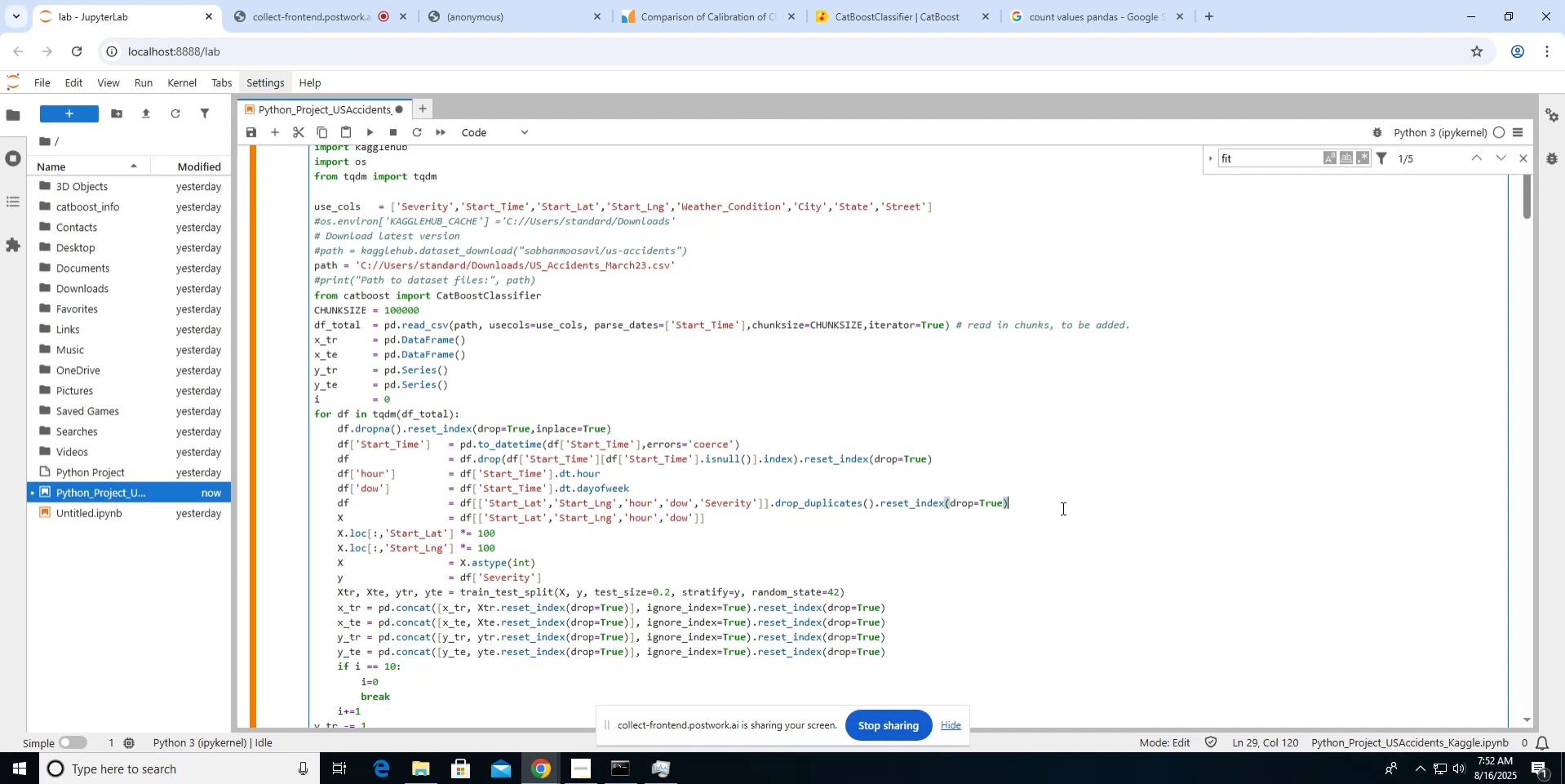 
key(Enter)
 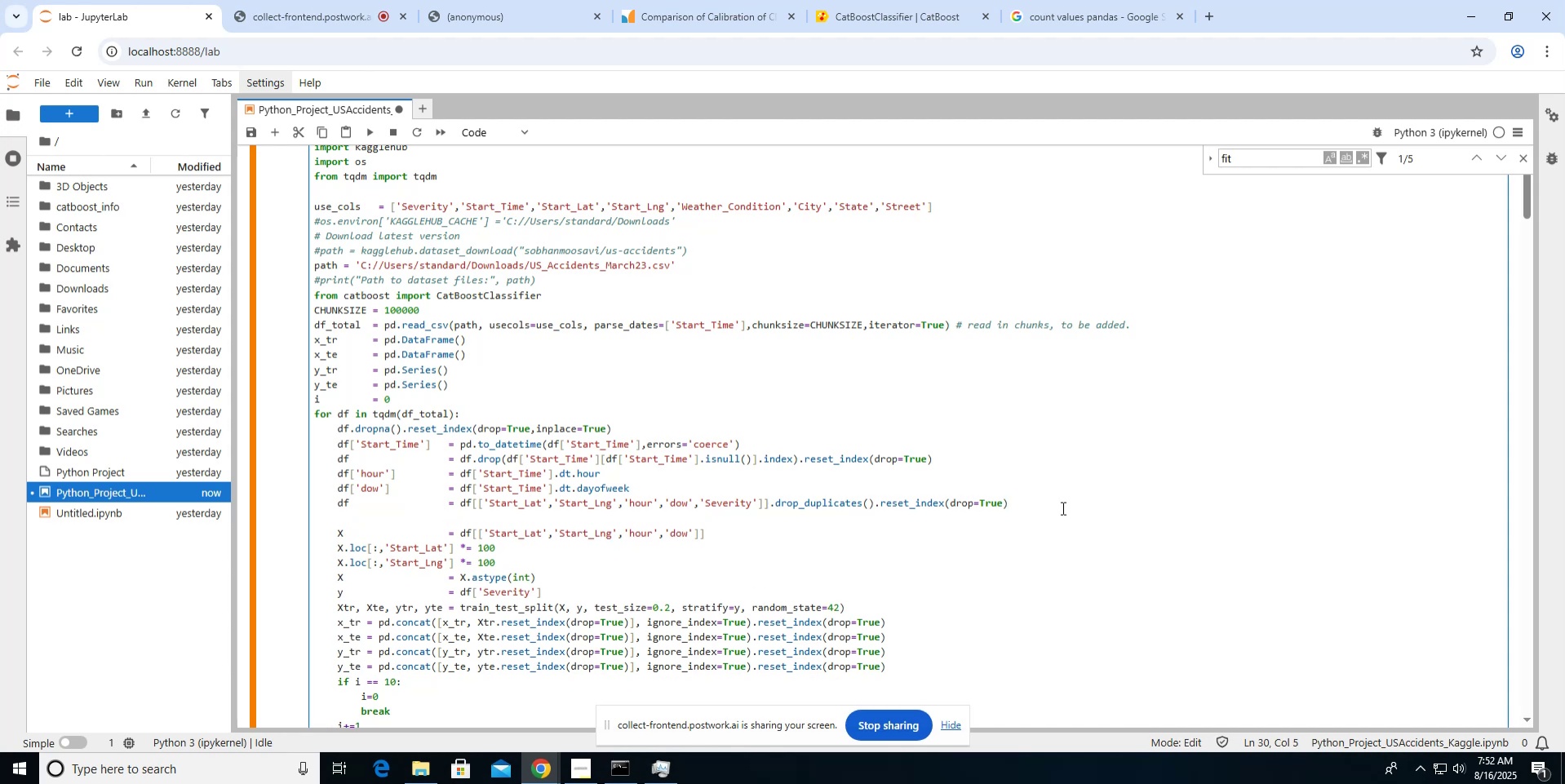 
type(for class in df['Ser)
key(Backspace)
type(verity']:)
 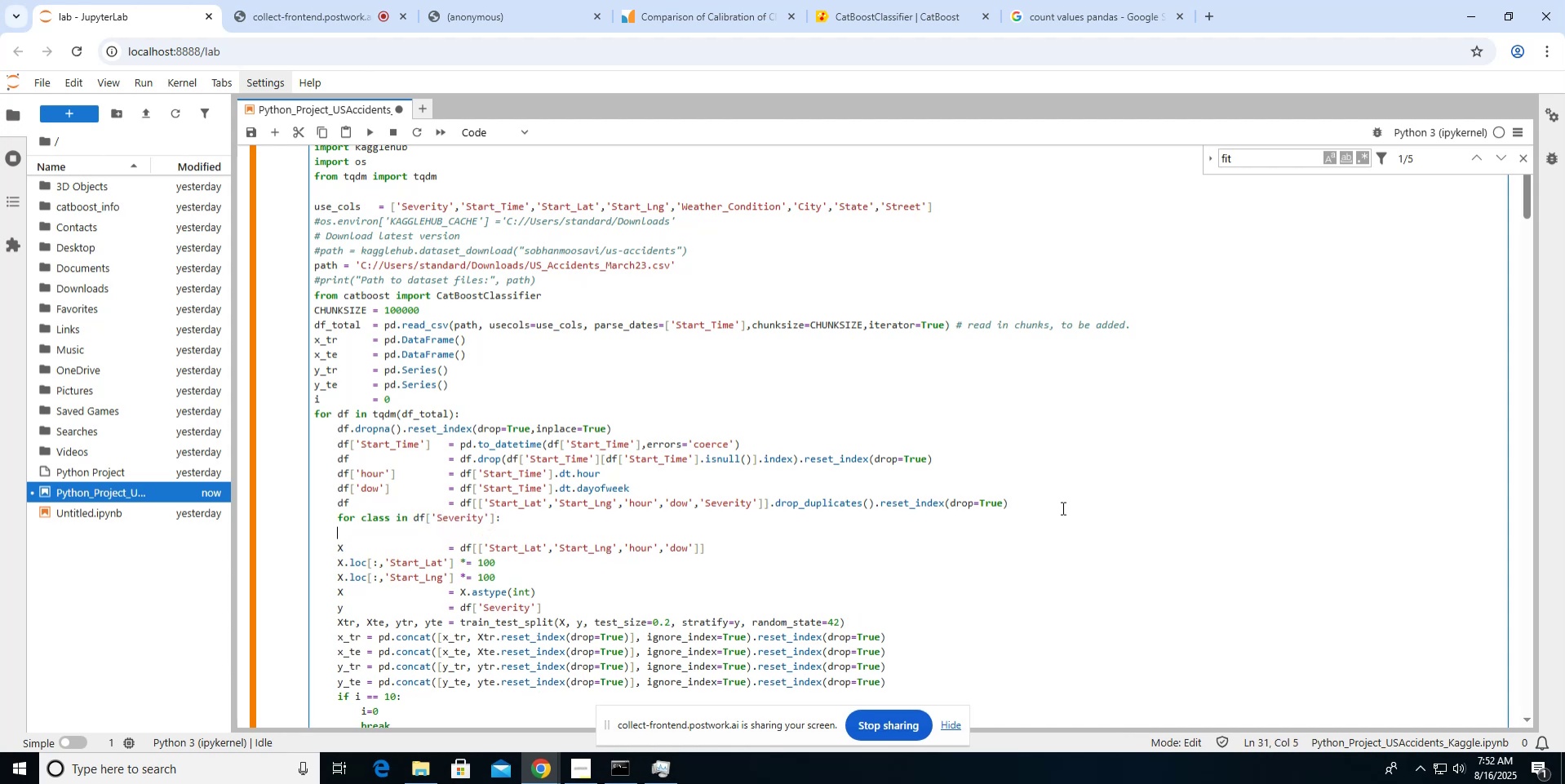 
 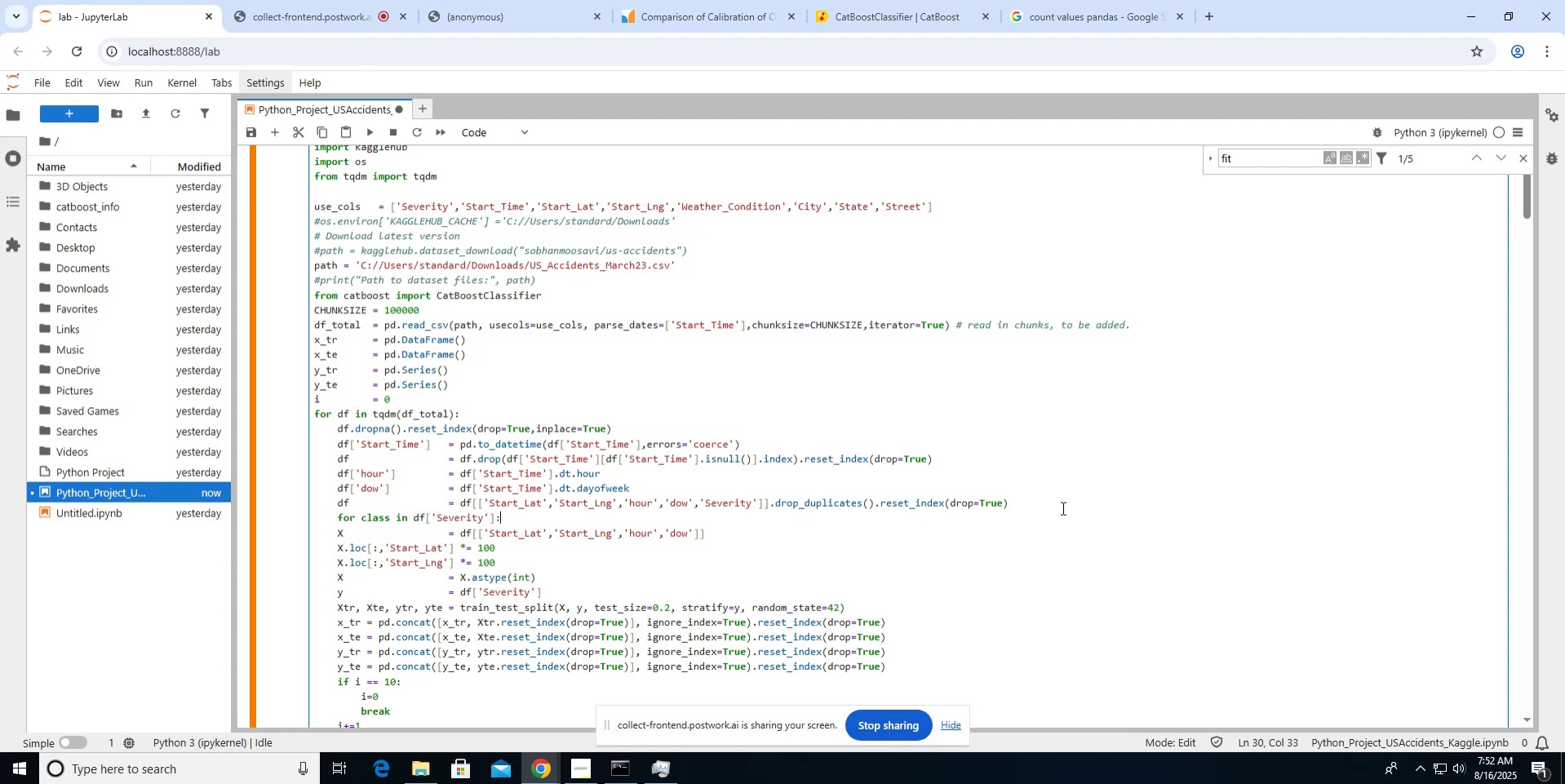 
key(Enter)
 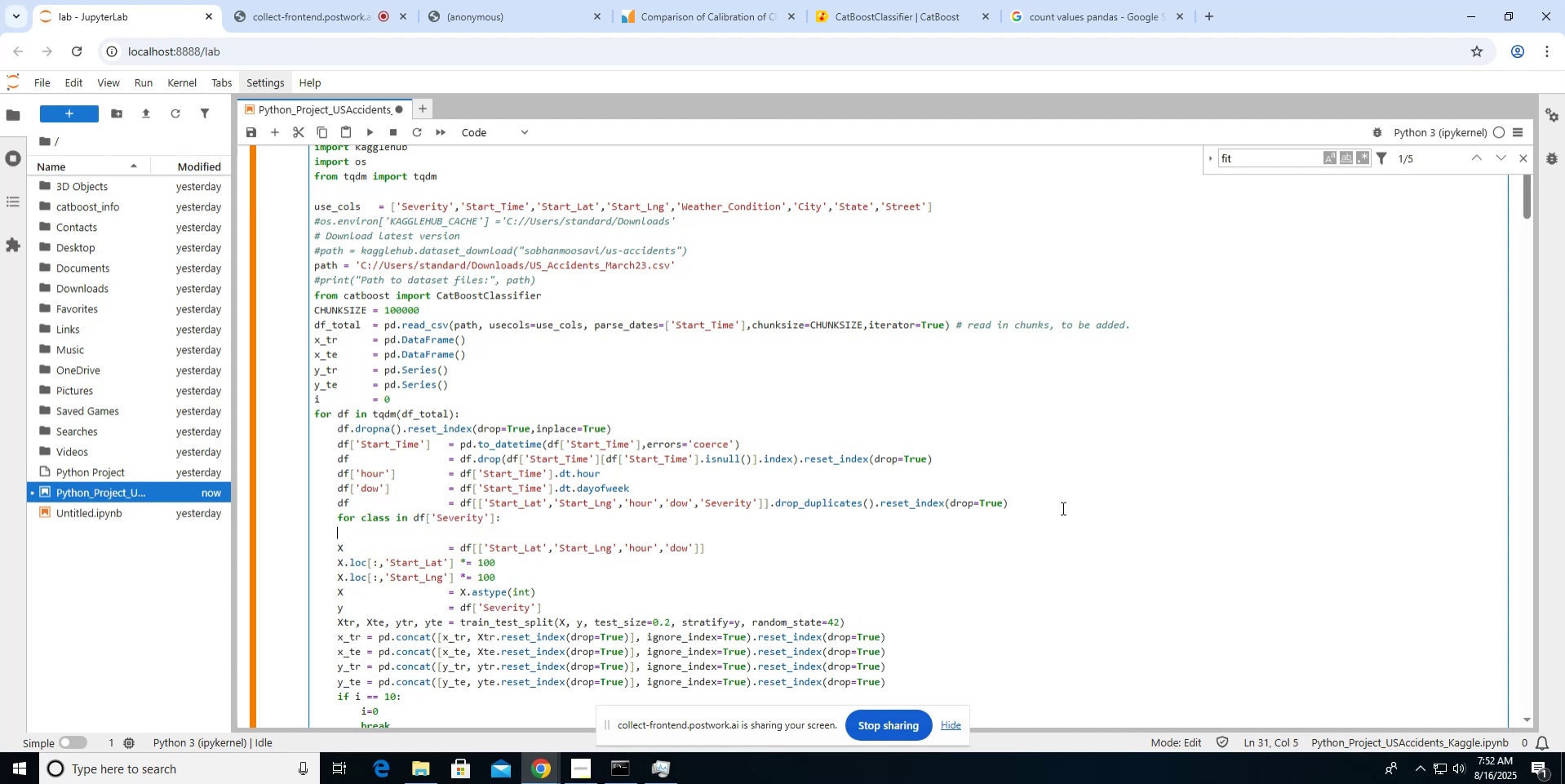 
key(Tab)
type())
key(Backspace)
type(])
key(Backspace)
type())
key(Backspace)
type(() )
 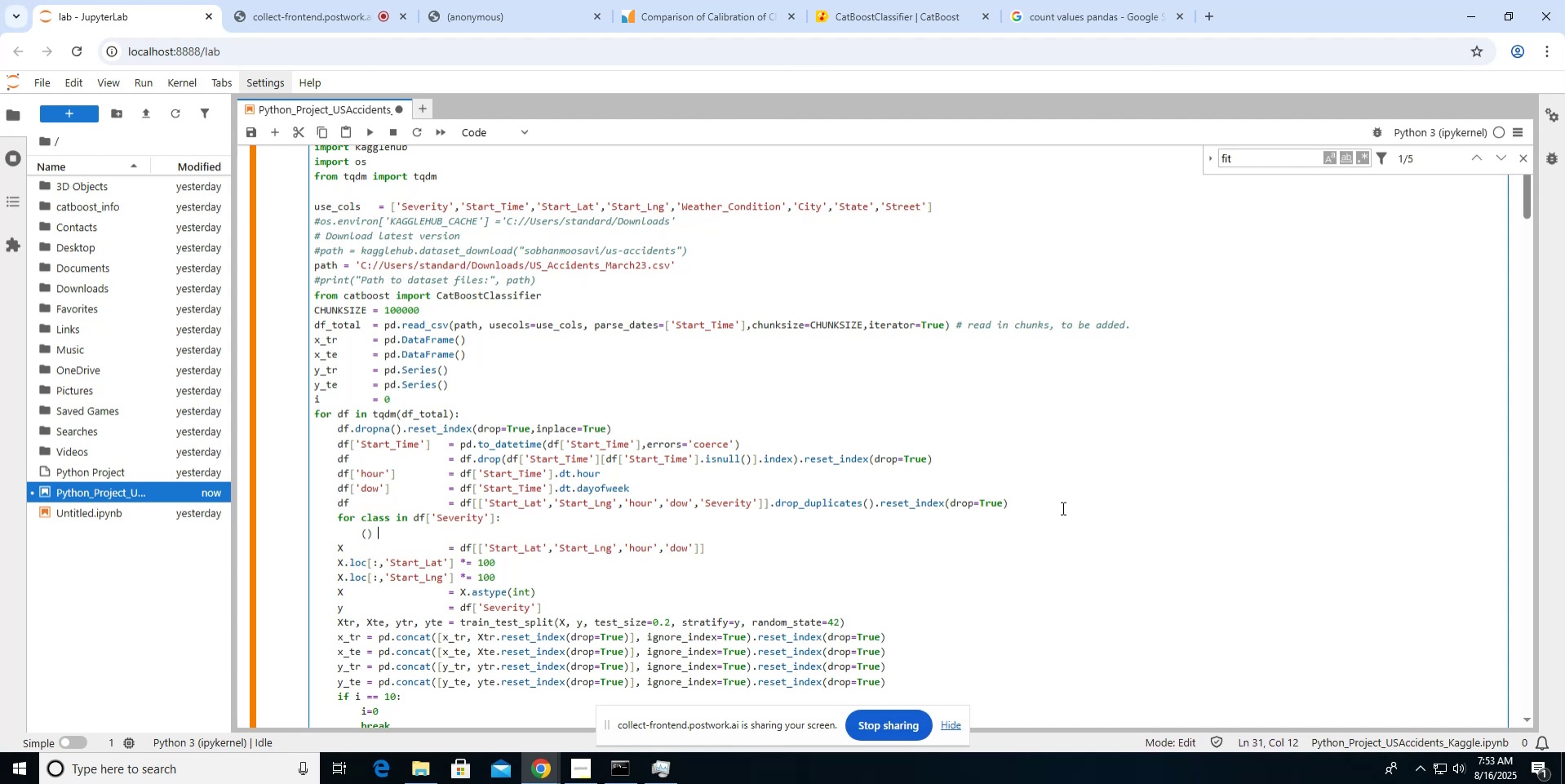 
key(ArrowLeft)
 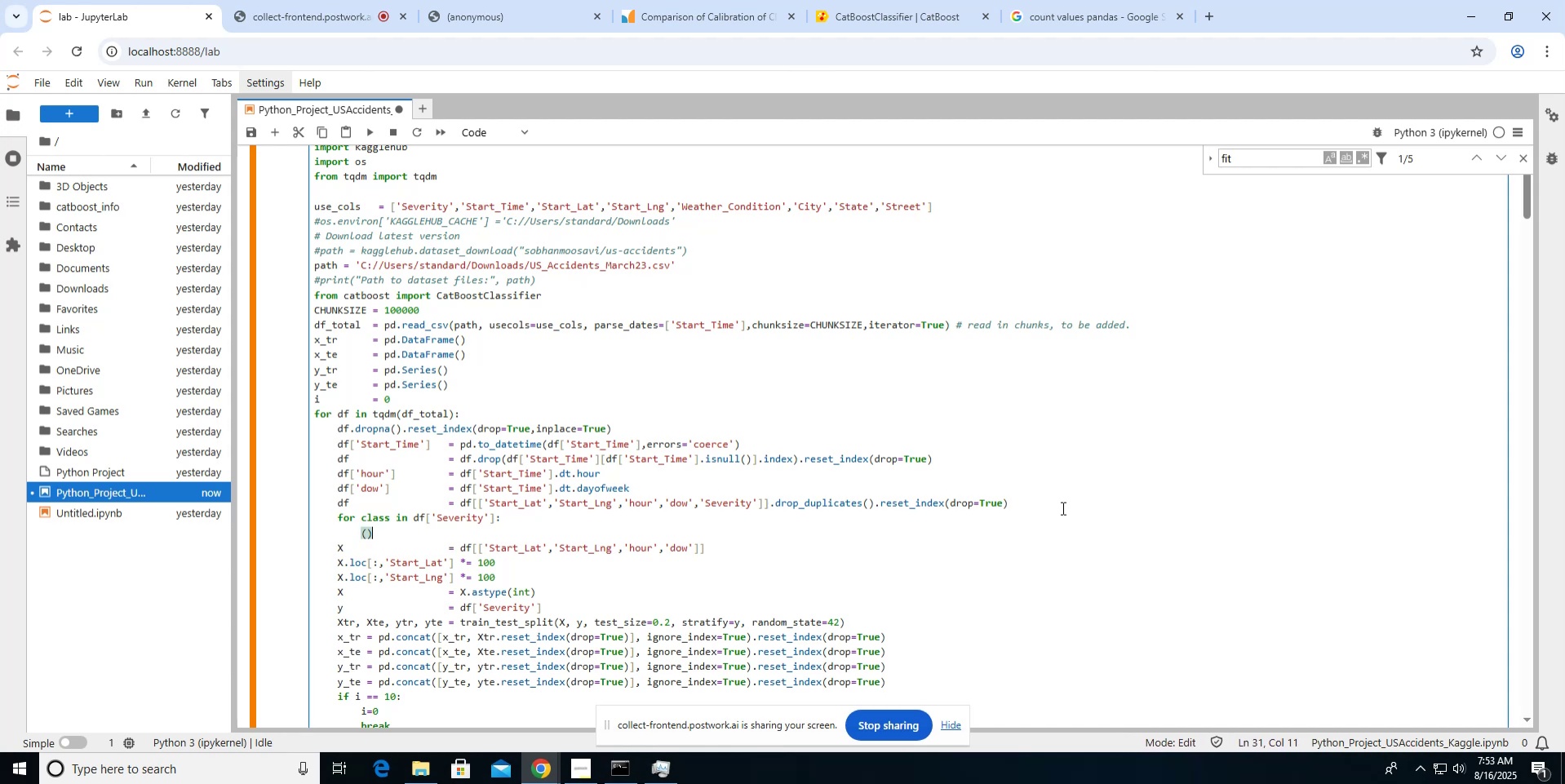 
key(Backspace)
 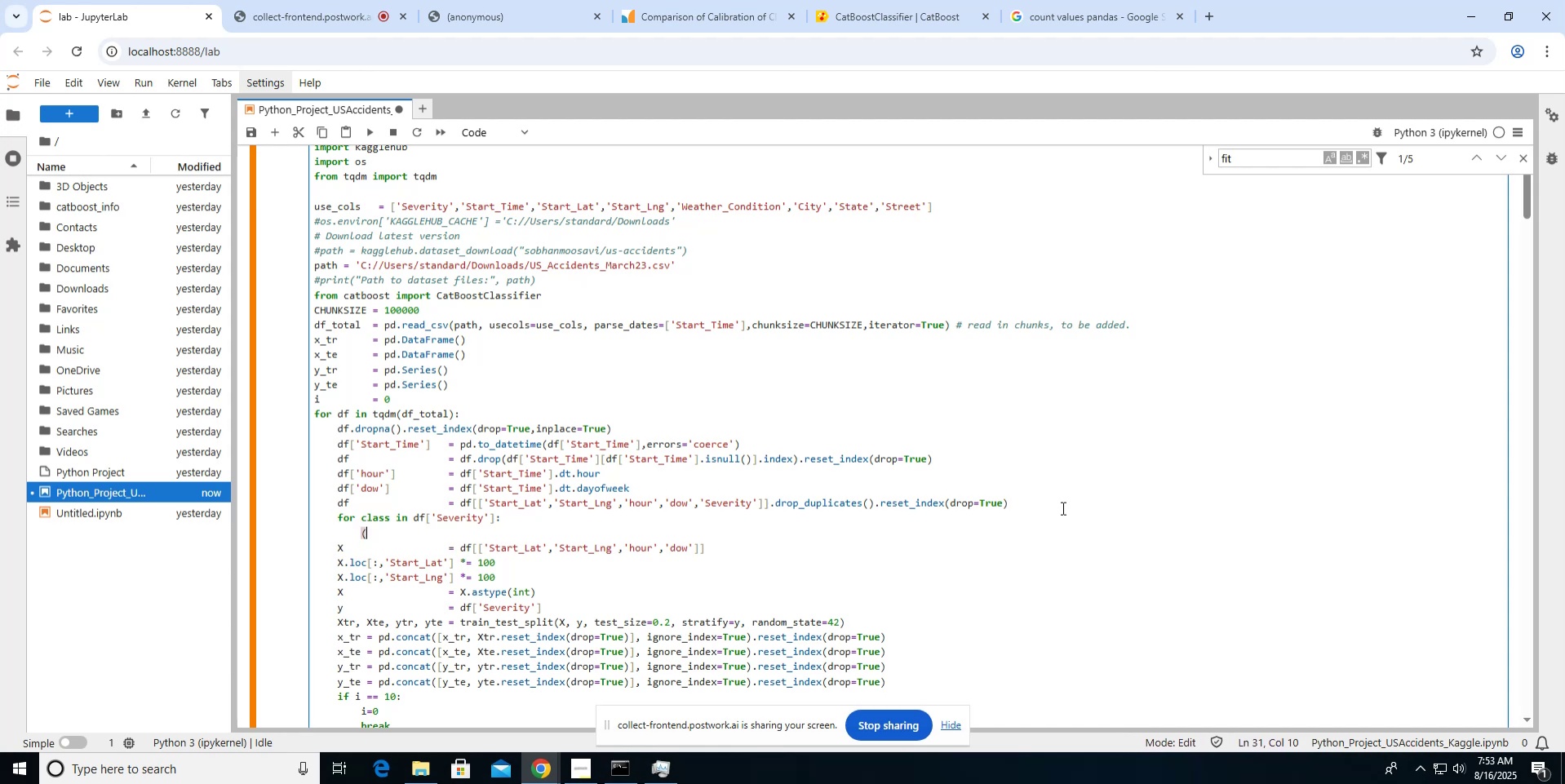 
key(Backspace)
 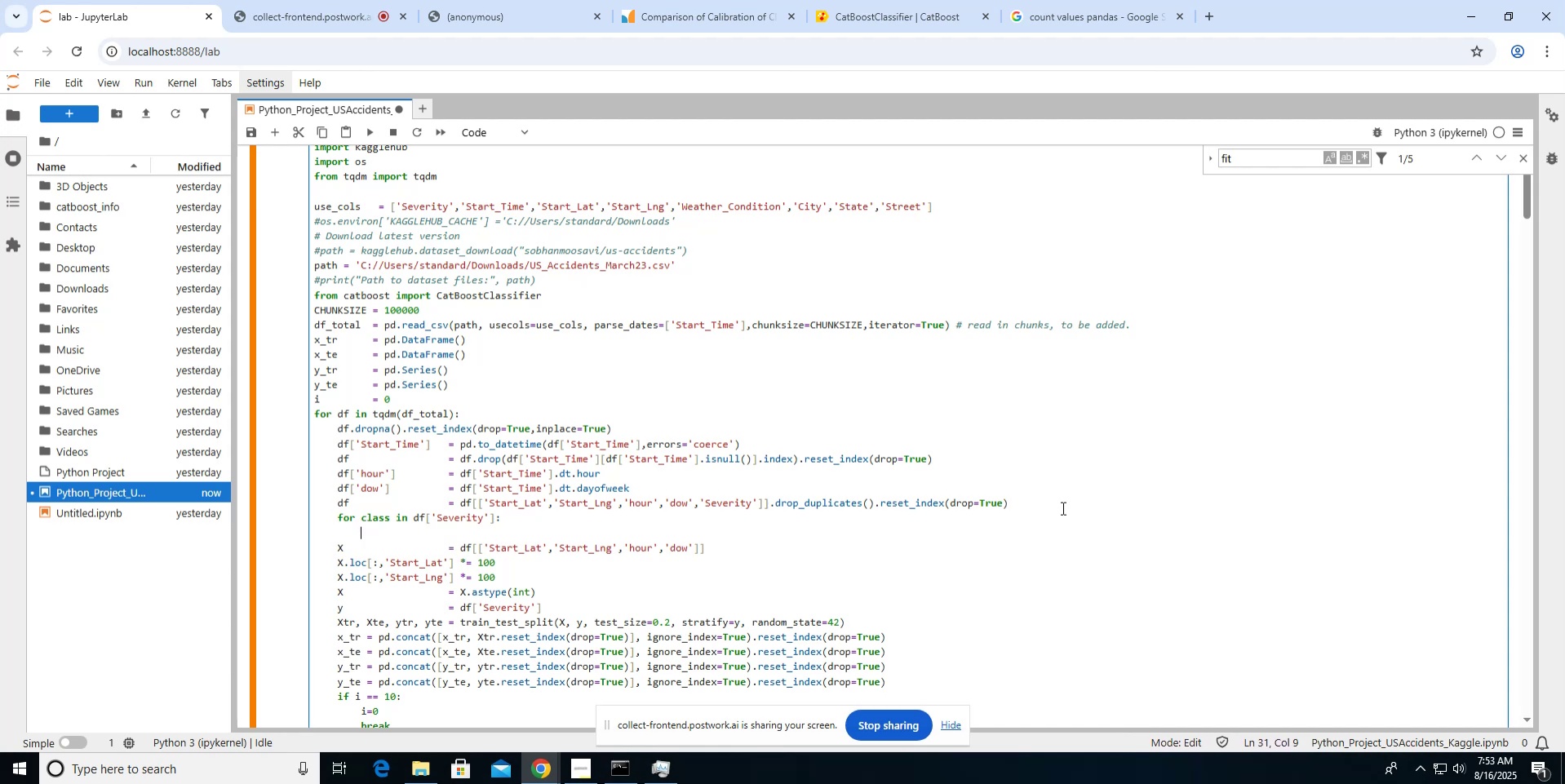 
key(Shift+0)
 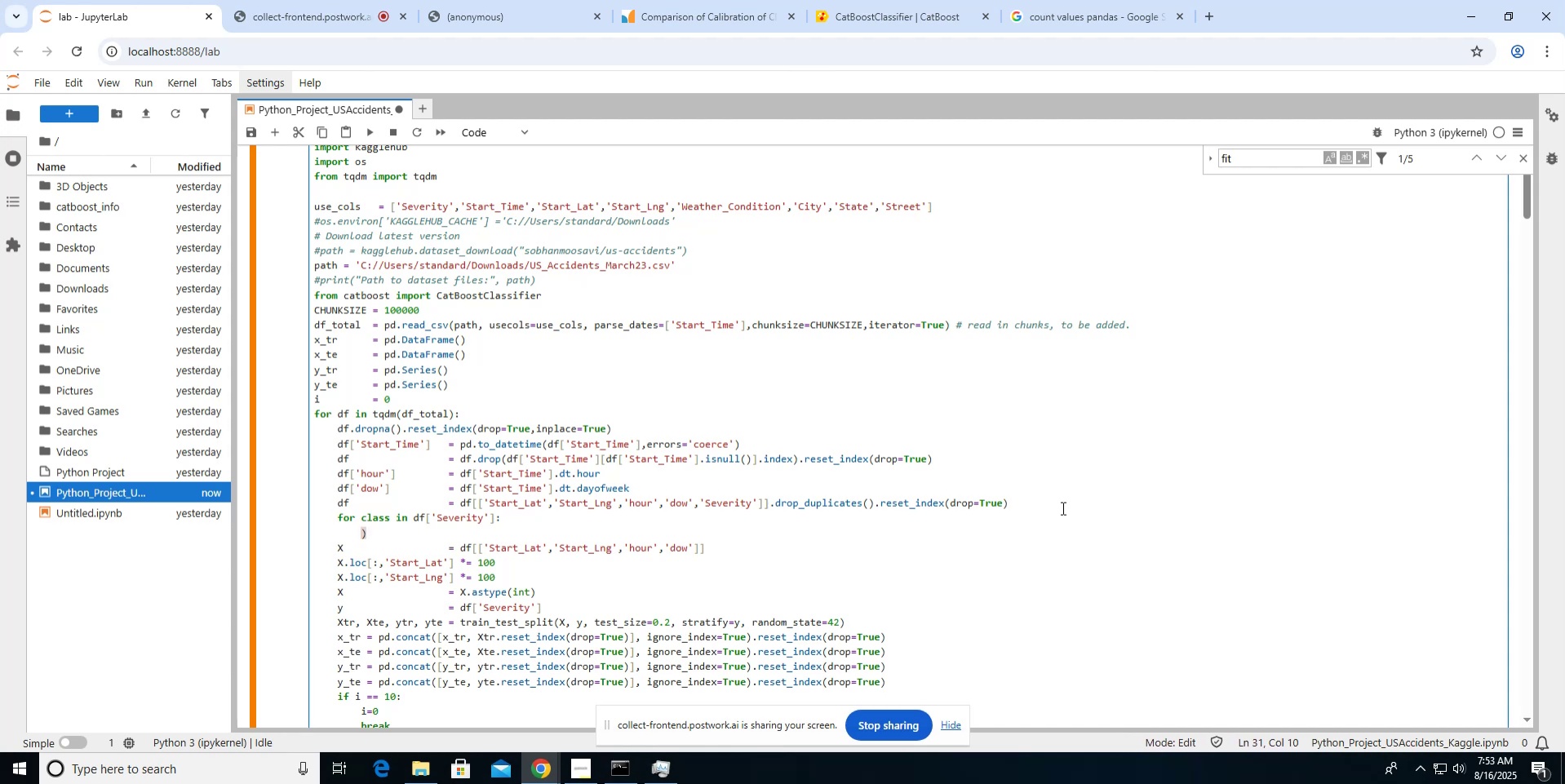 
key(Backspace)
 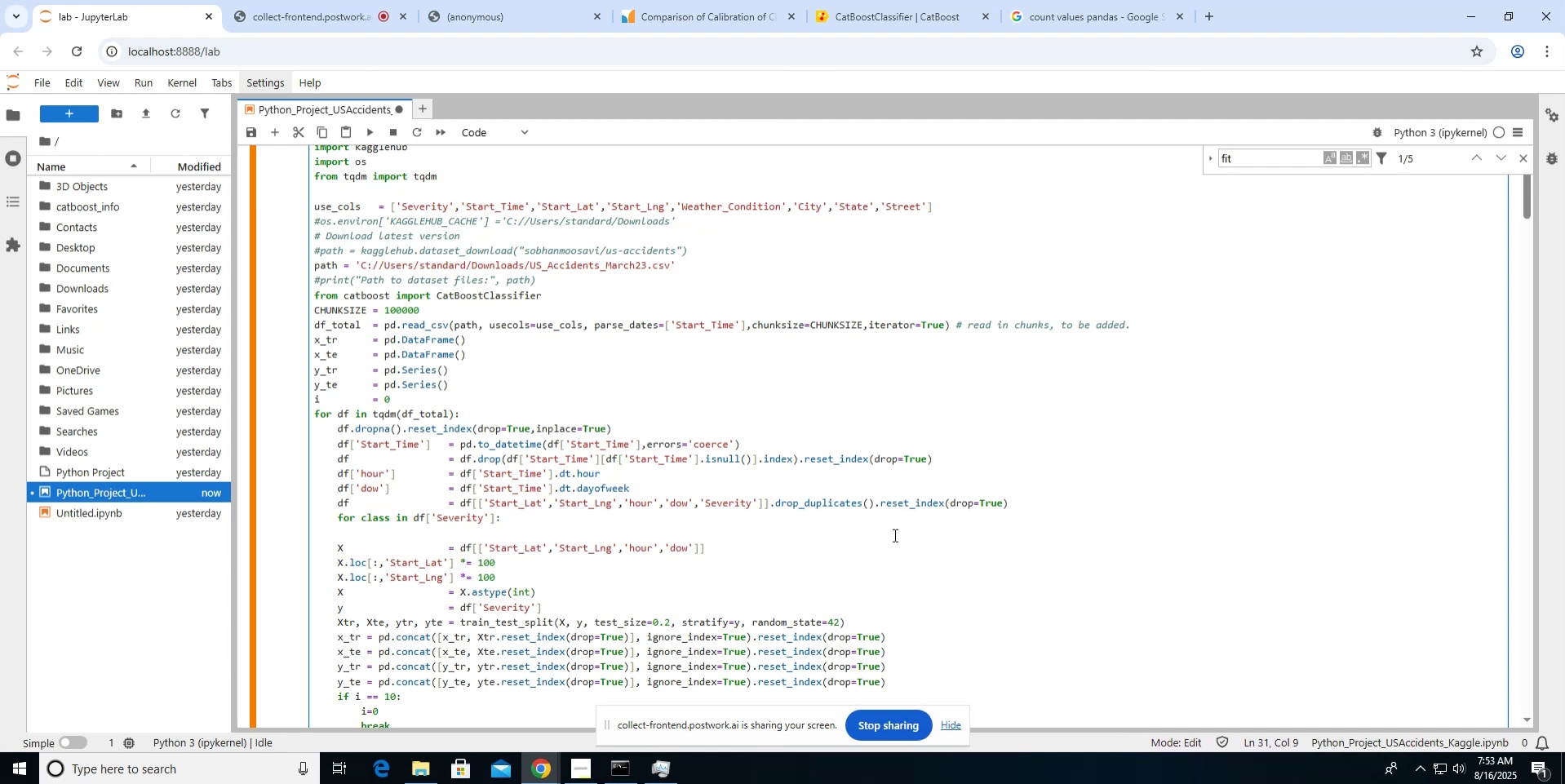 
left_click([893, 534])
 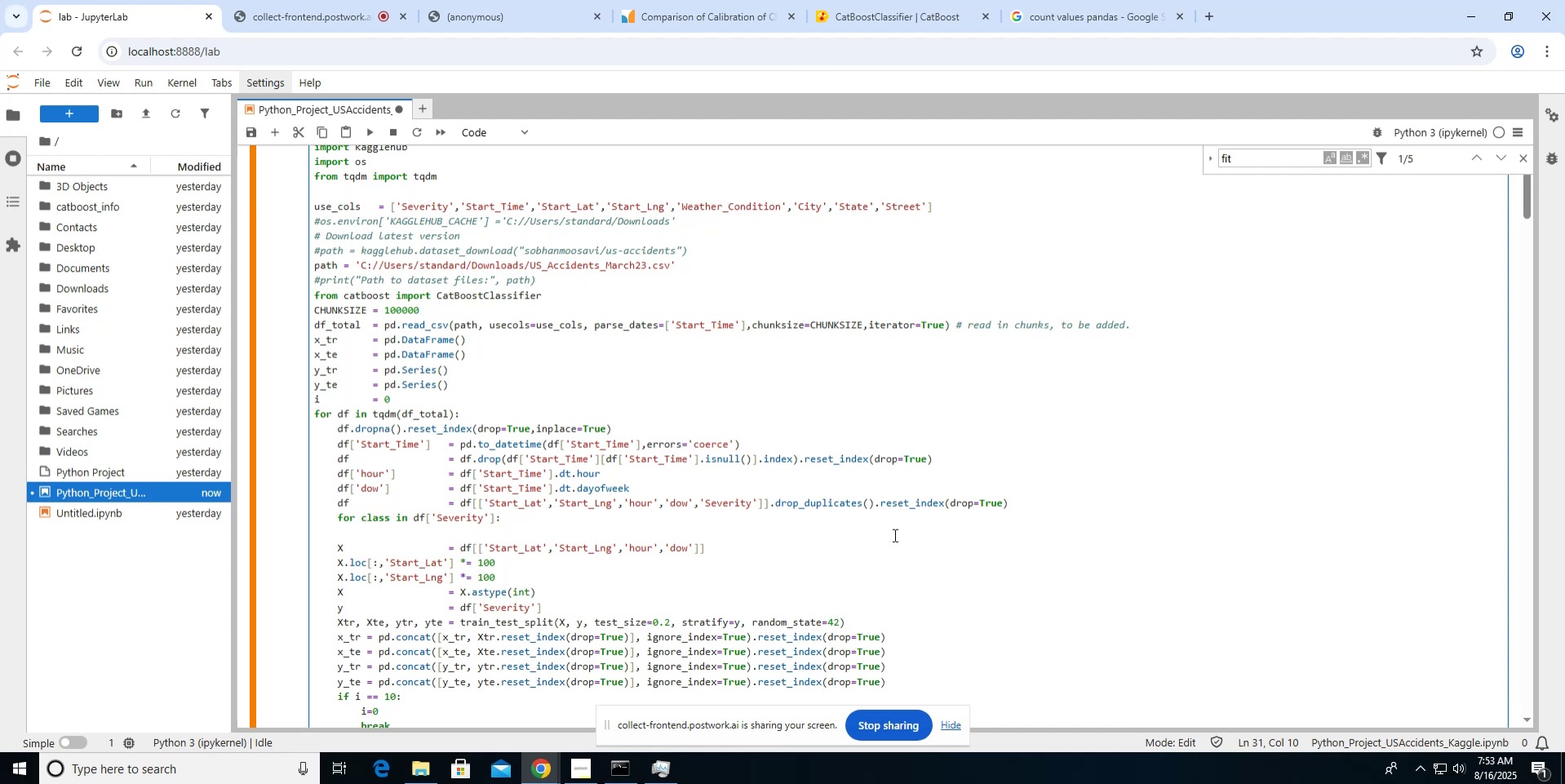 
key(Backspace)
 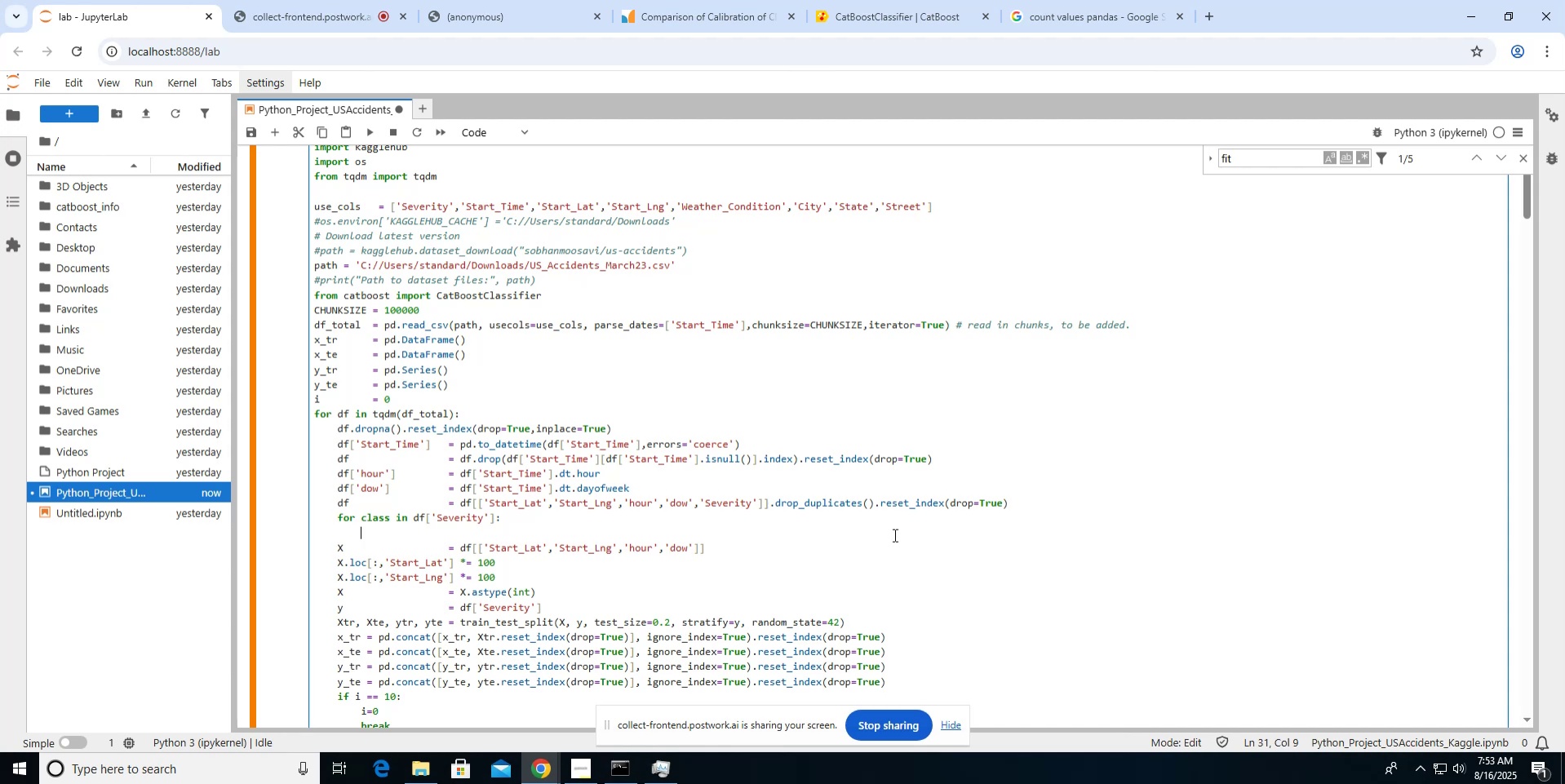 
key(Backspace)
 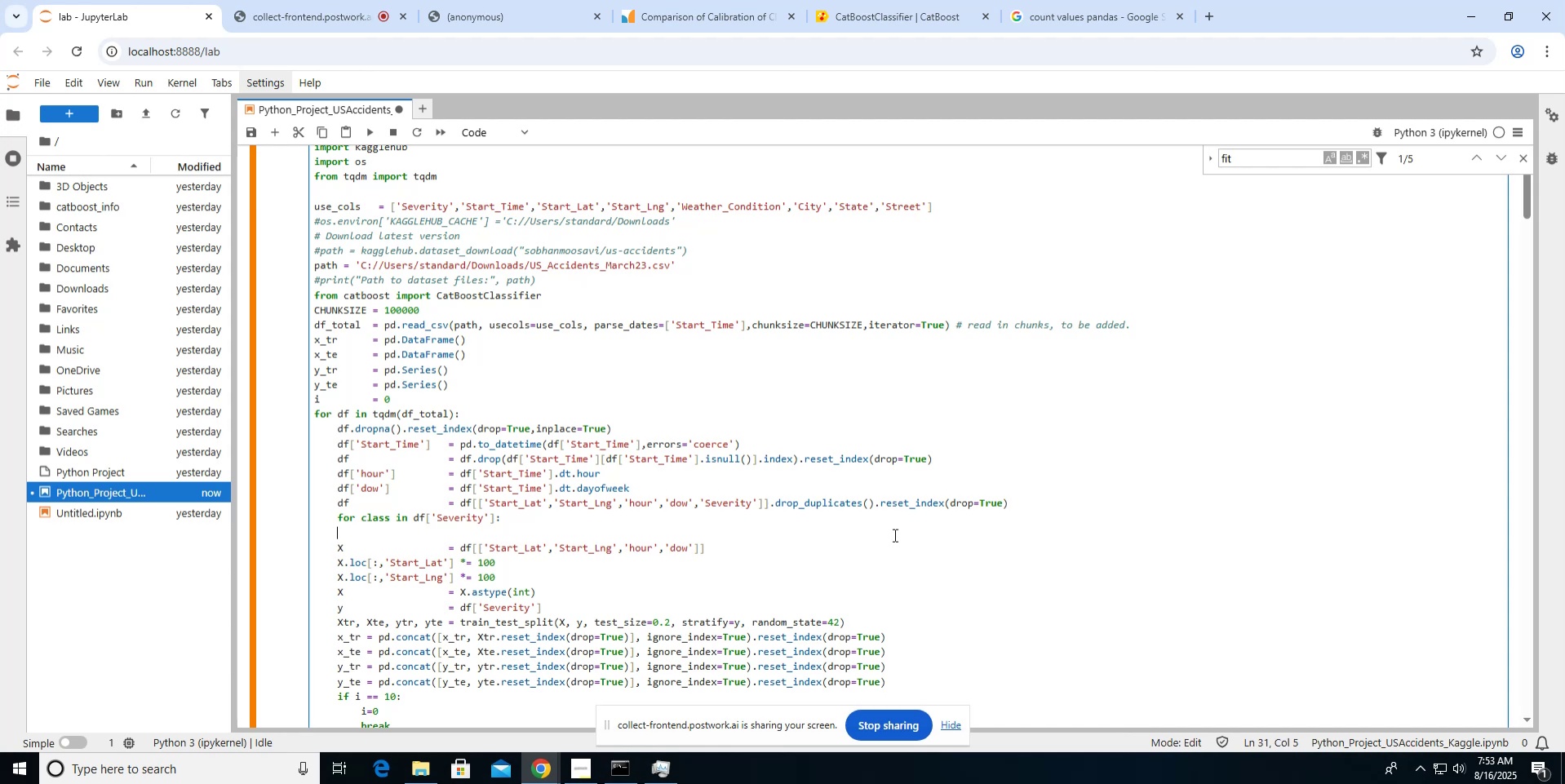 
key(Backspace)
 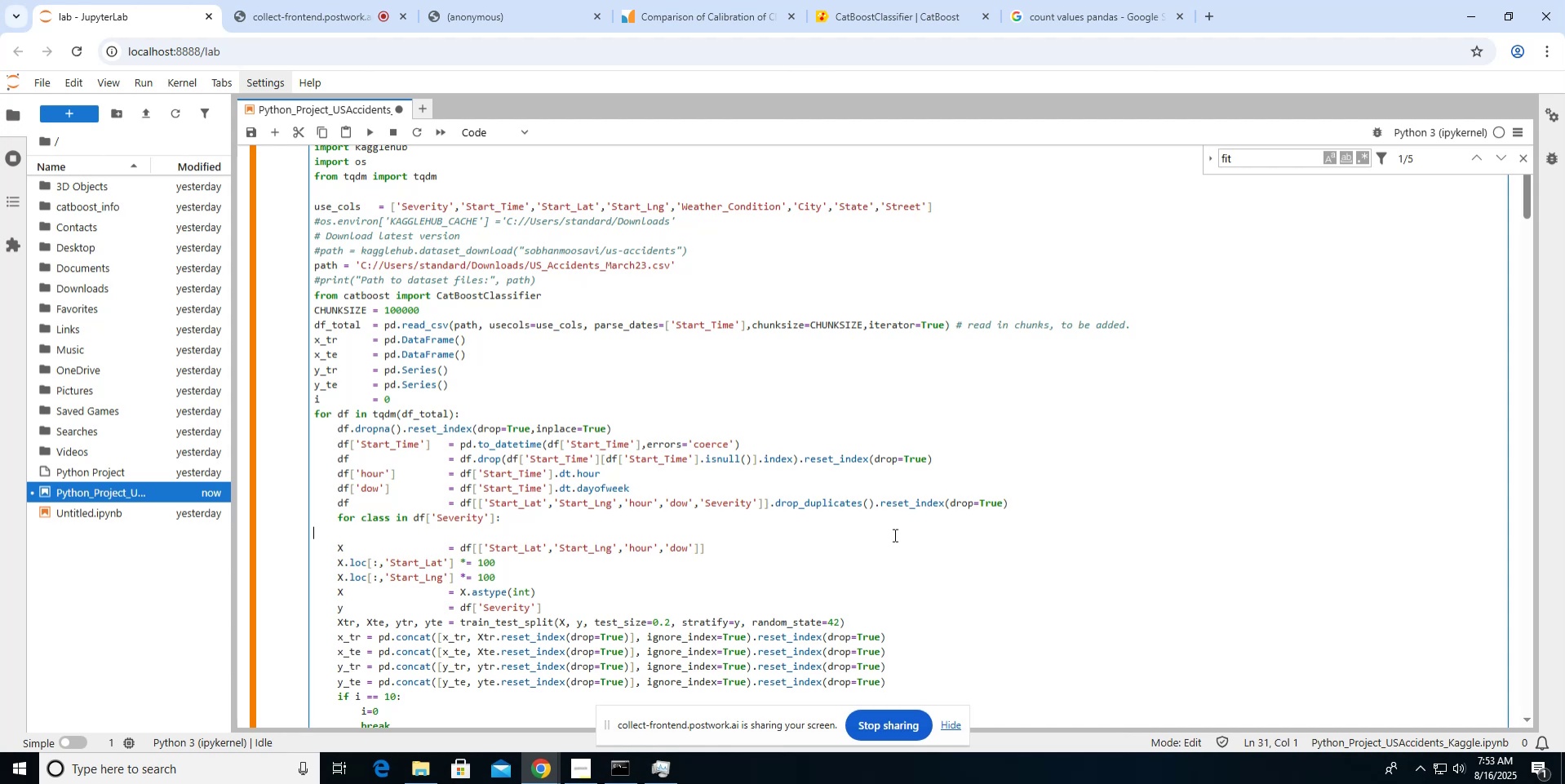 
key(Tab)
 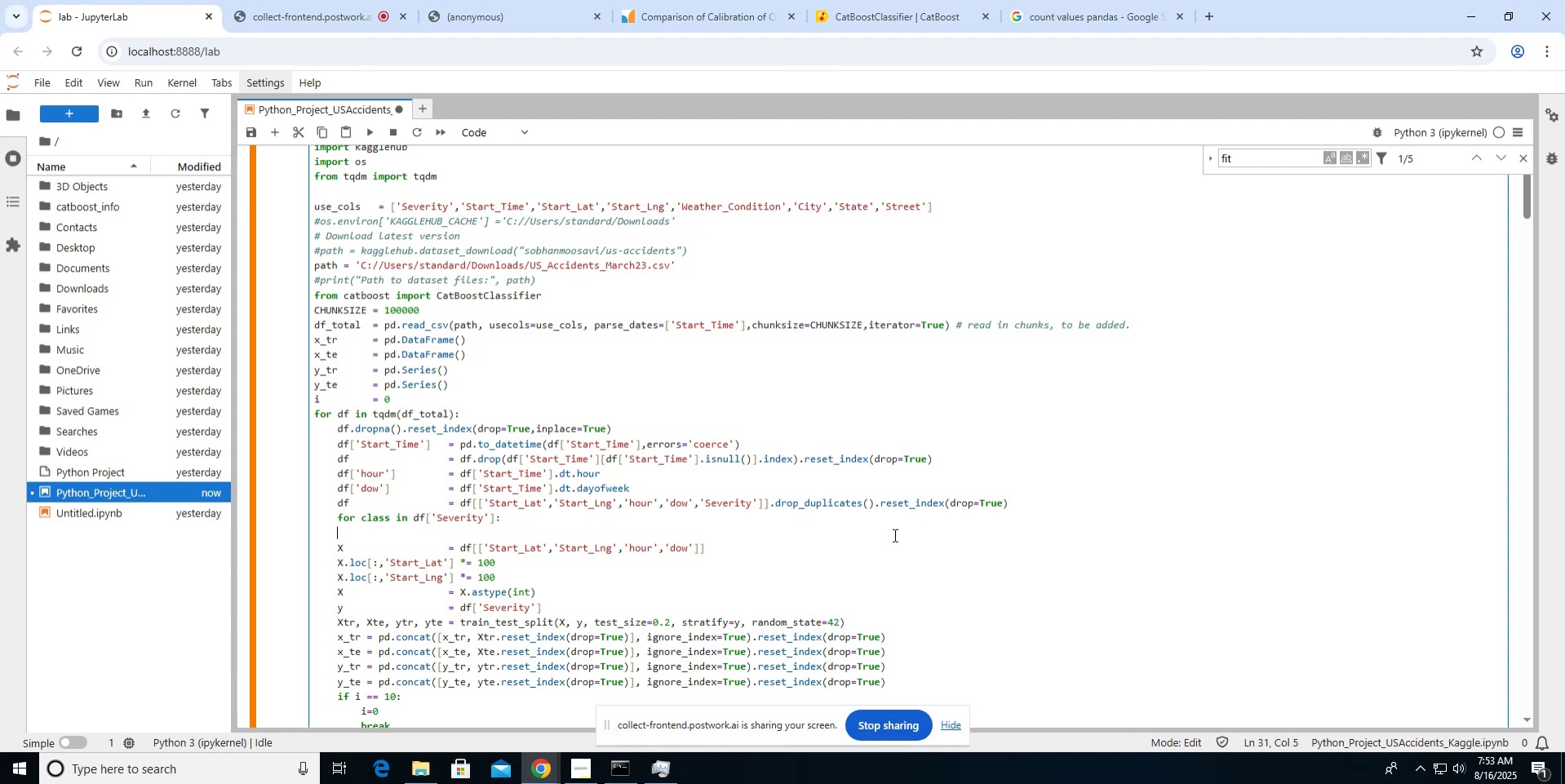 
key(Tab)
 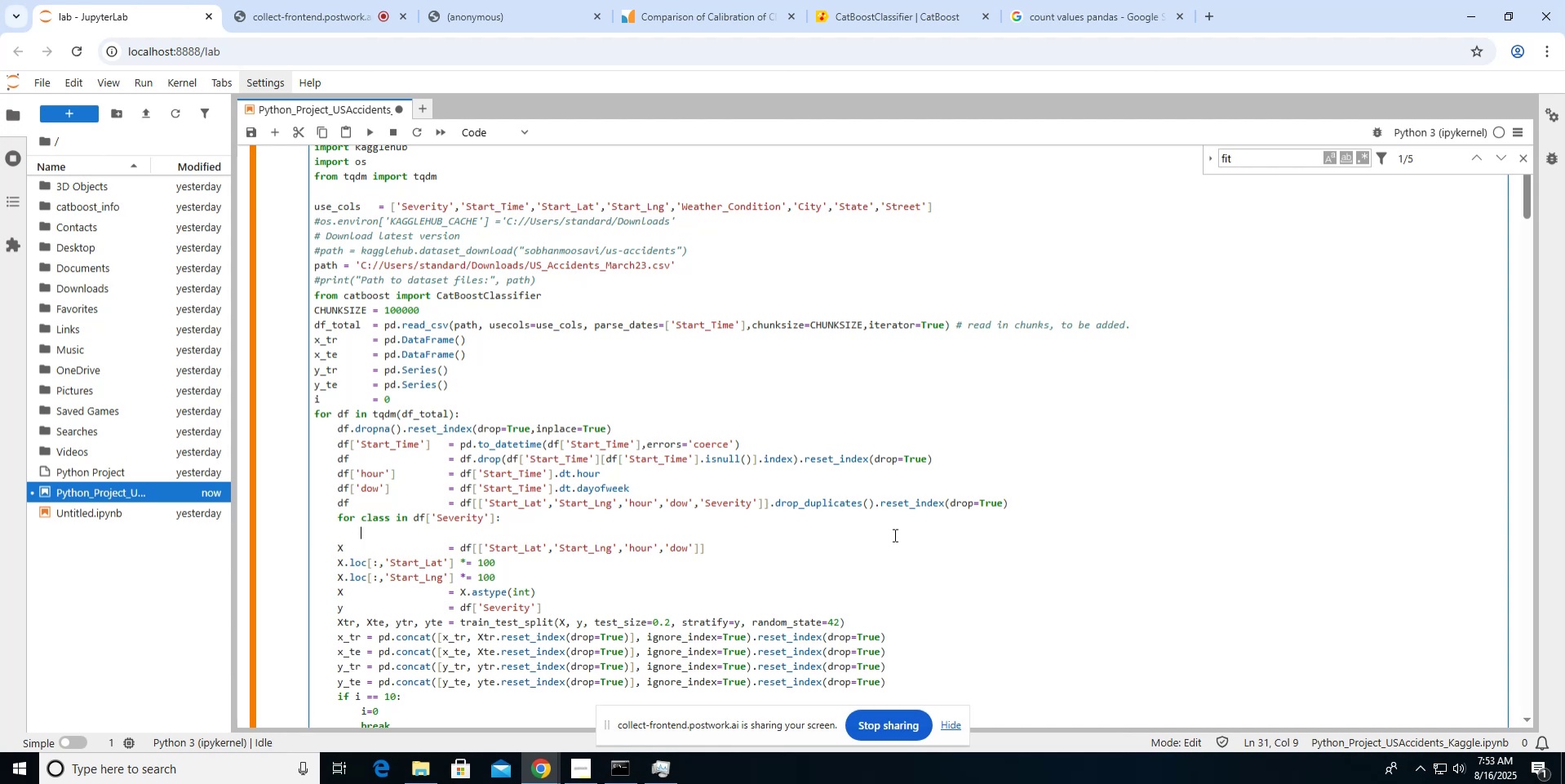 
wait(9.02)
 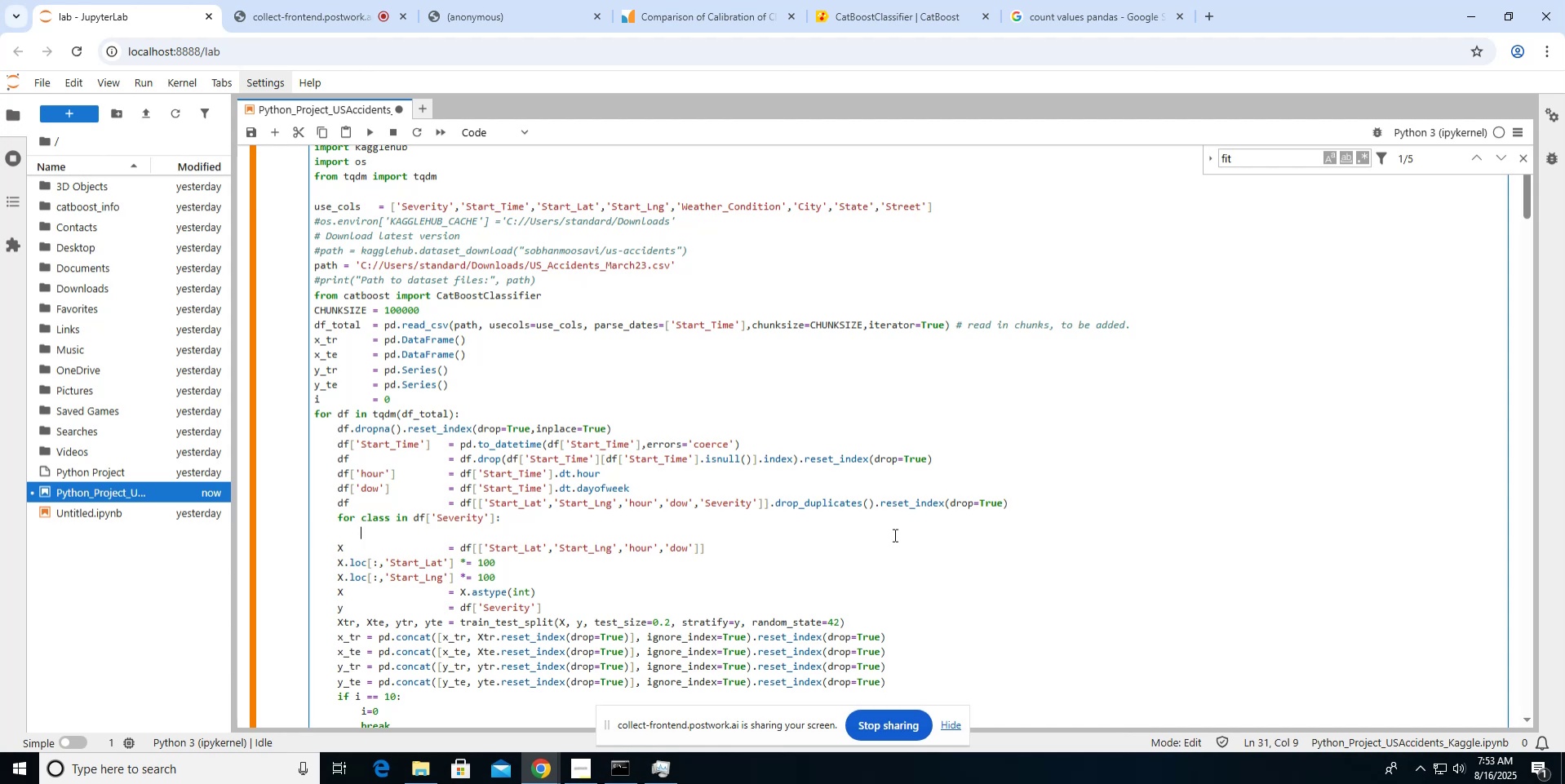 
left_click([1014, 504])
 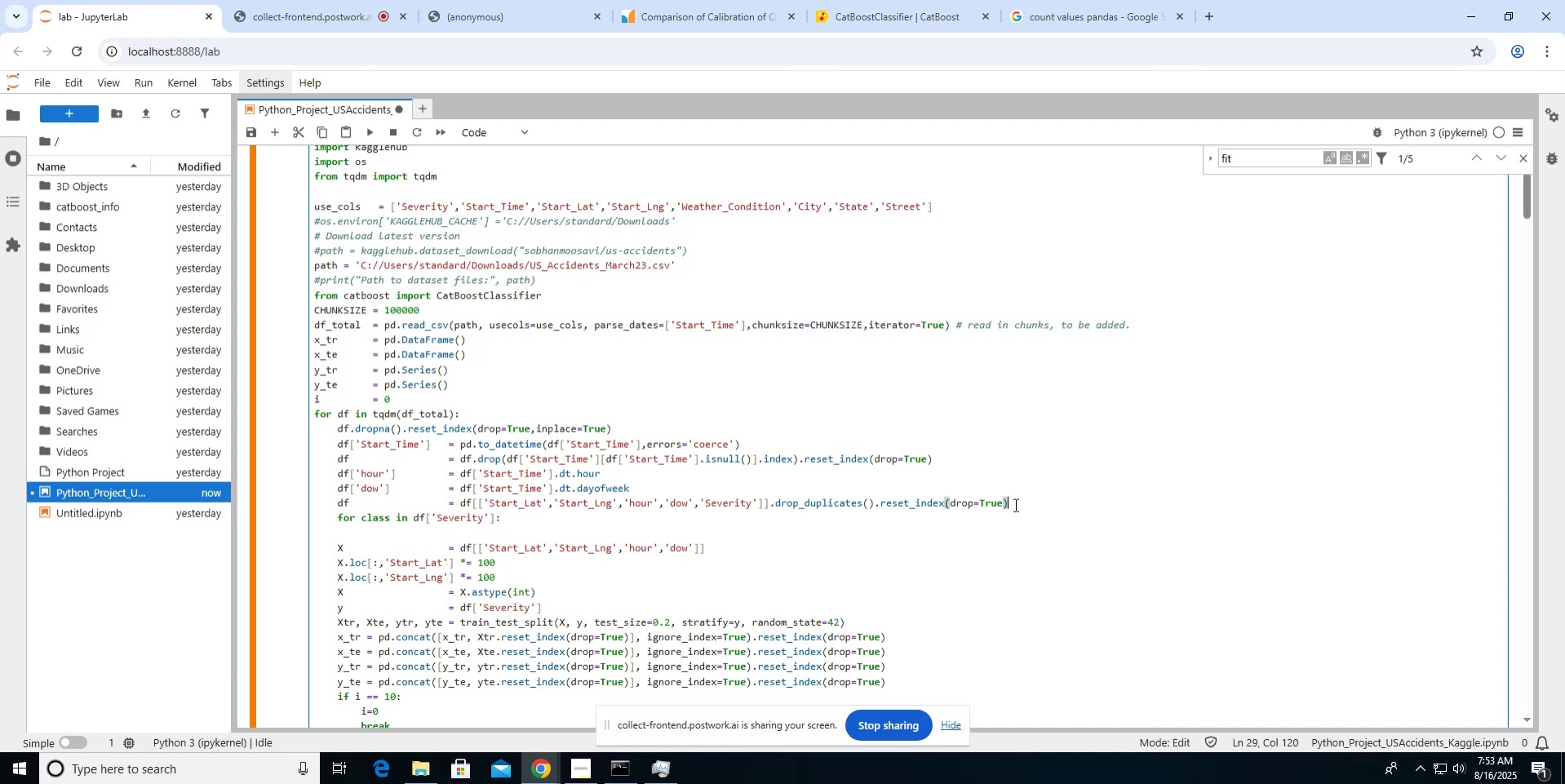 
key(Enter)
 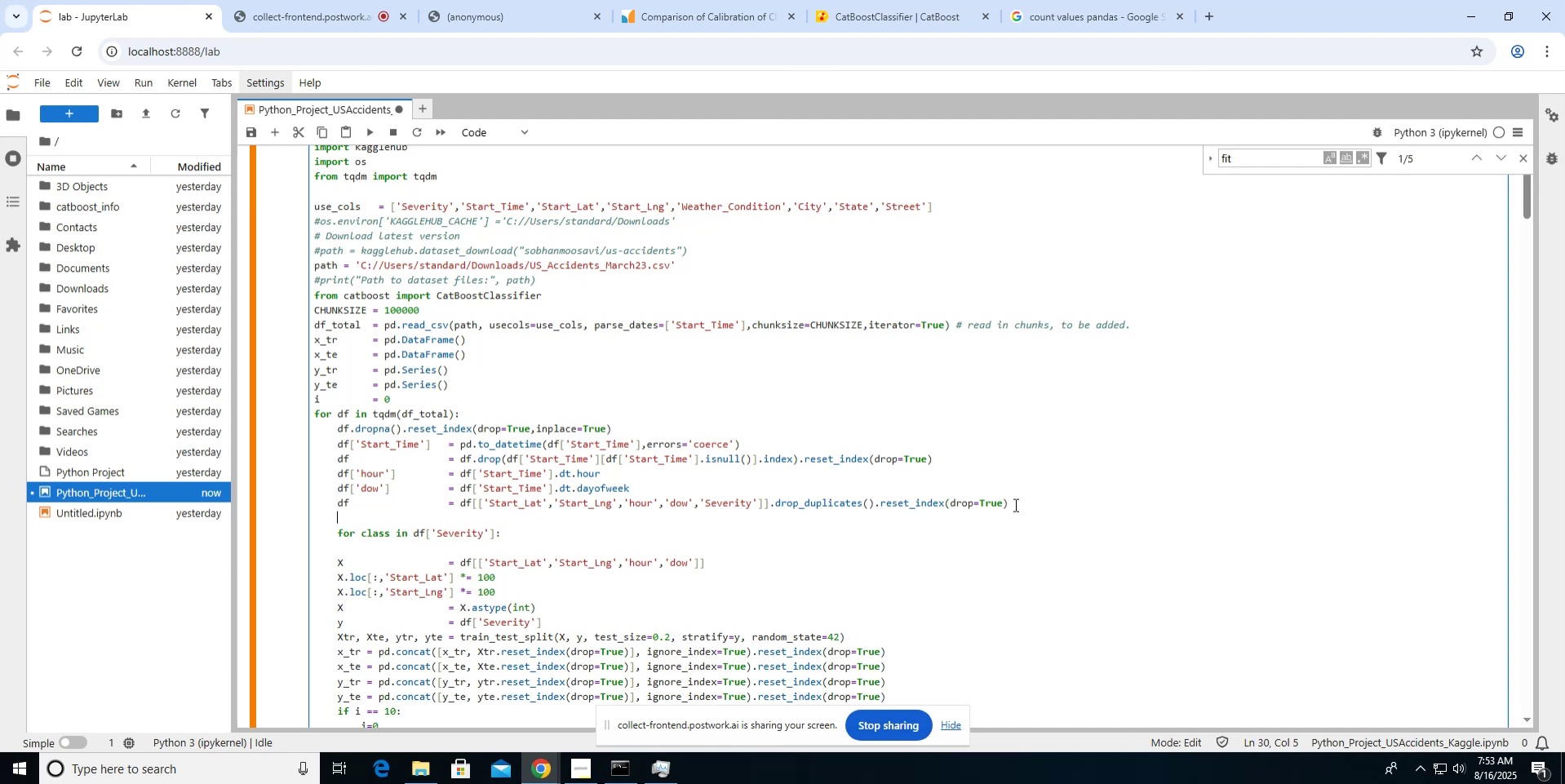 
type(classes = )
key(Backspace)
key(Backspace)
type( )
key(Backspace)
type(= df['Seveirt)
key(Backspace)
key(Backspace)
key(Backspace)
type(rity'].values_)
key(Backspace)
key(Backspace)
type(_counts())
 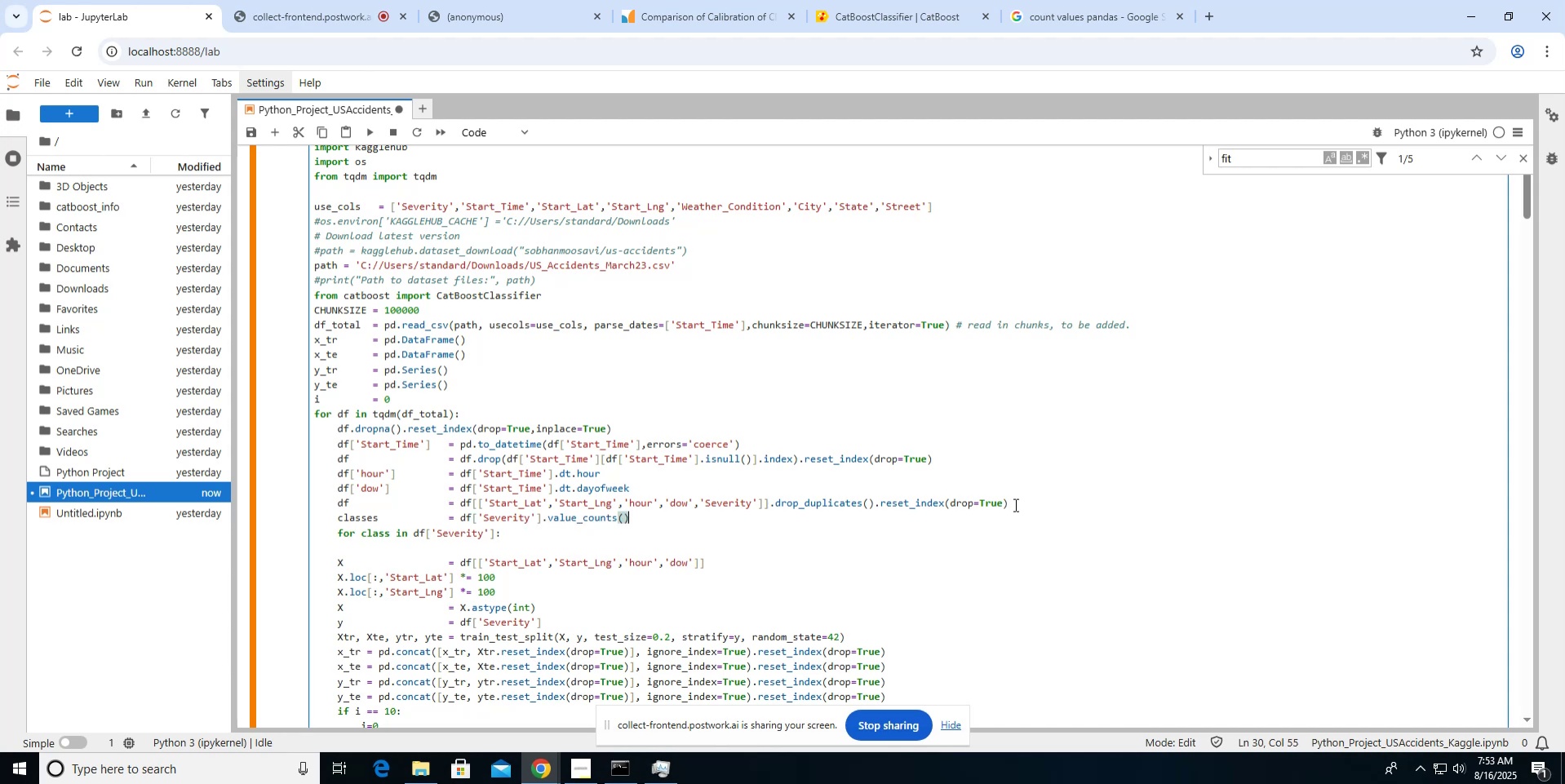 
key(ArrowDown)
 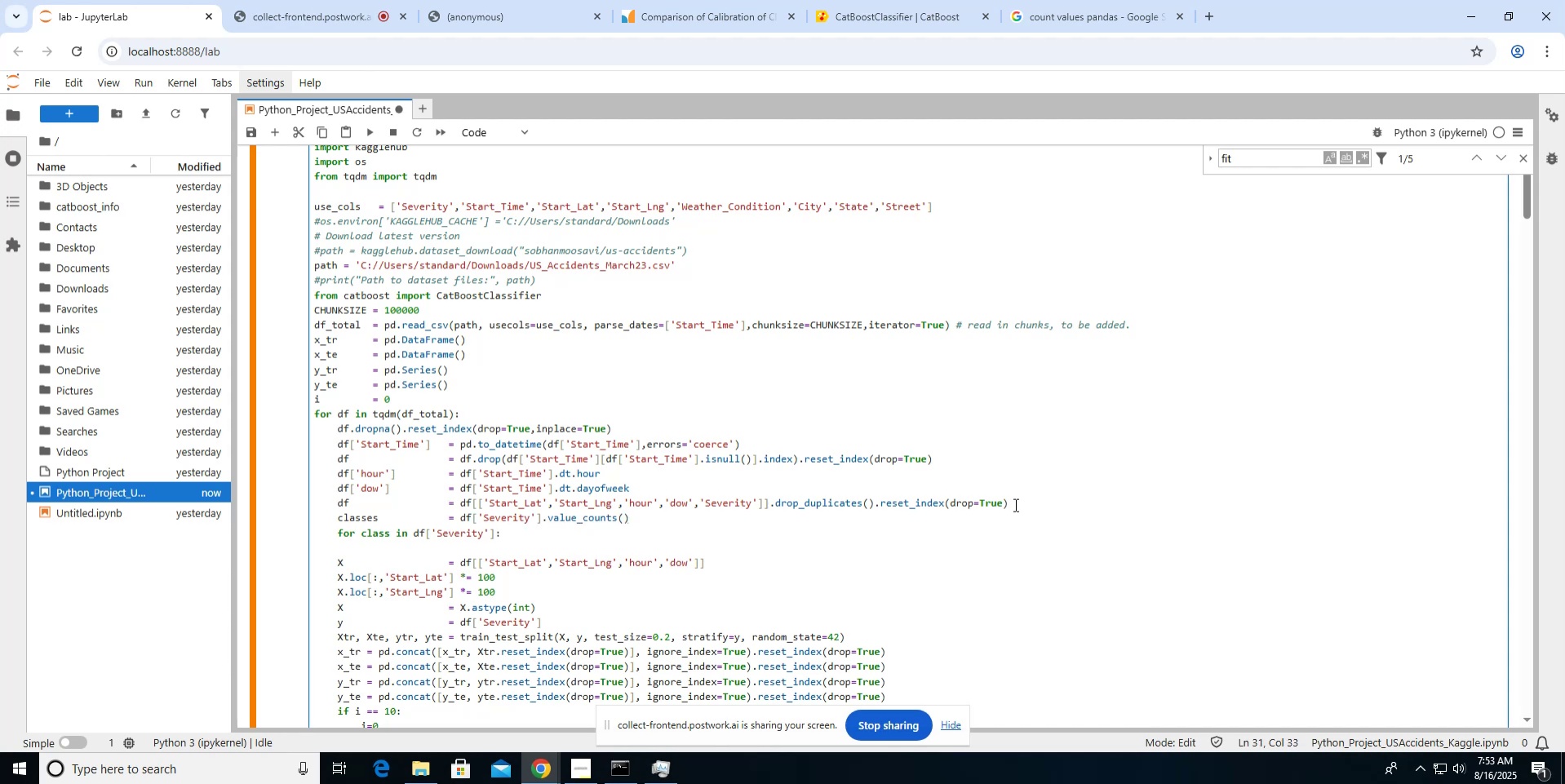 
key(Enter)
 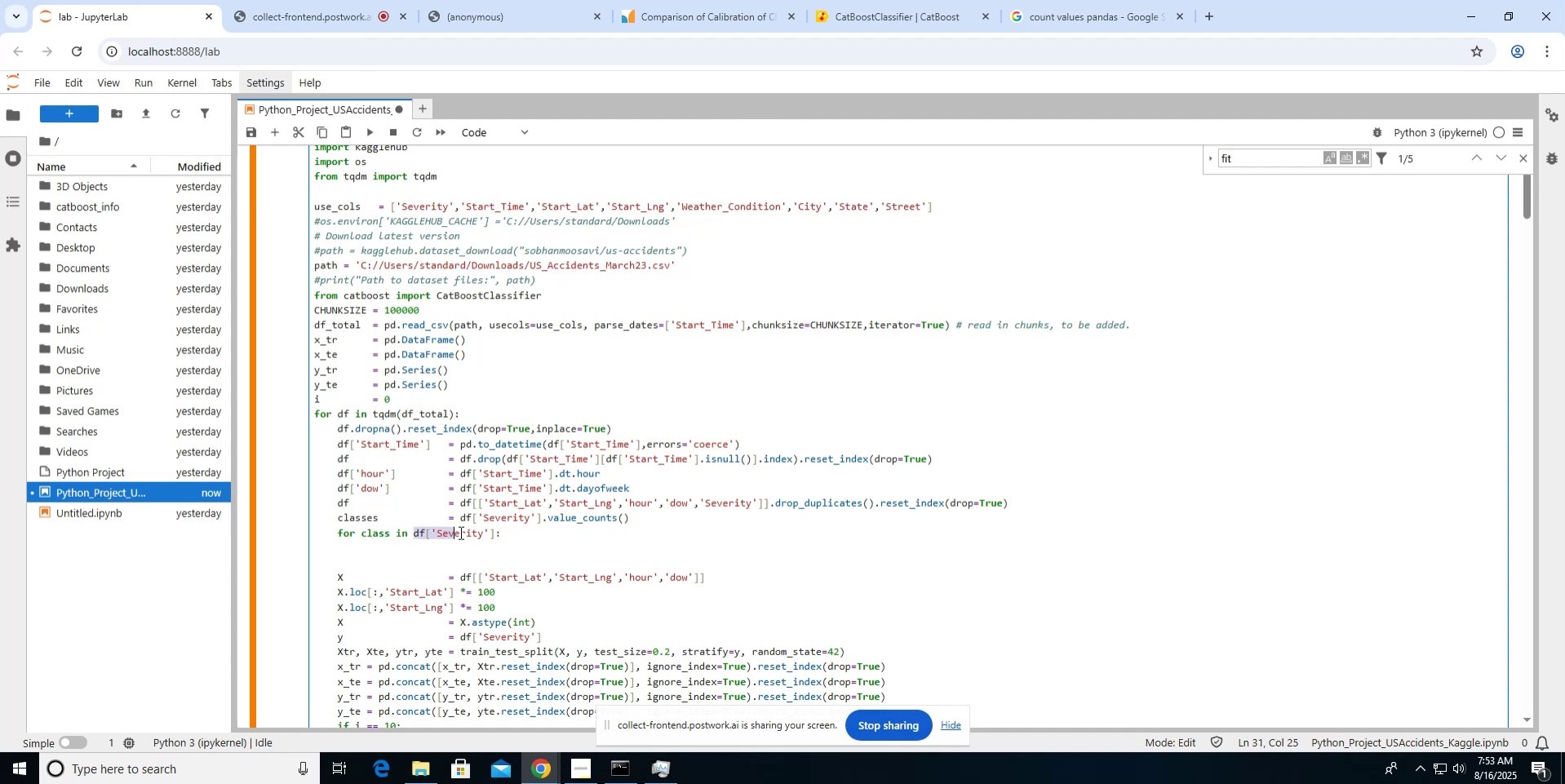 
wait(6.45)
 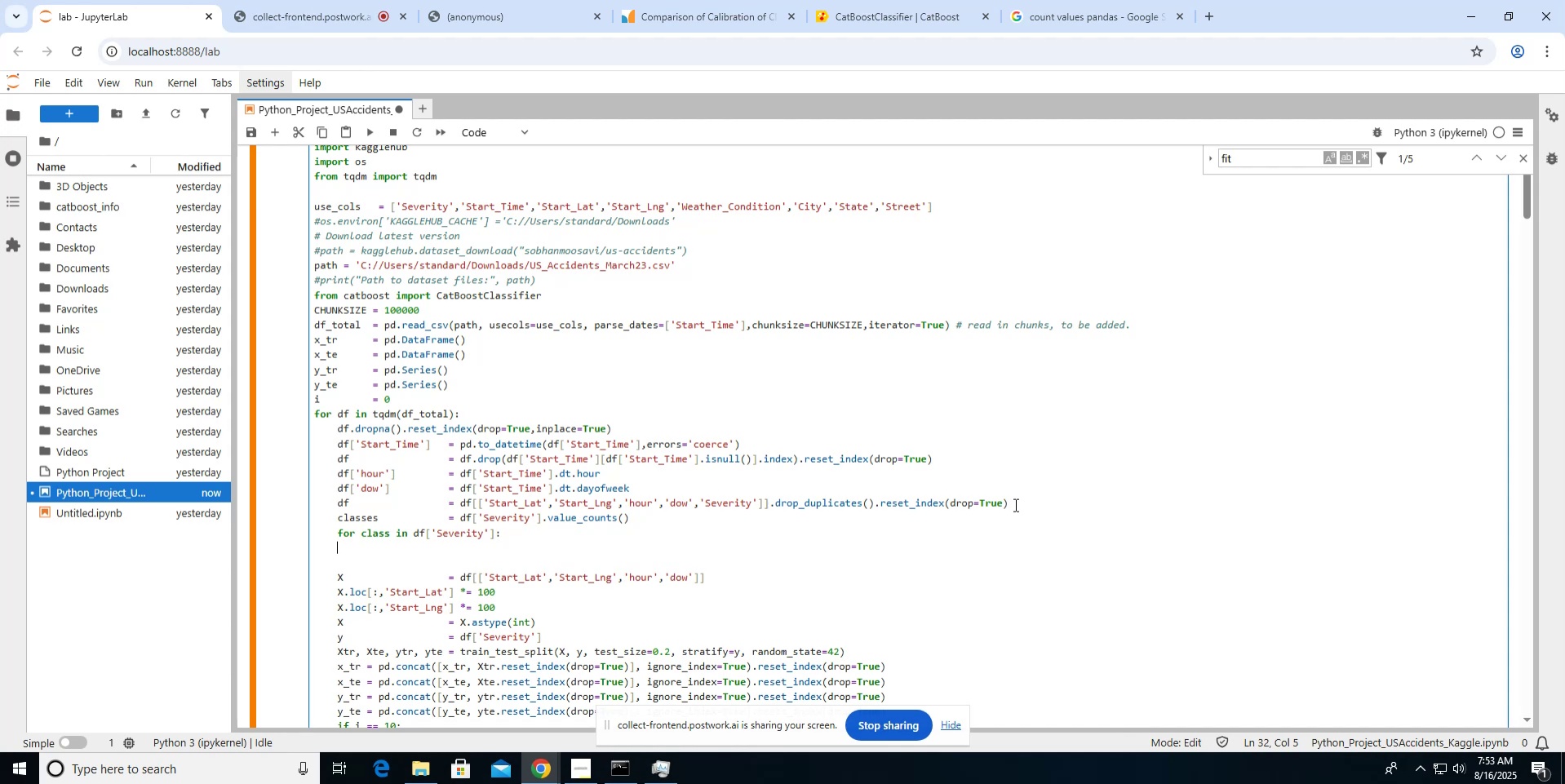 
scroll: coordinate [554, 525], scroll_direction: down, amount: 9.0
 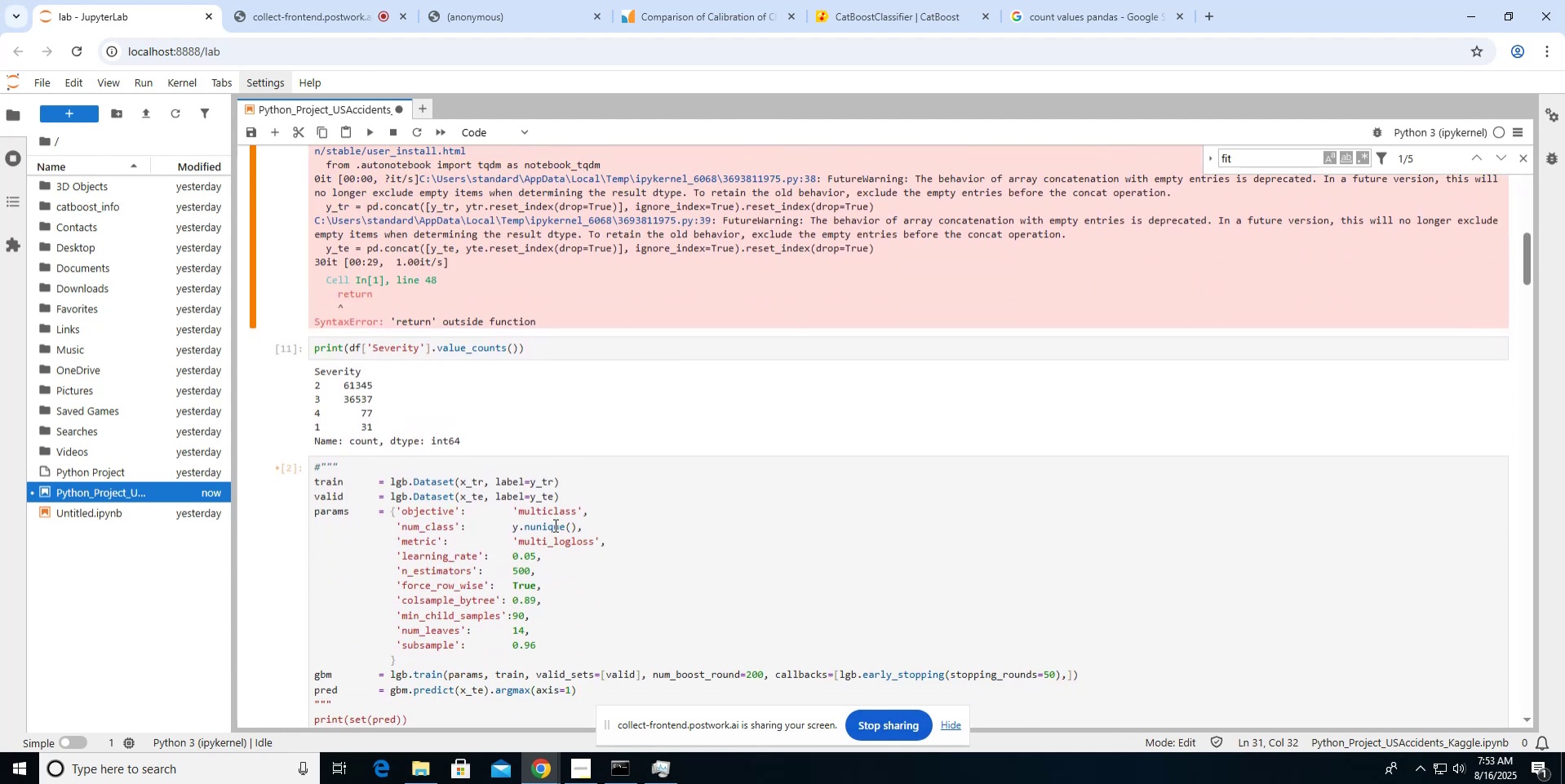 
scroll: coordinate [554, 525], scroll_direction: up, amount: 7.0
 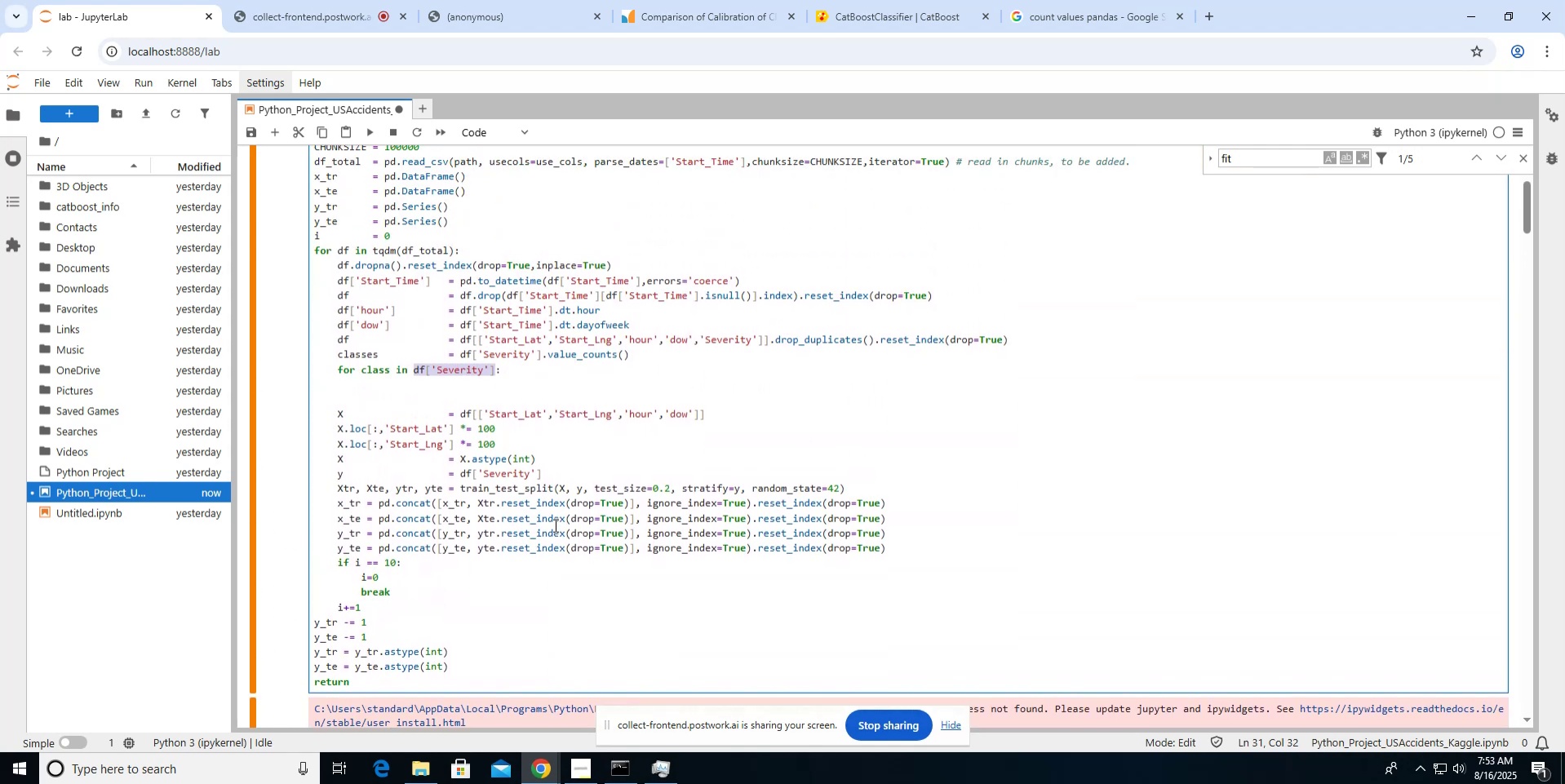 
scroll: coordinate [554, 525], scroll_direction: down, amount: 5.0
 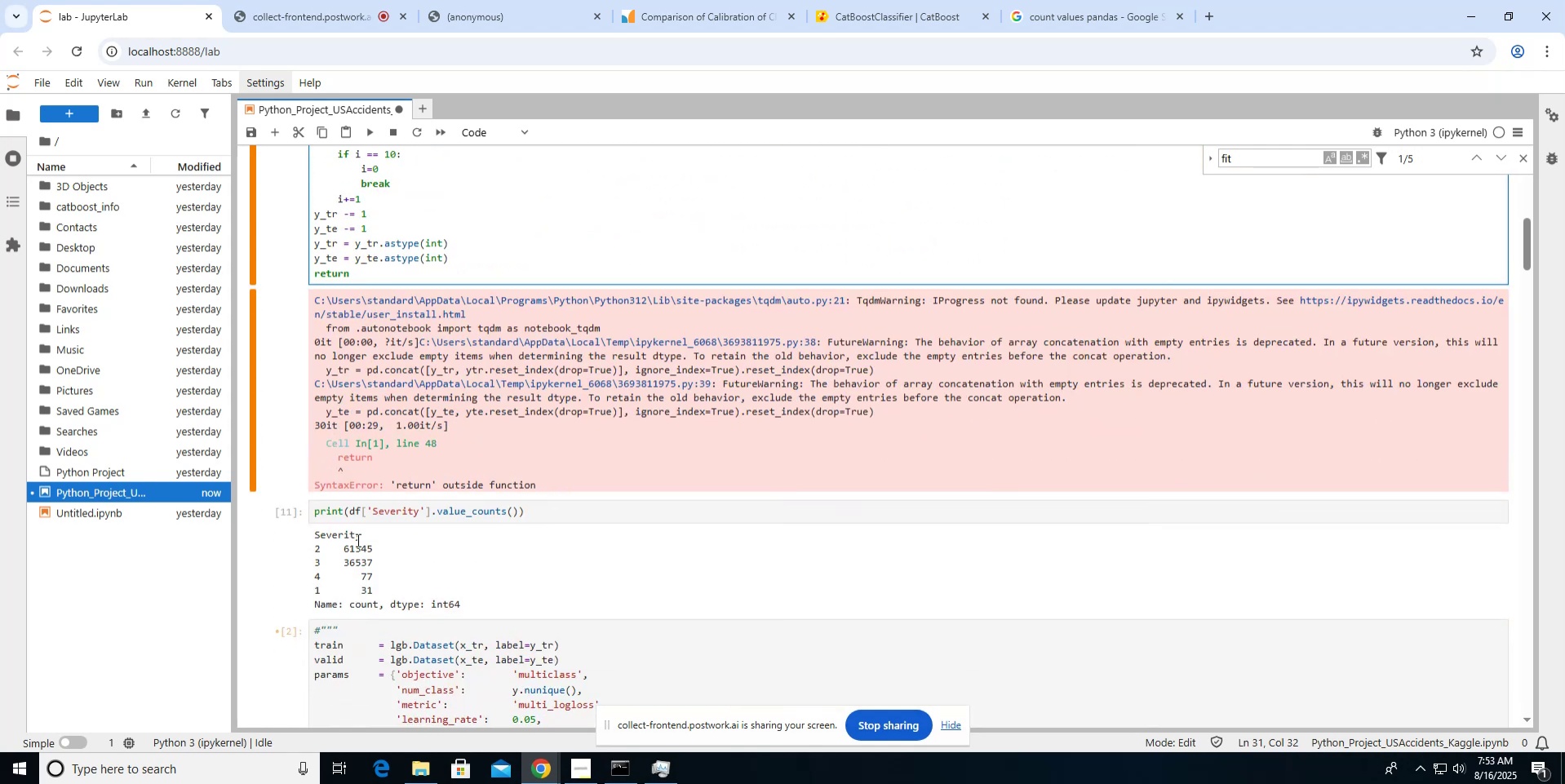 
double_click([342, 528])
 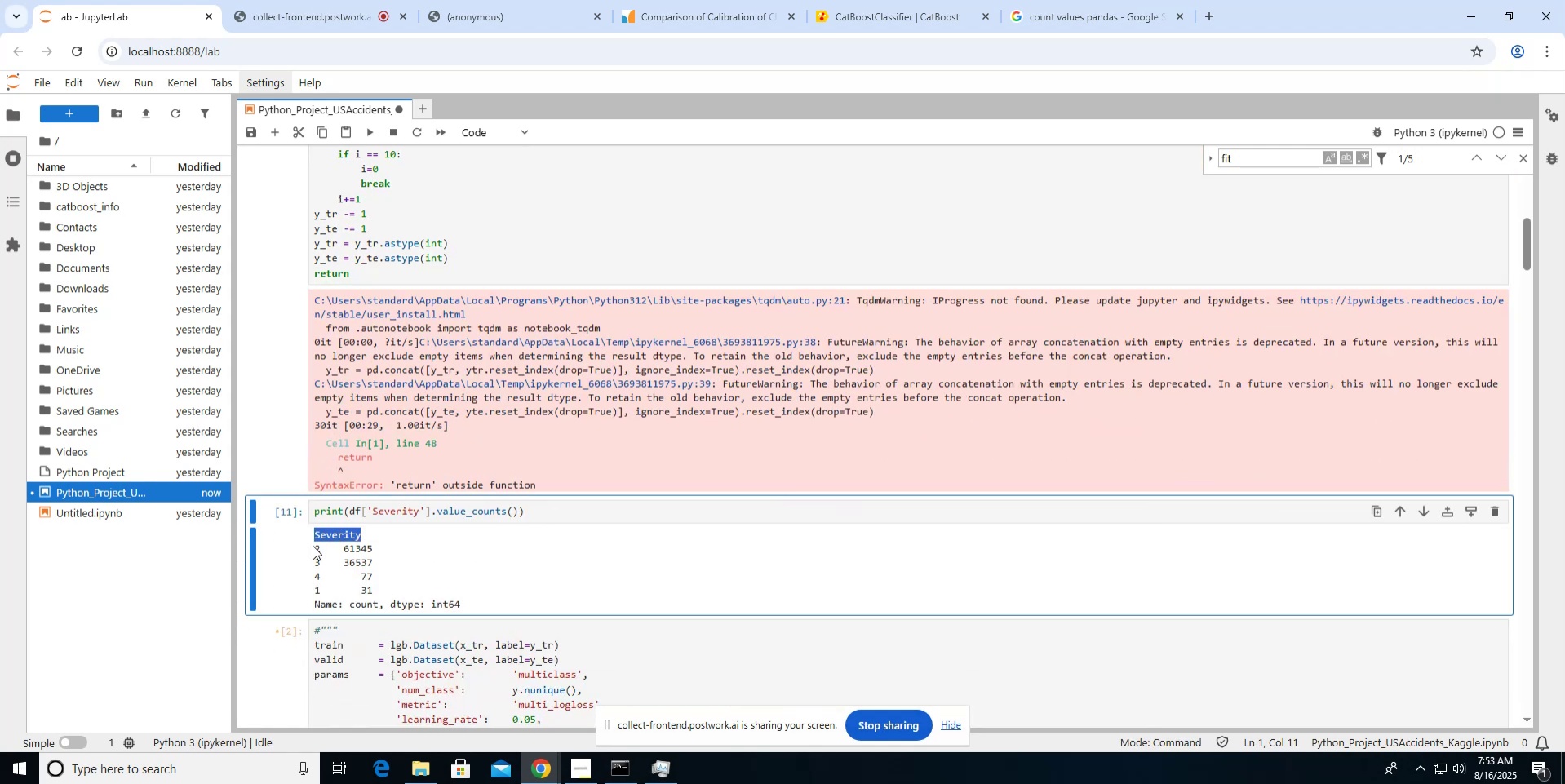 
left_click([313, 545])
 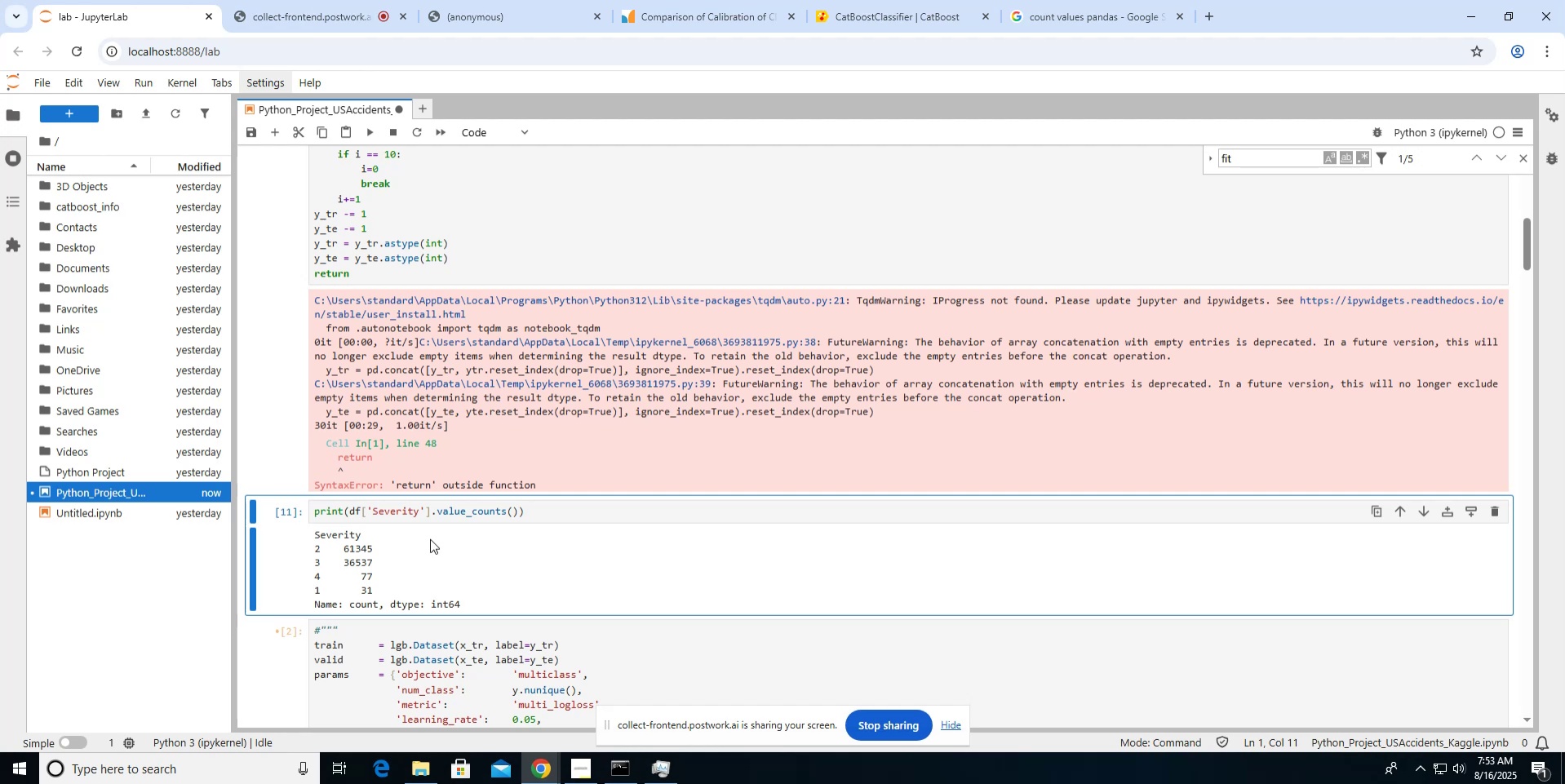 
scroll: coordinate [430, 538], scroll_direction: up, amount: 5.0
 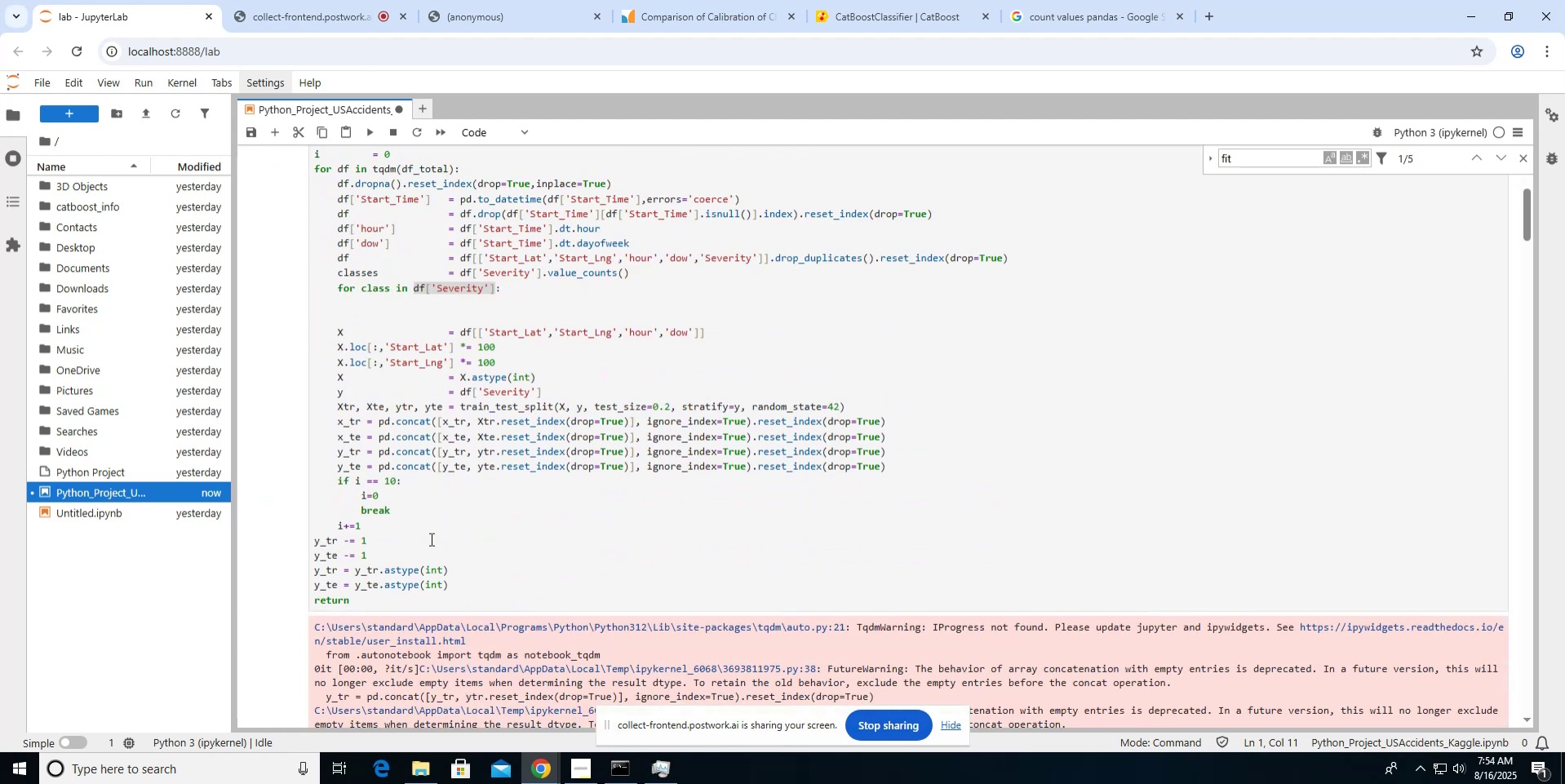 
key(Backspace)
 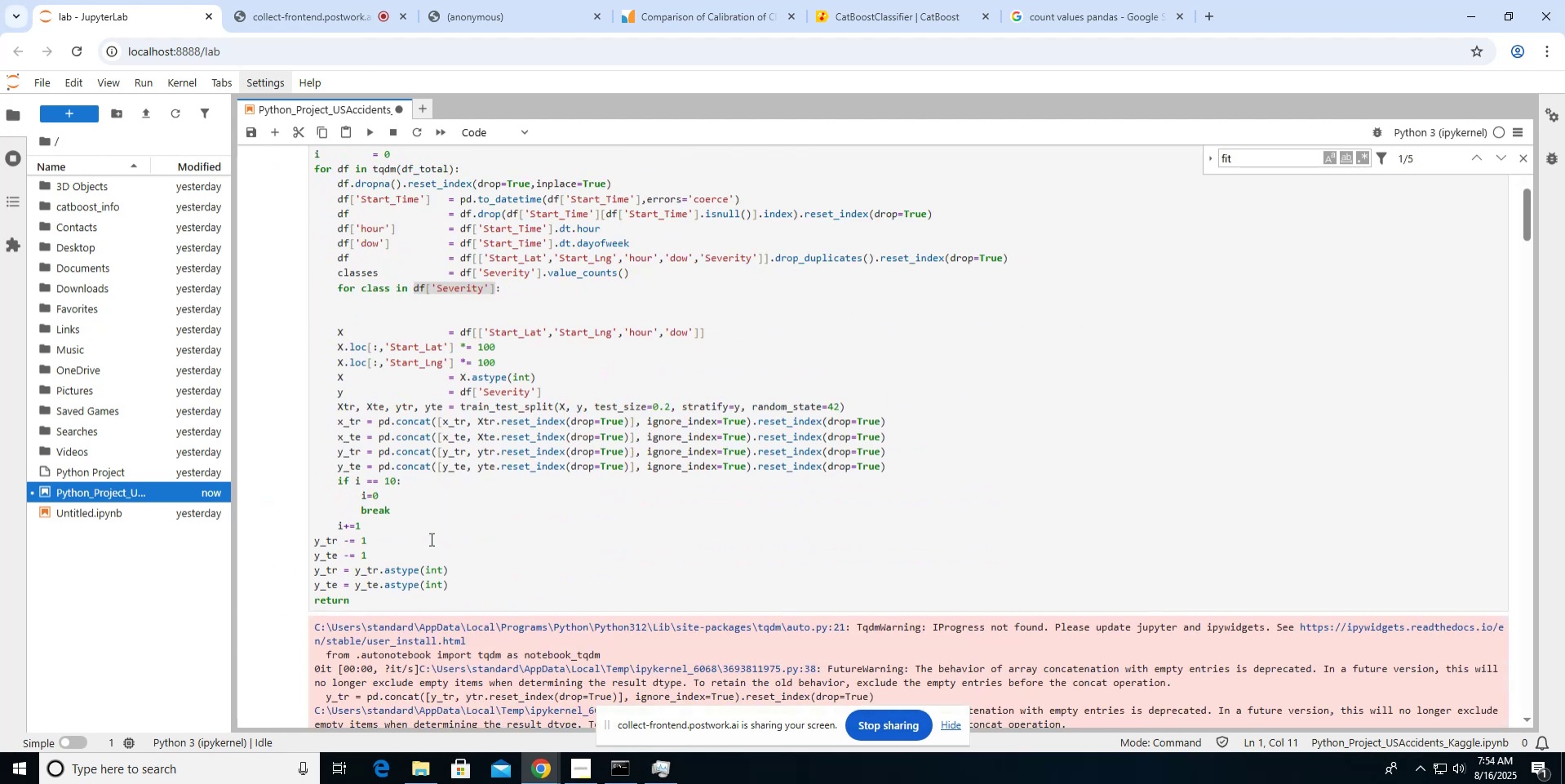 
key(C)
 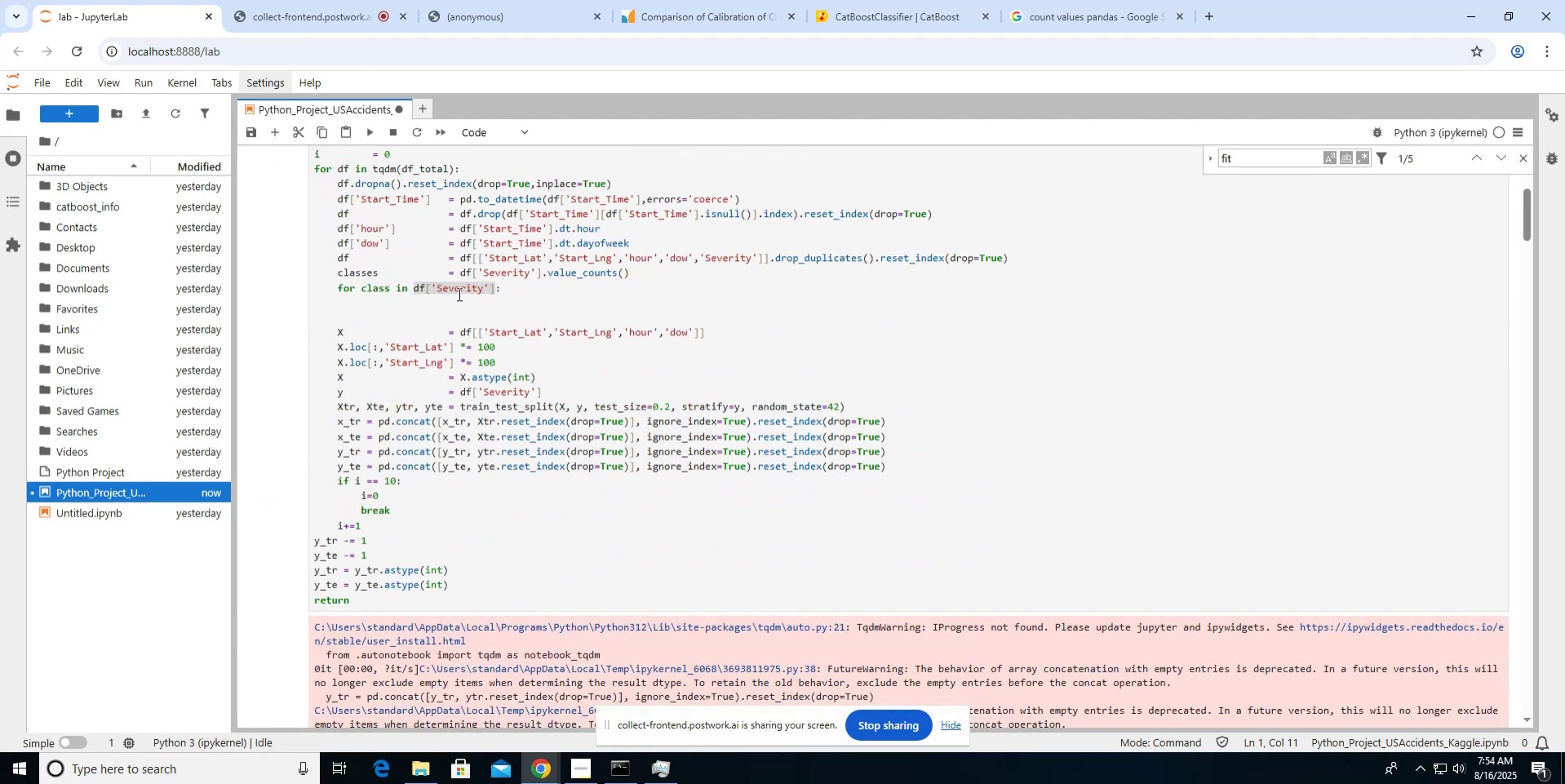 
double_click([459, 290])
 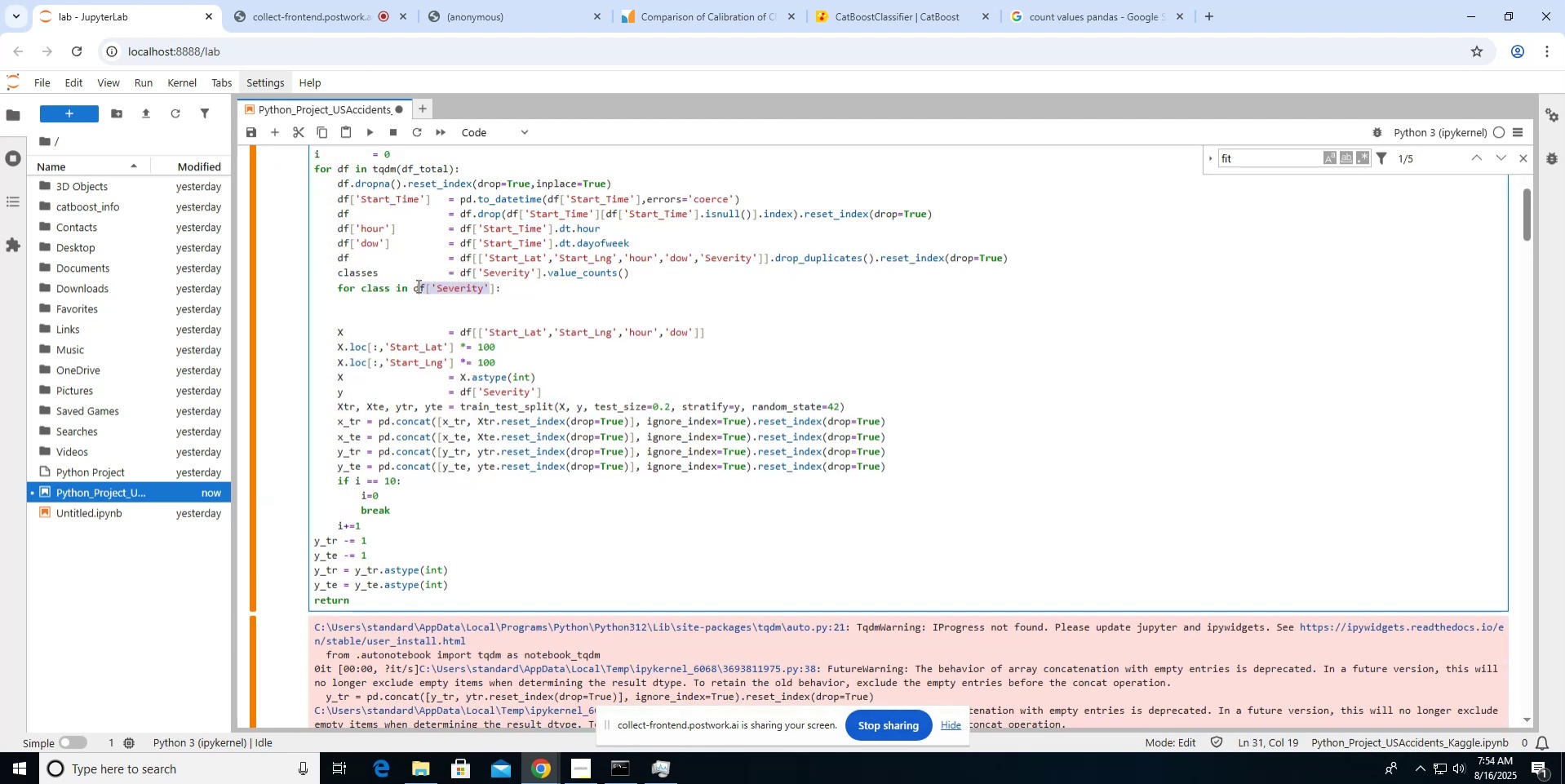 
key(Backspace)
 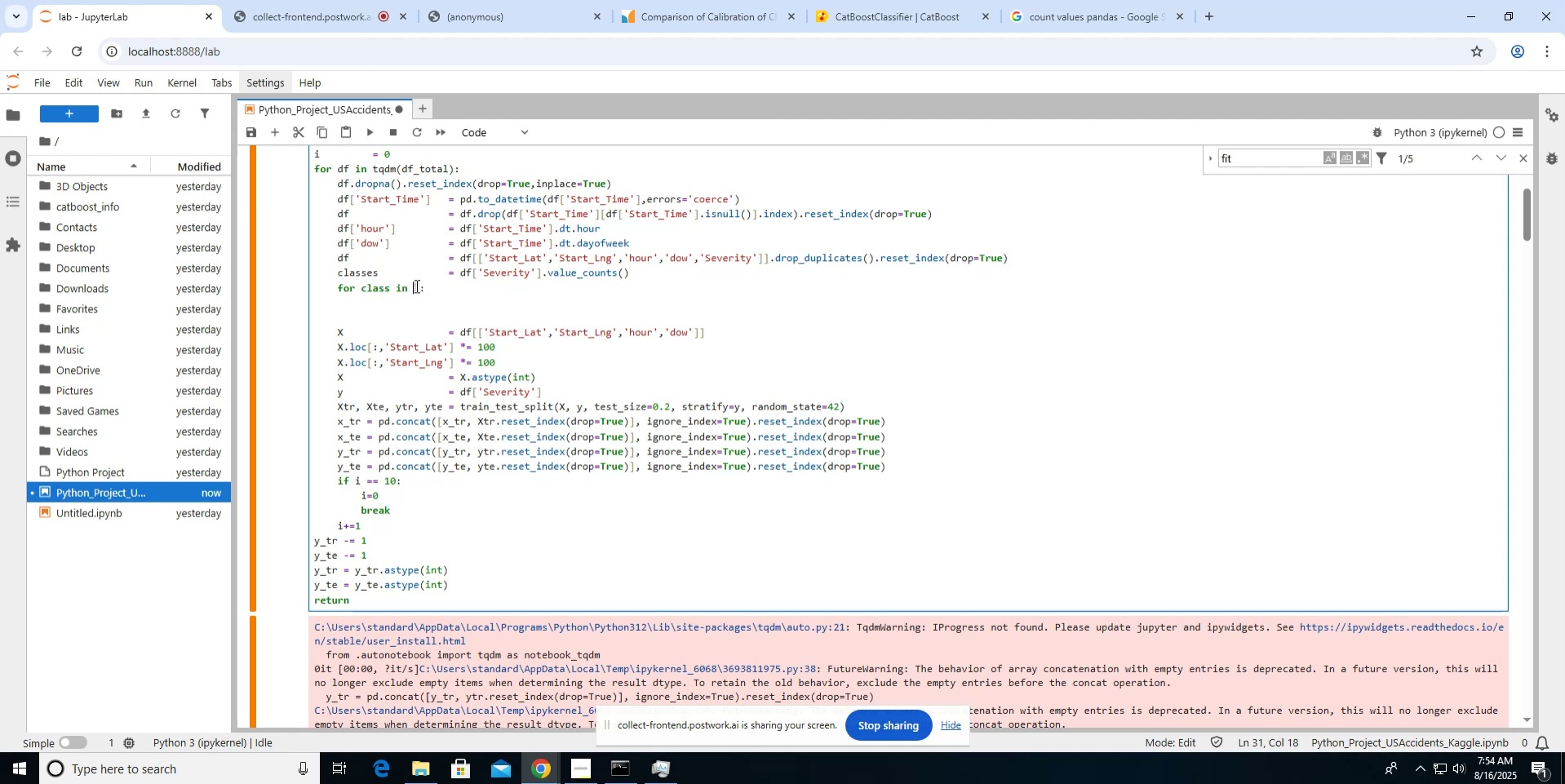 
key(ArrowRight)
 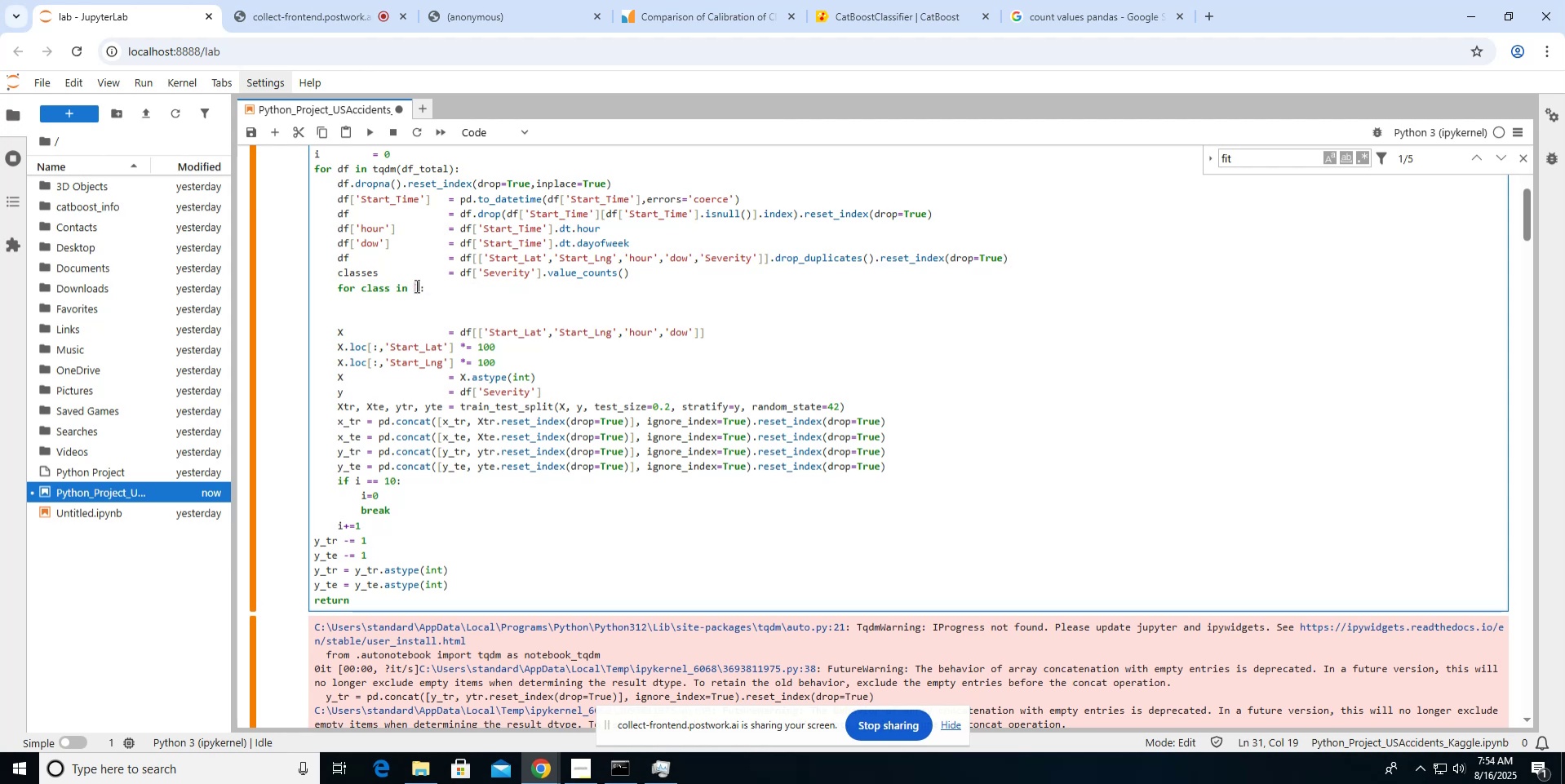 
key(Backspace)
type(classes.index)
 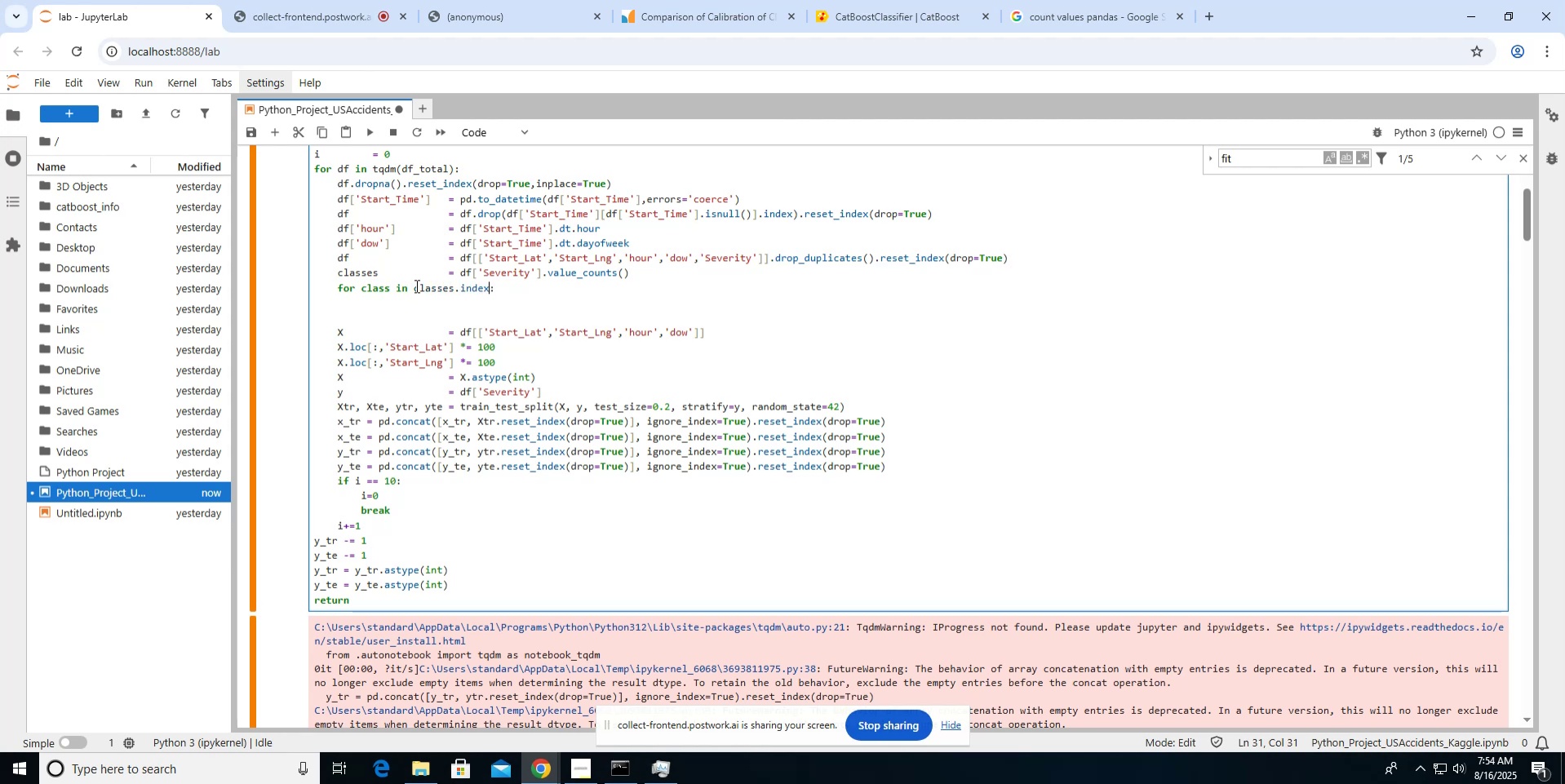 
key(ArrowDown)
 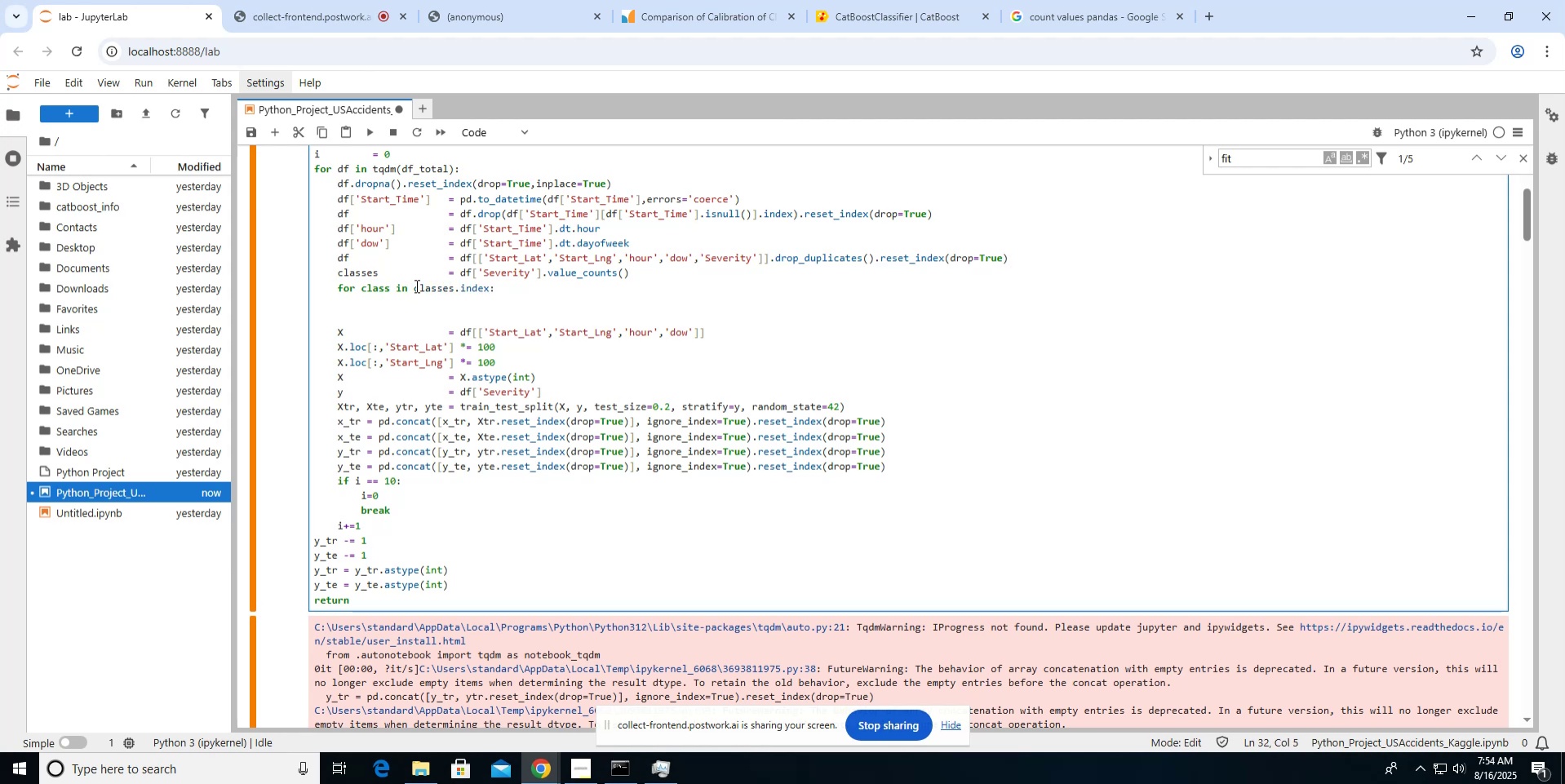 
key(Space)
 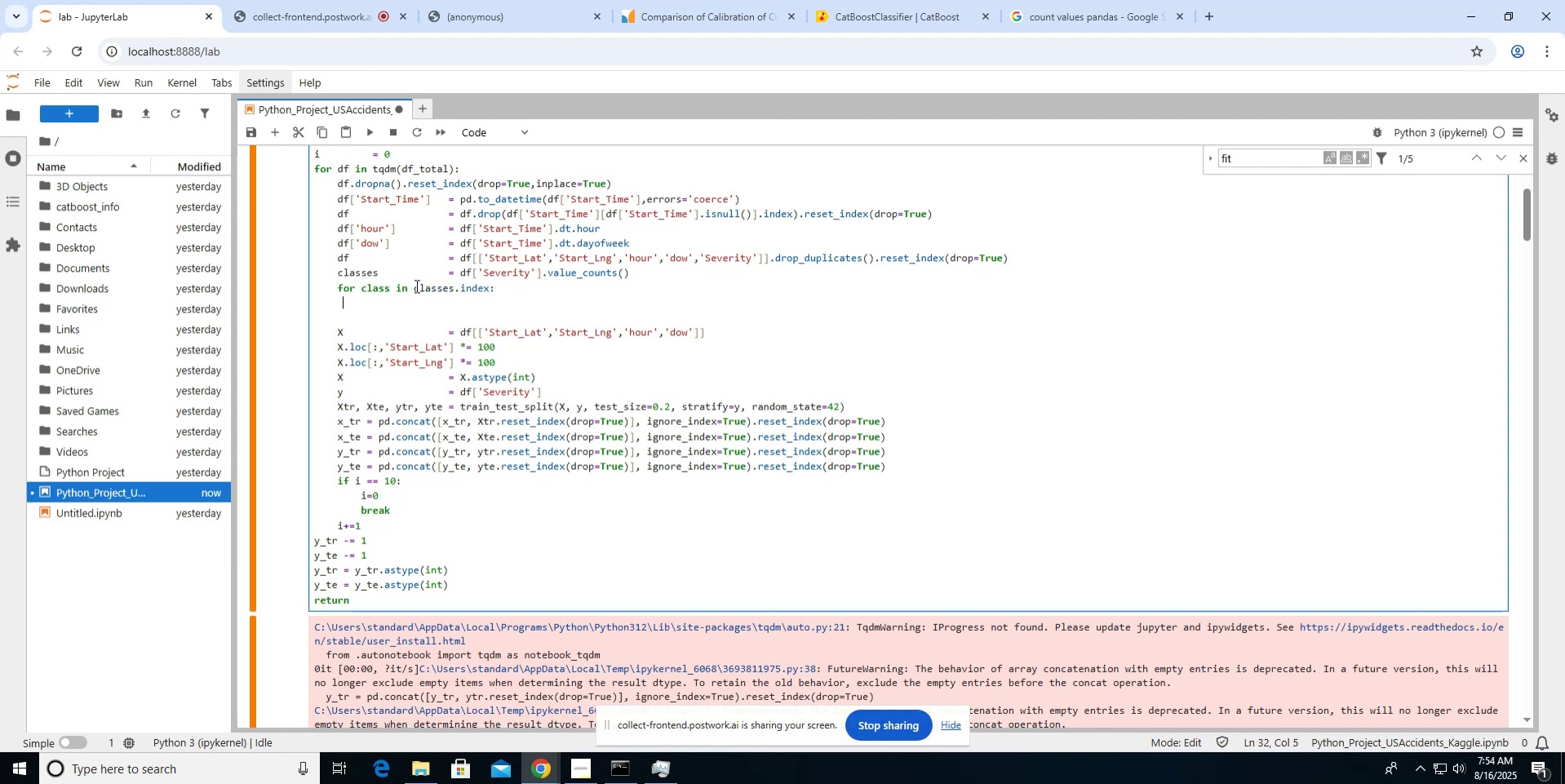 
key(Space)
 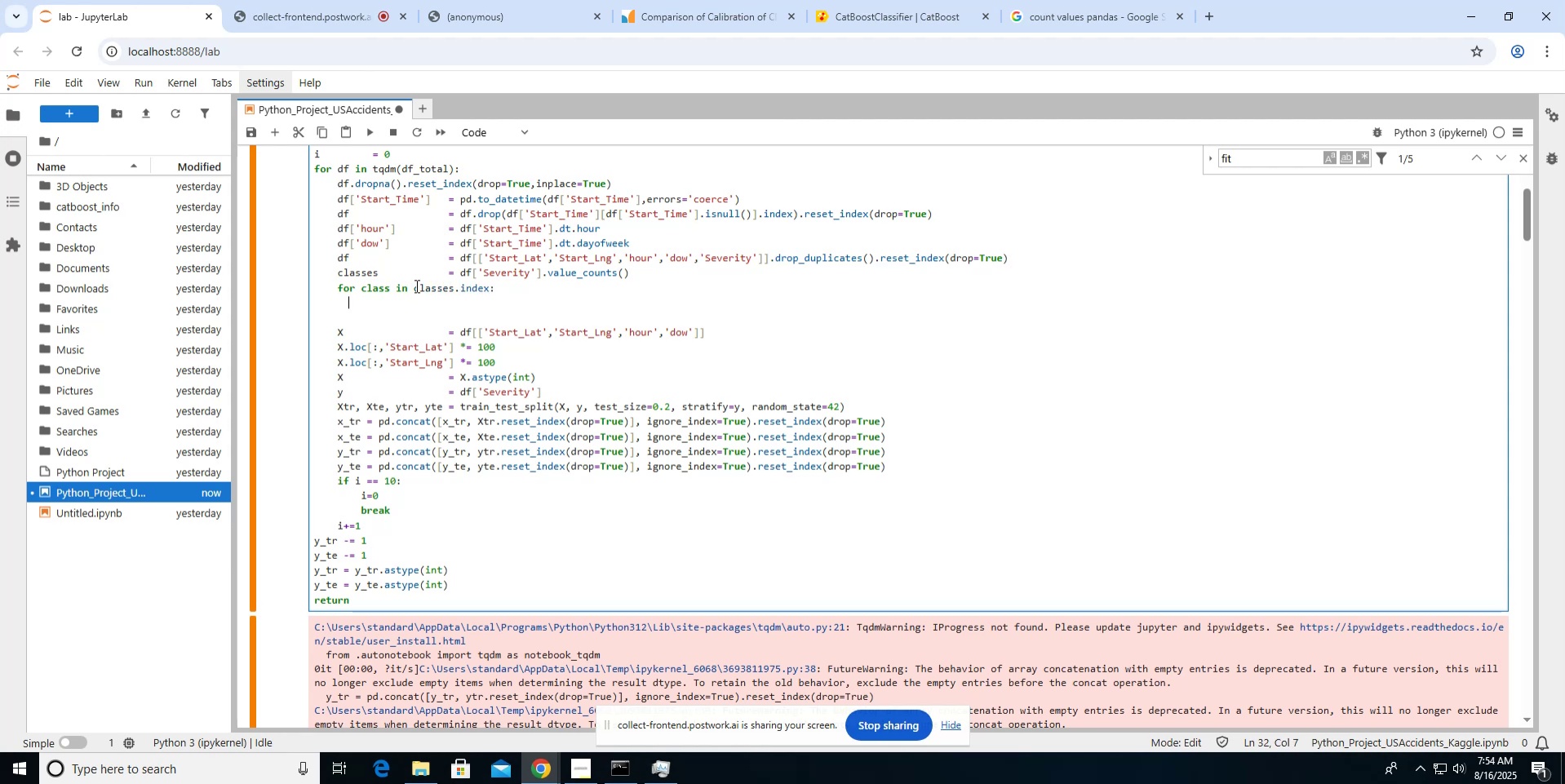 
key(Space)
 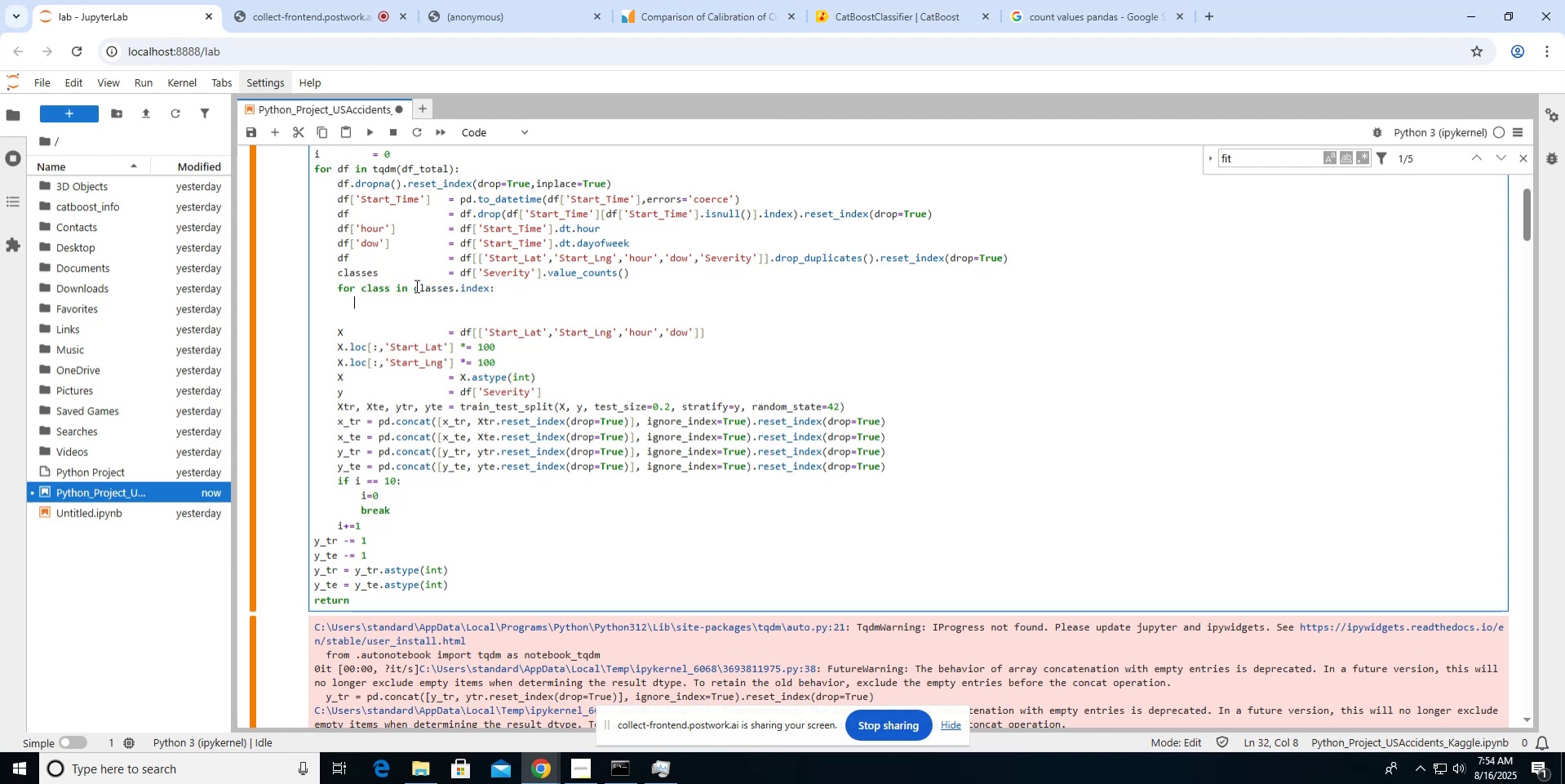 
key(Space)
 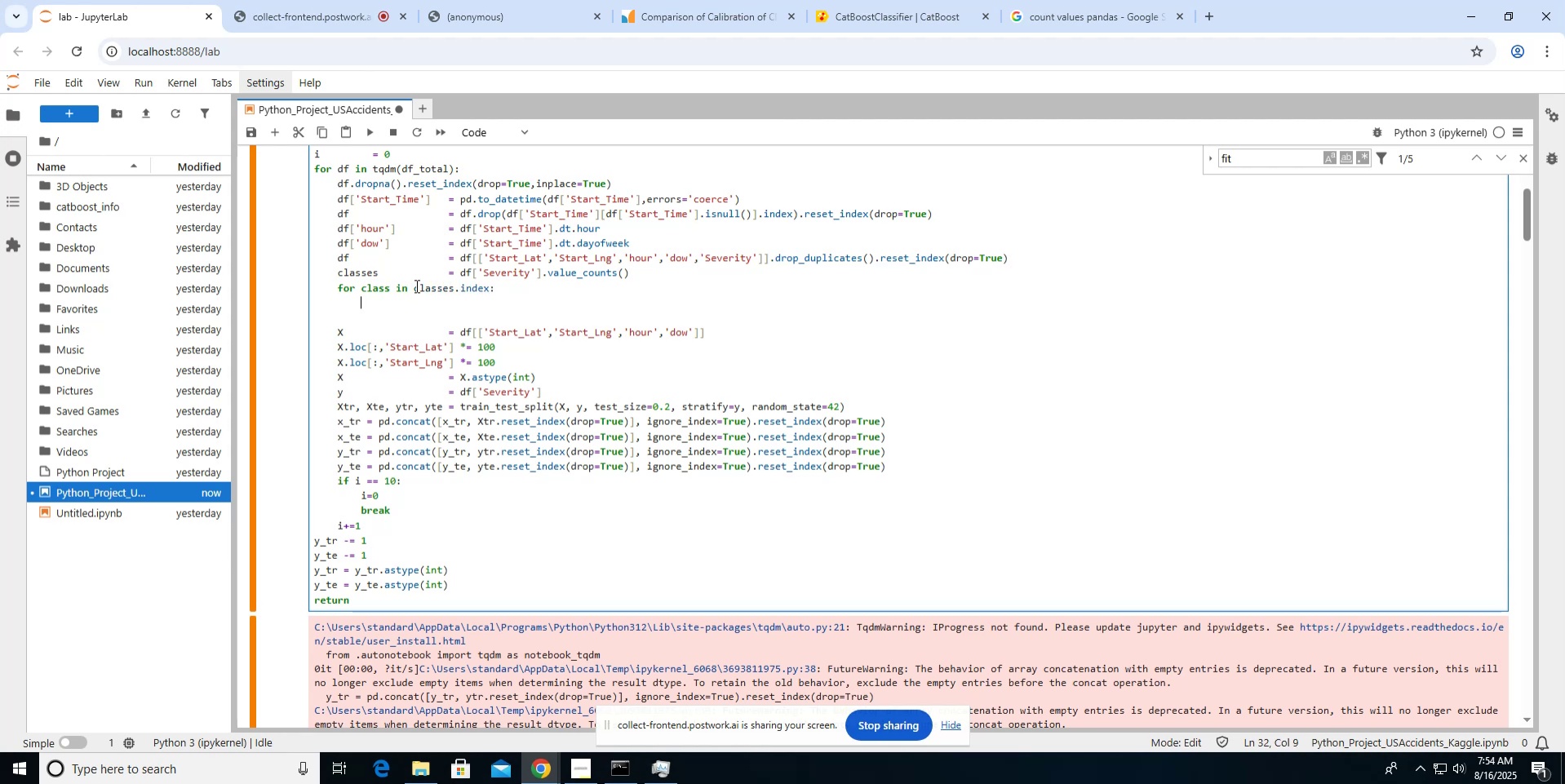 
key(Backspace)
 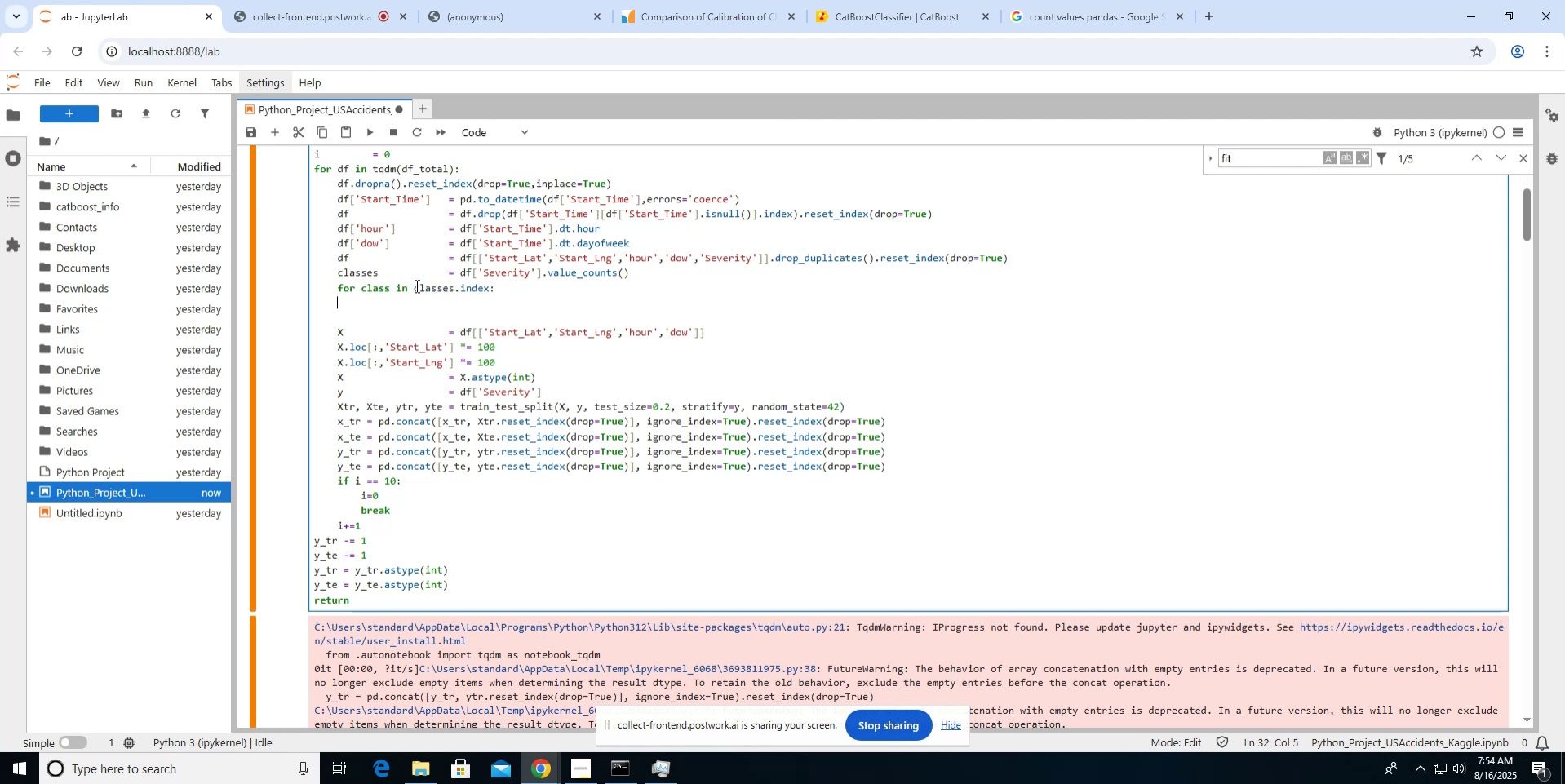 
key(Backspace)
 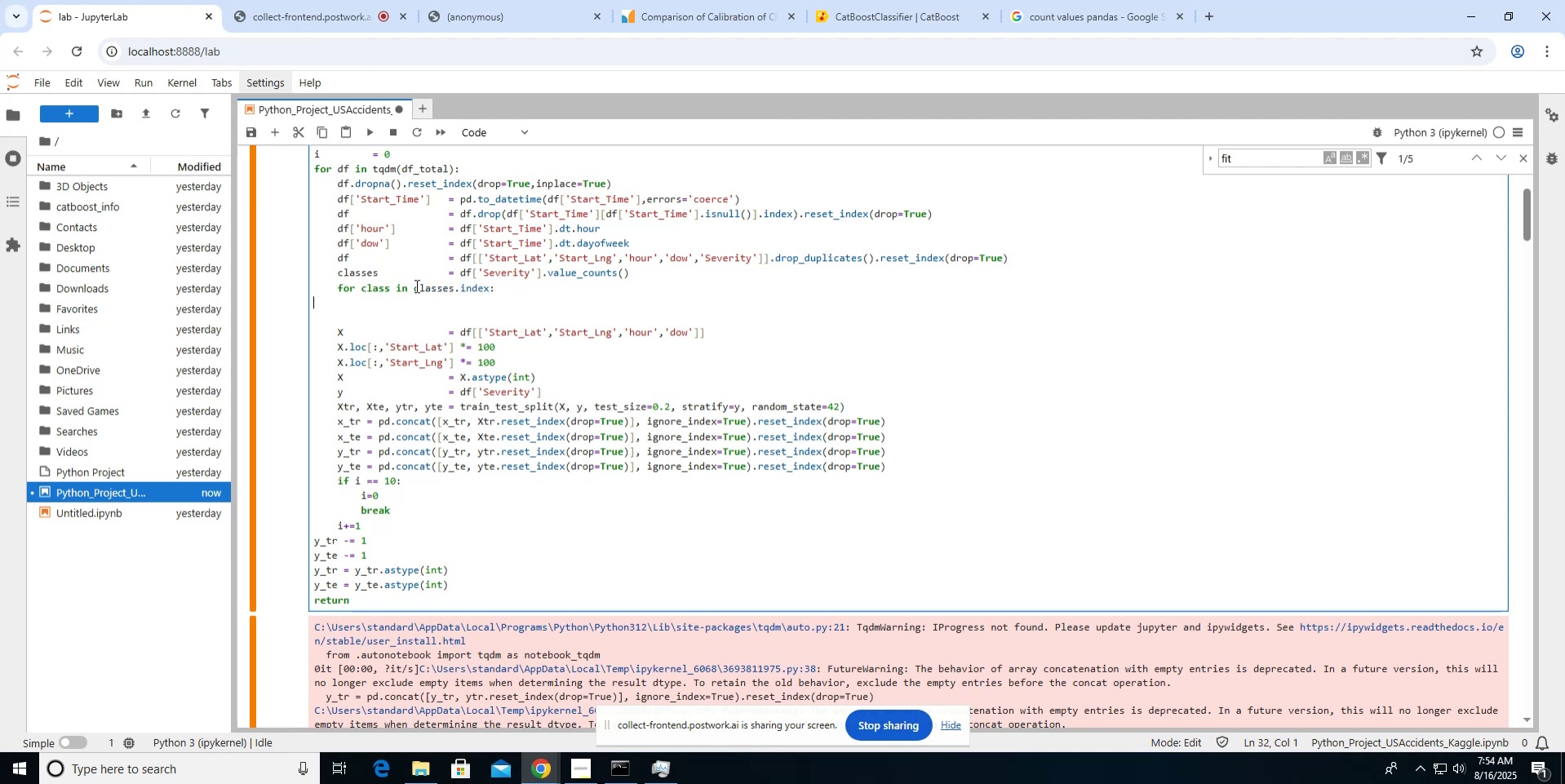 
key(Tab)
 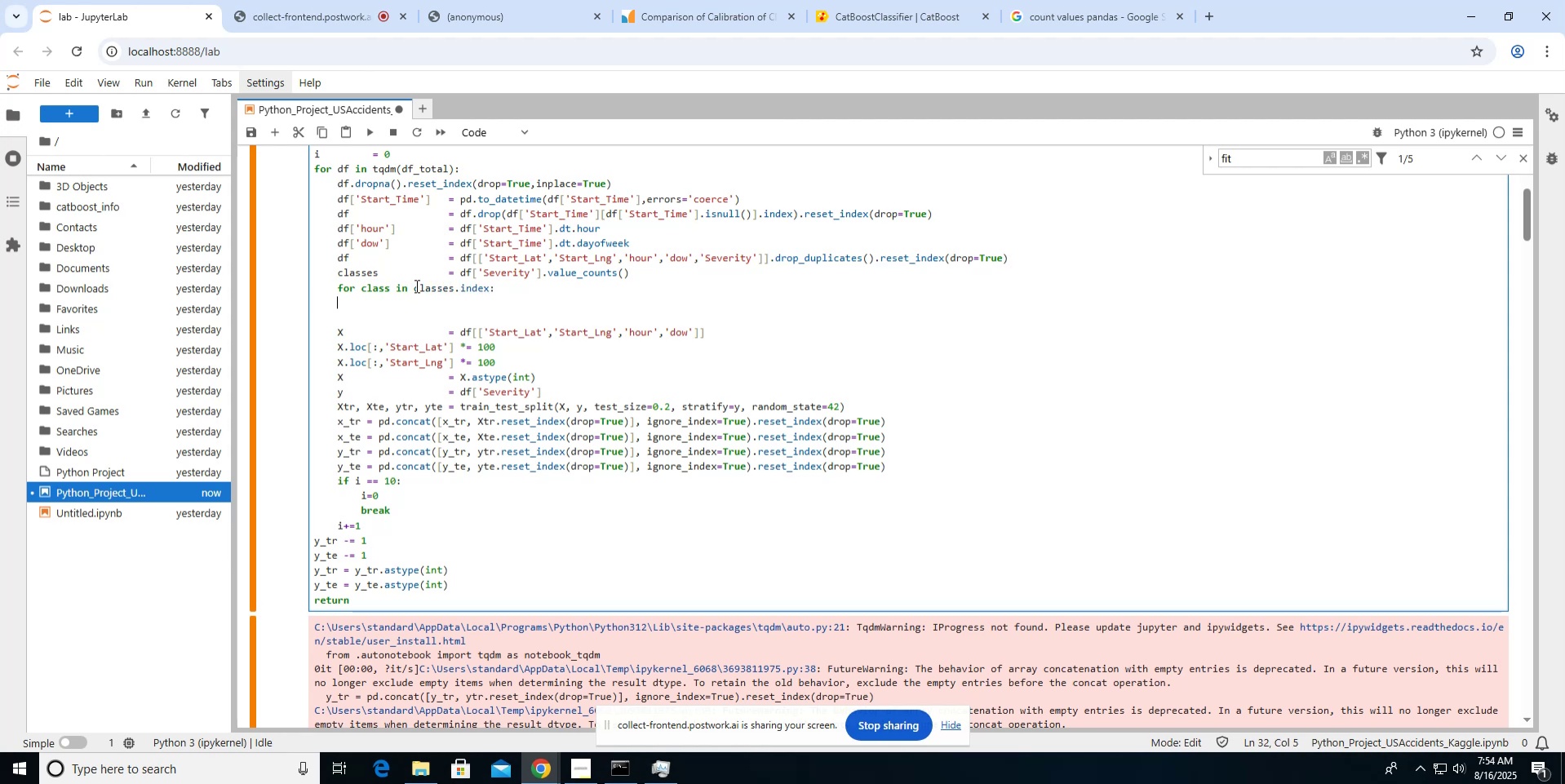 
key(Tab)
 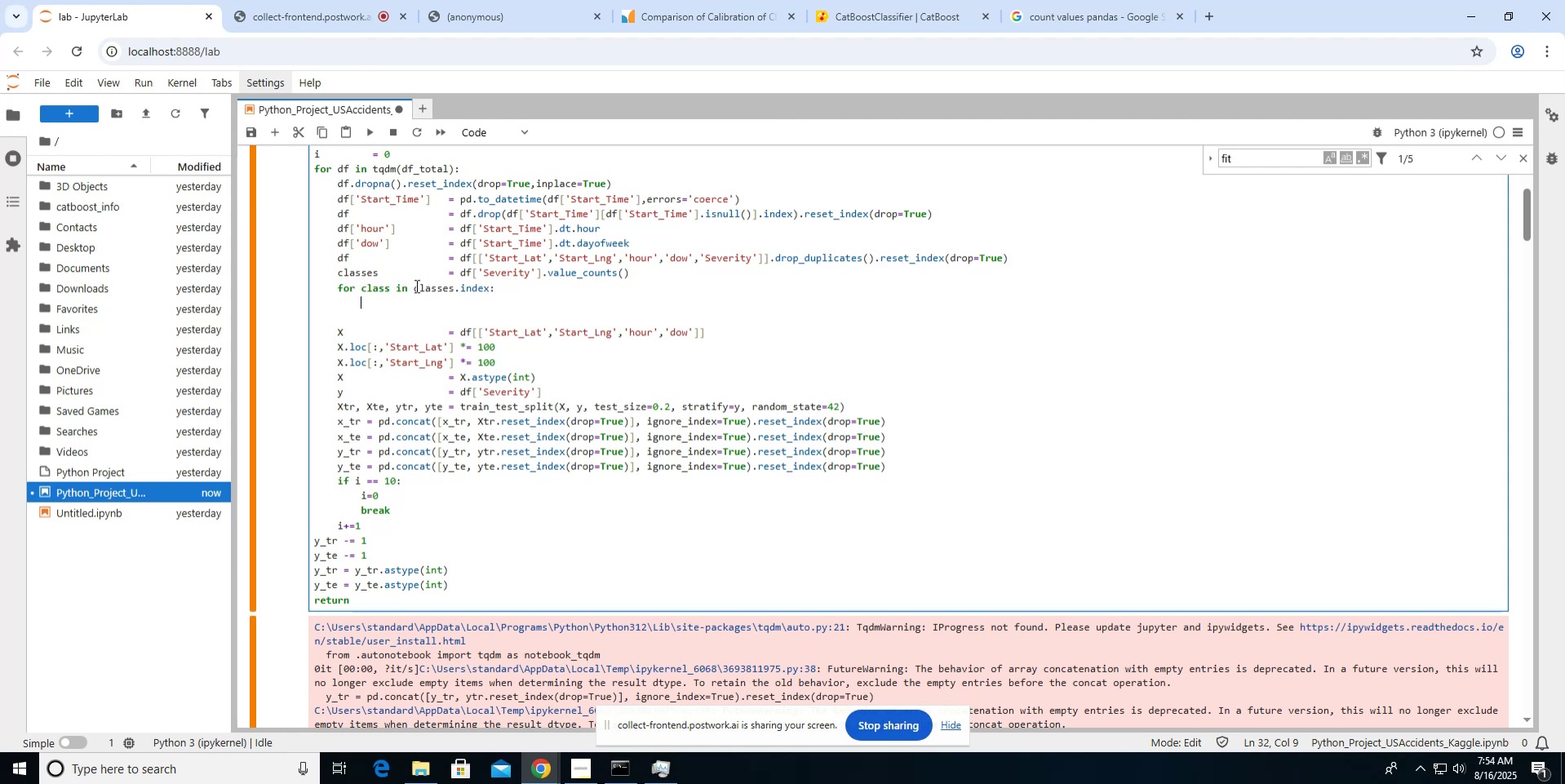 
type(df[class)
key(Backspace)
key(Backspace)
key(Backspace)
key(Backspace)
key(Backspace)
type(df['Severity'] == class] = )
key(Backspace)
key(Backspace)
 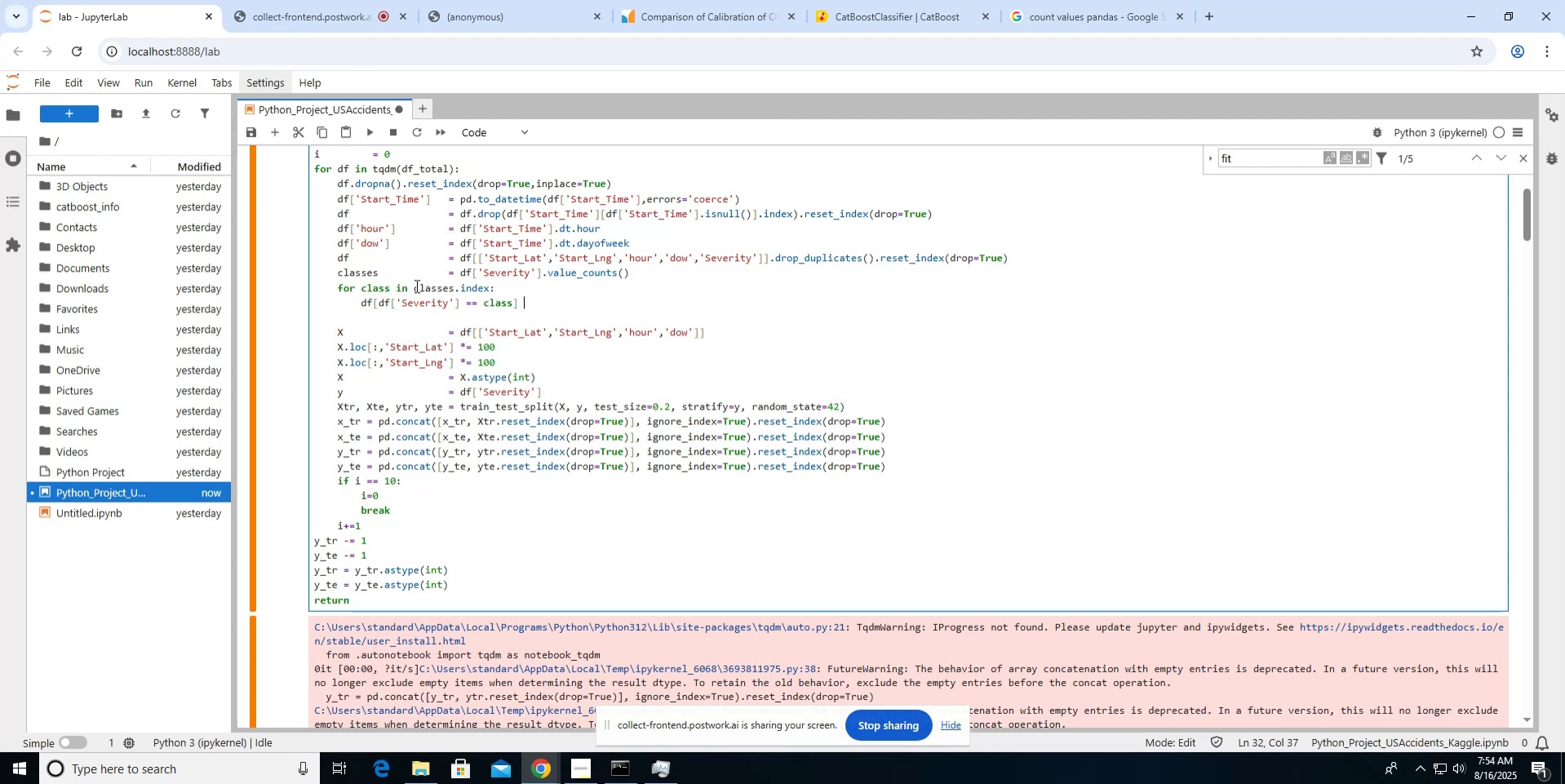 
wait(12.7)
 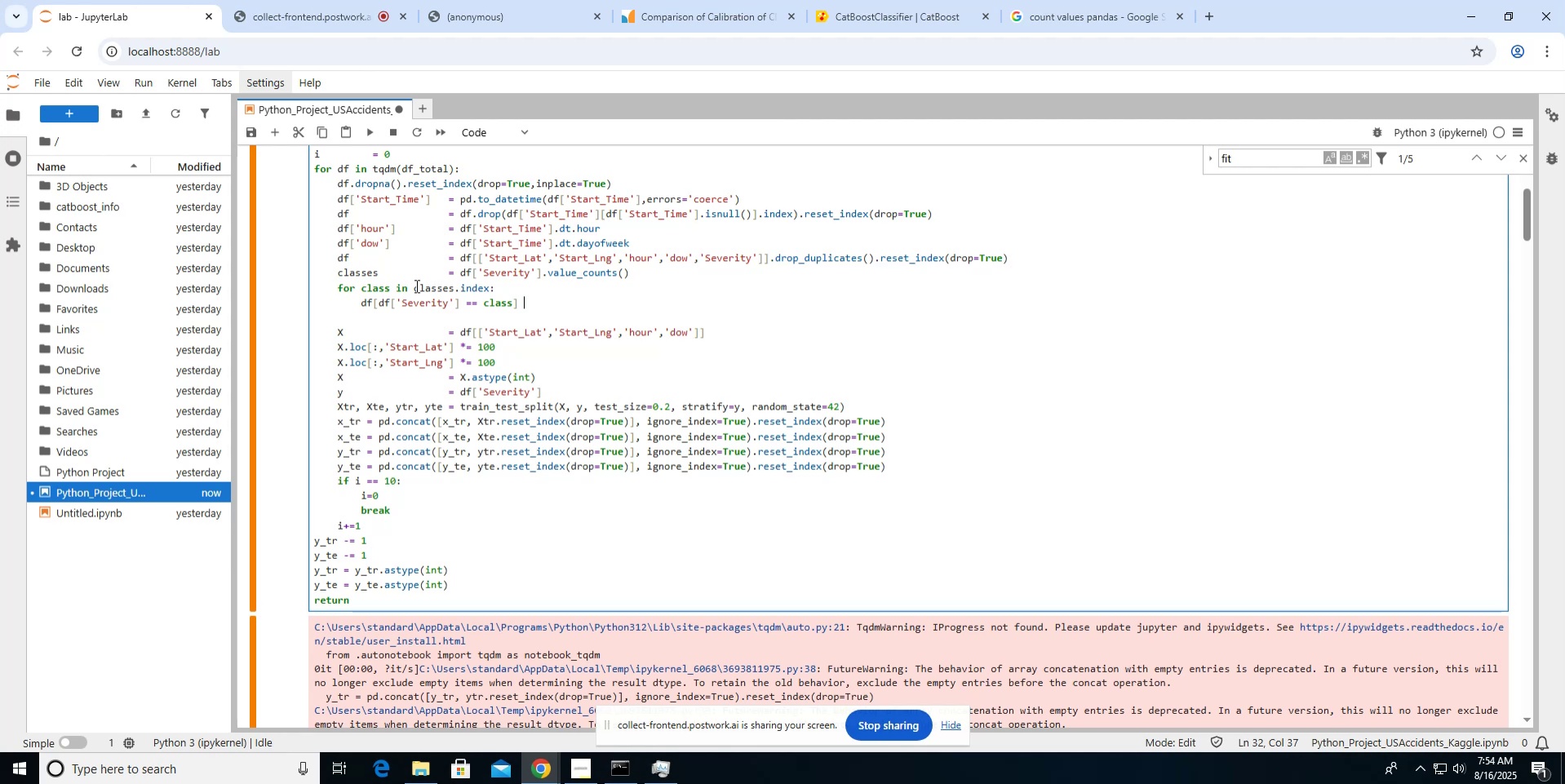 
key(ArrowLeft)
 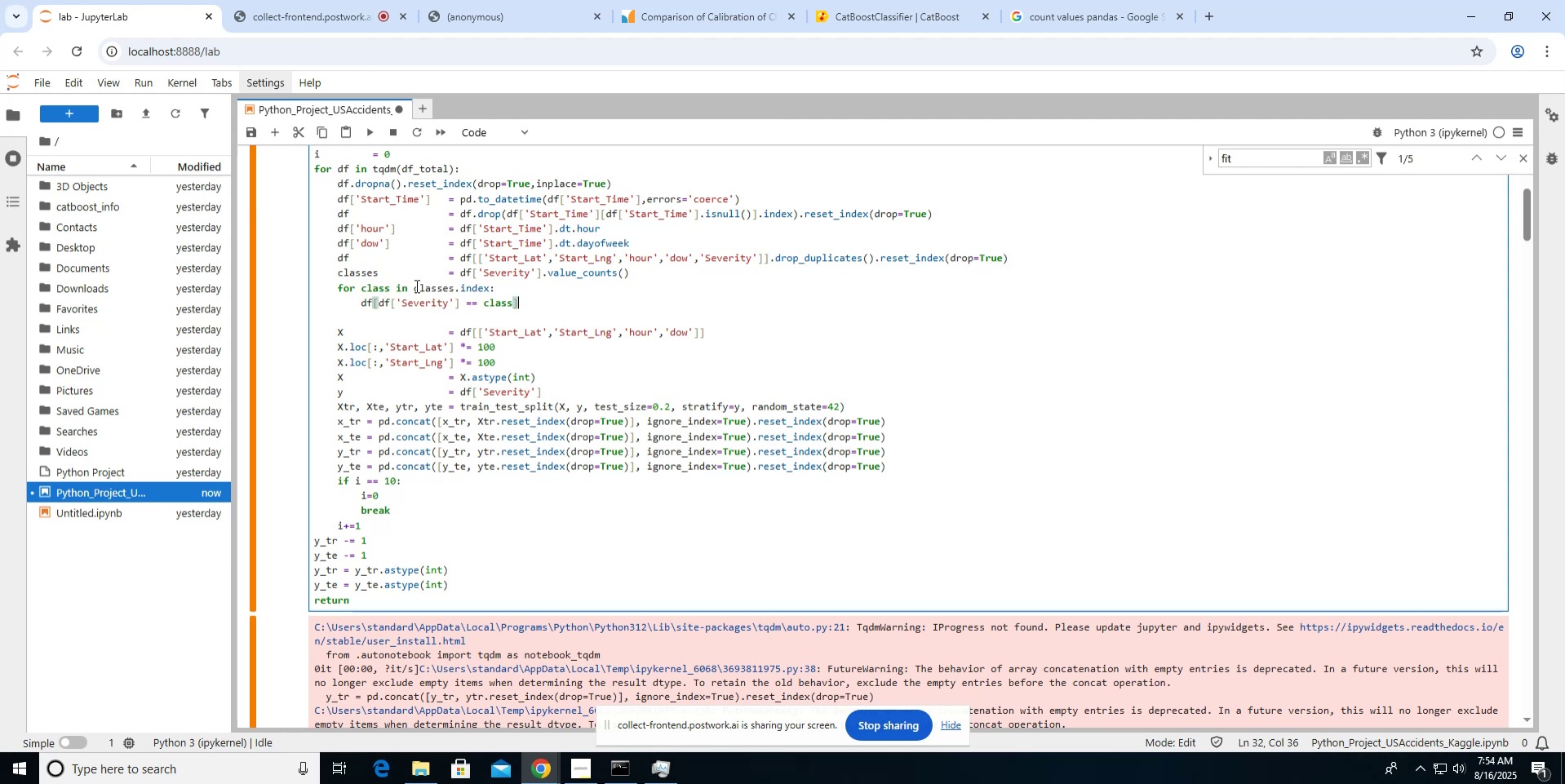 
type(,ubd)
key(Backspace)
key(Backspace)
key(Backspace)
key(Backspace)
type(.u)
key(Backspace)
type(index[class)
key(Backspace)
key(Backspace)
key(Backspace)
key(Backspace)
key(Backspace)
type(:ckass)
key(Backspace)
key(Backspace)
key(Backspace)
key(Backspace)
type(lasses)
 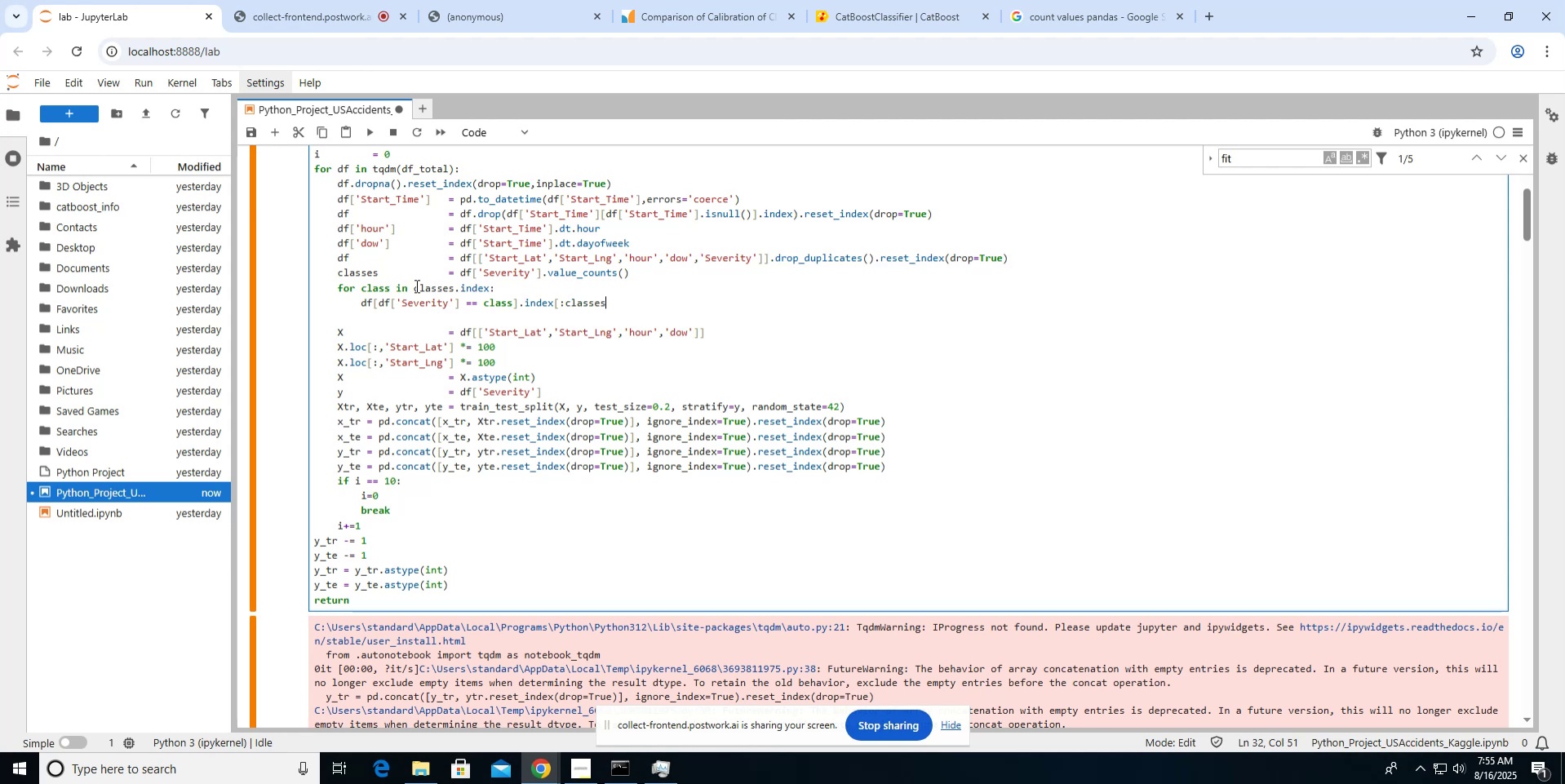 
type(.min90])
 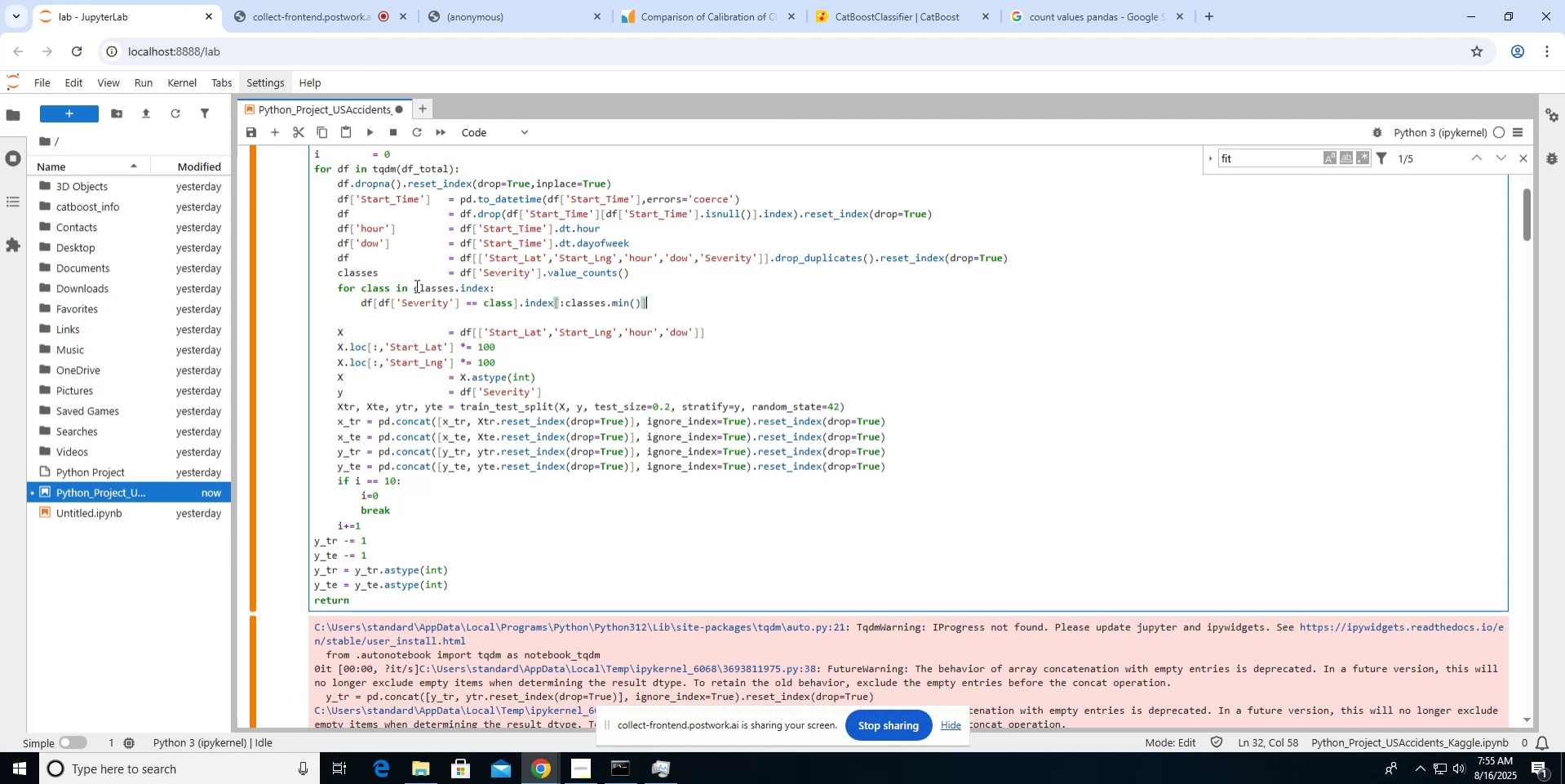 
wait(21.59)
 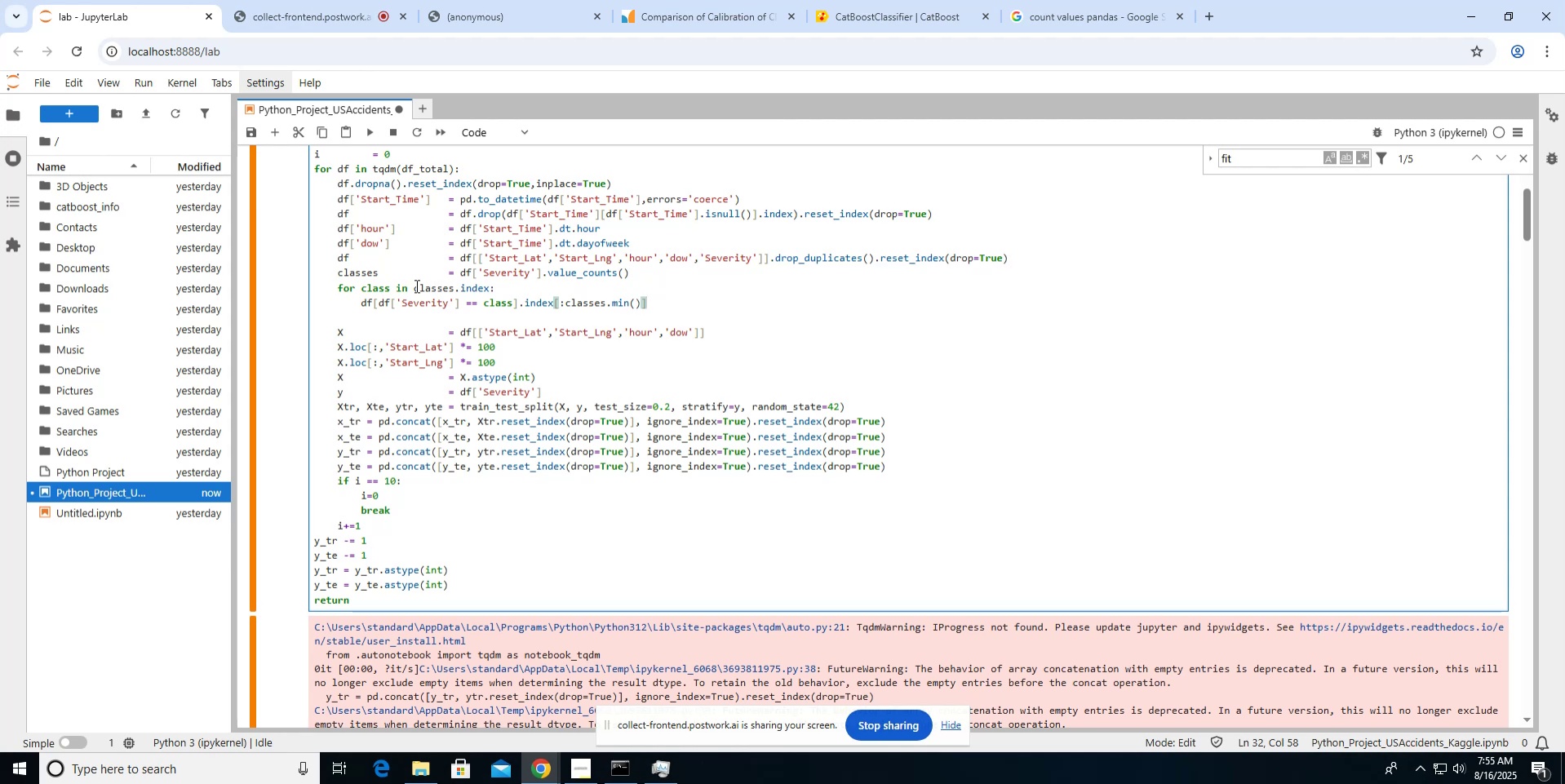 
left_click([561, 298])
 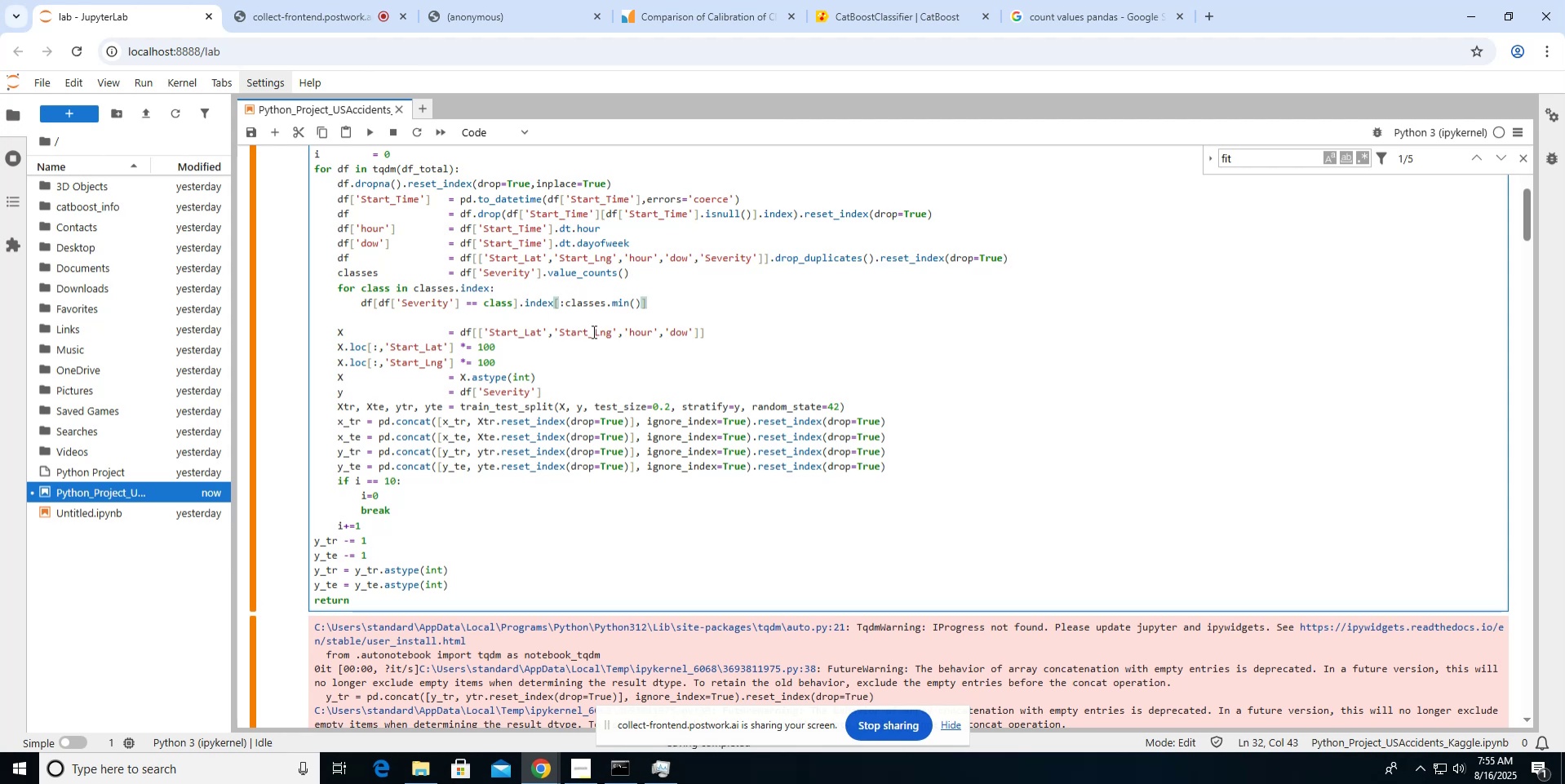 
key(ArrowDown)
 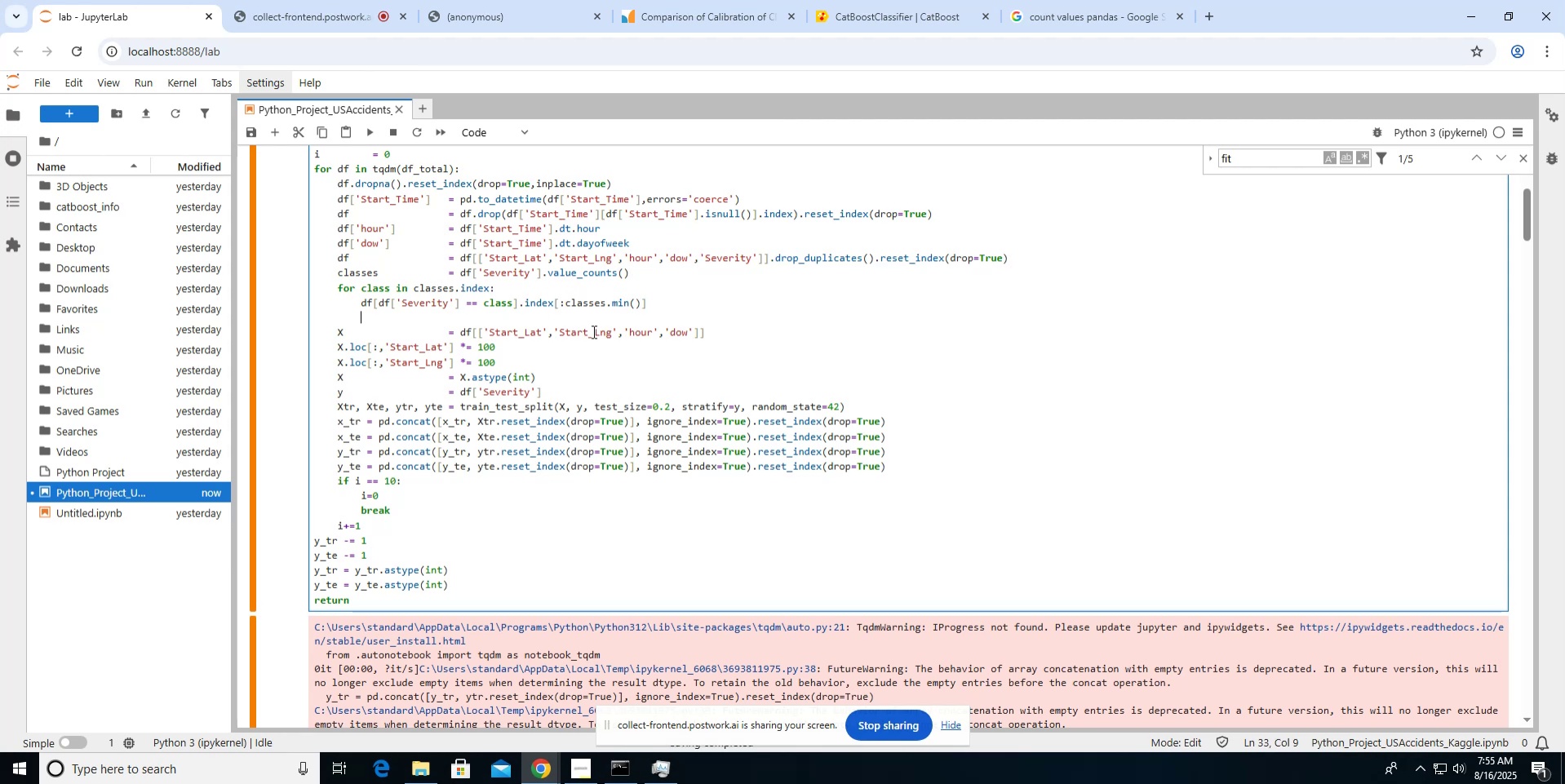 
key(ArrowUp)
 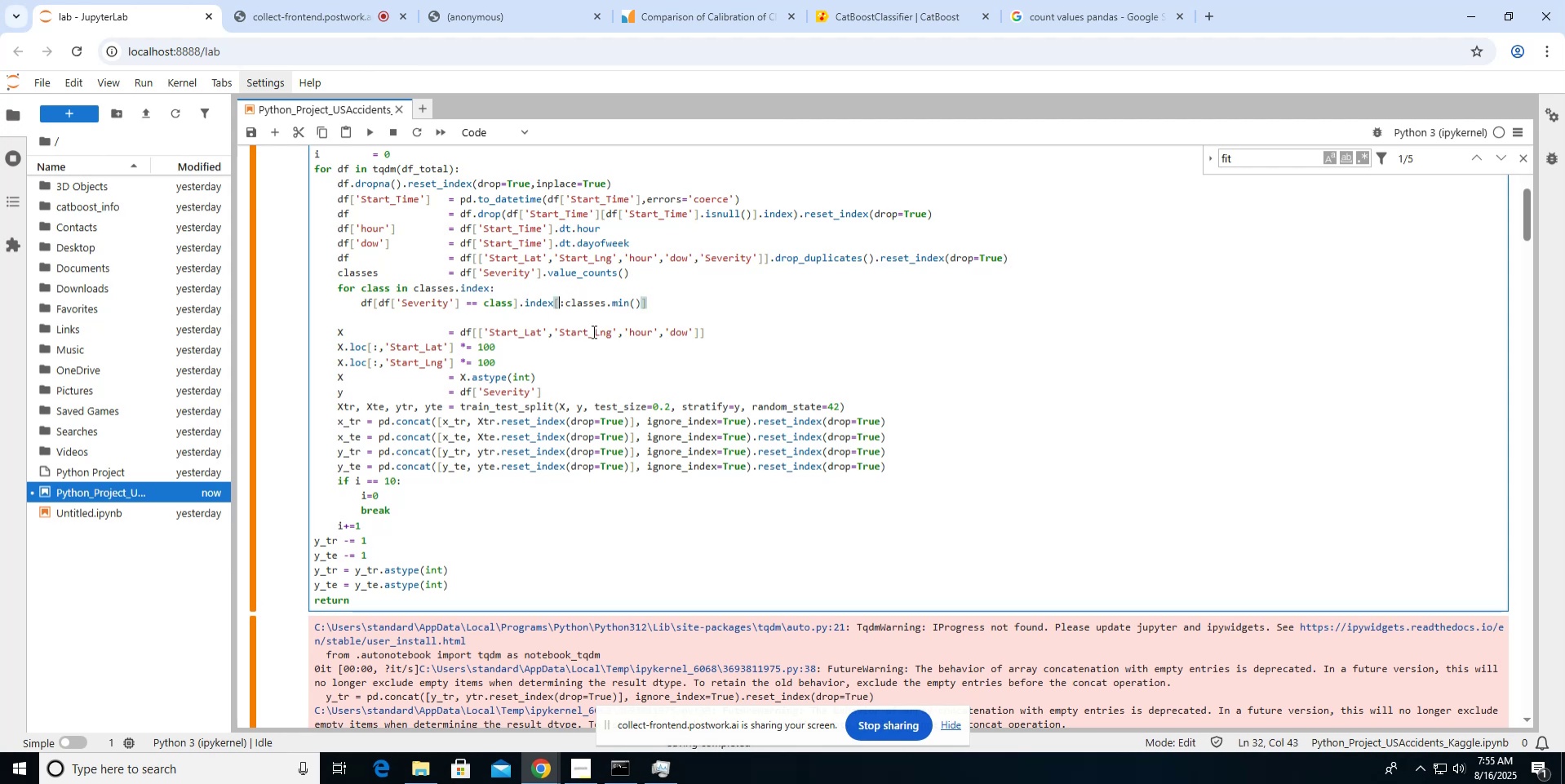 
key(ArrowRight)
 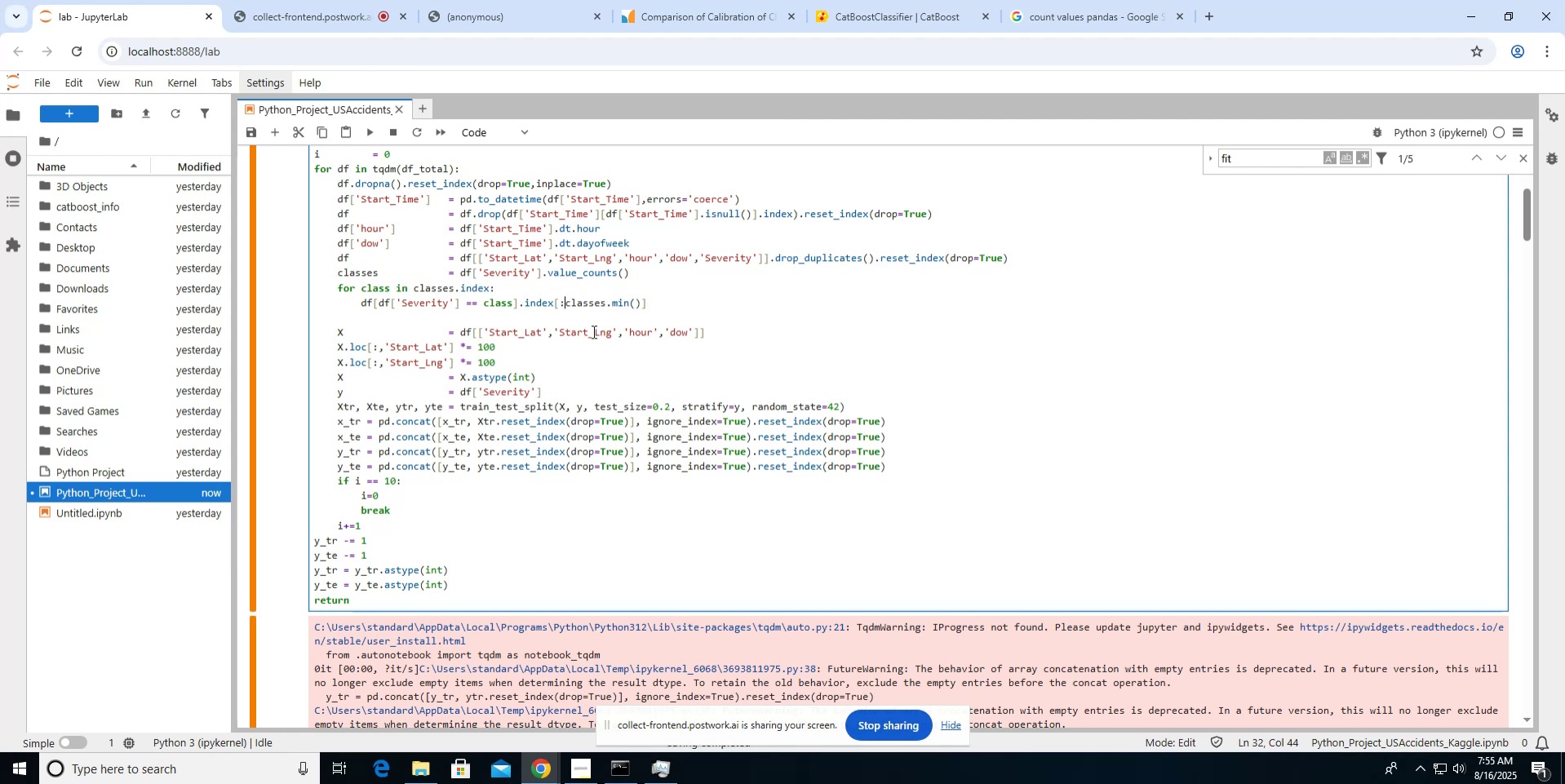 
key(Backspace)
 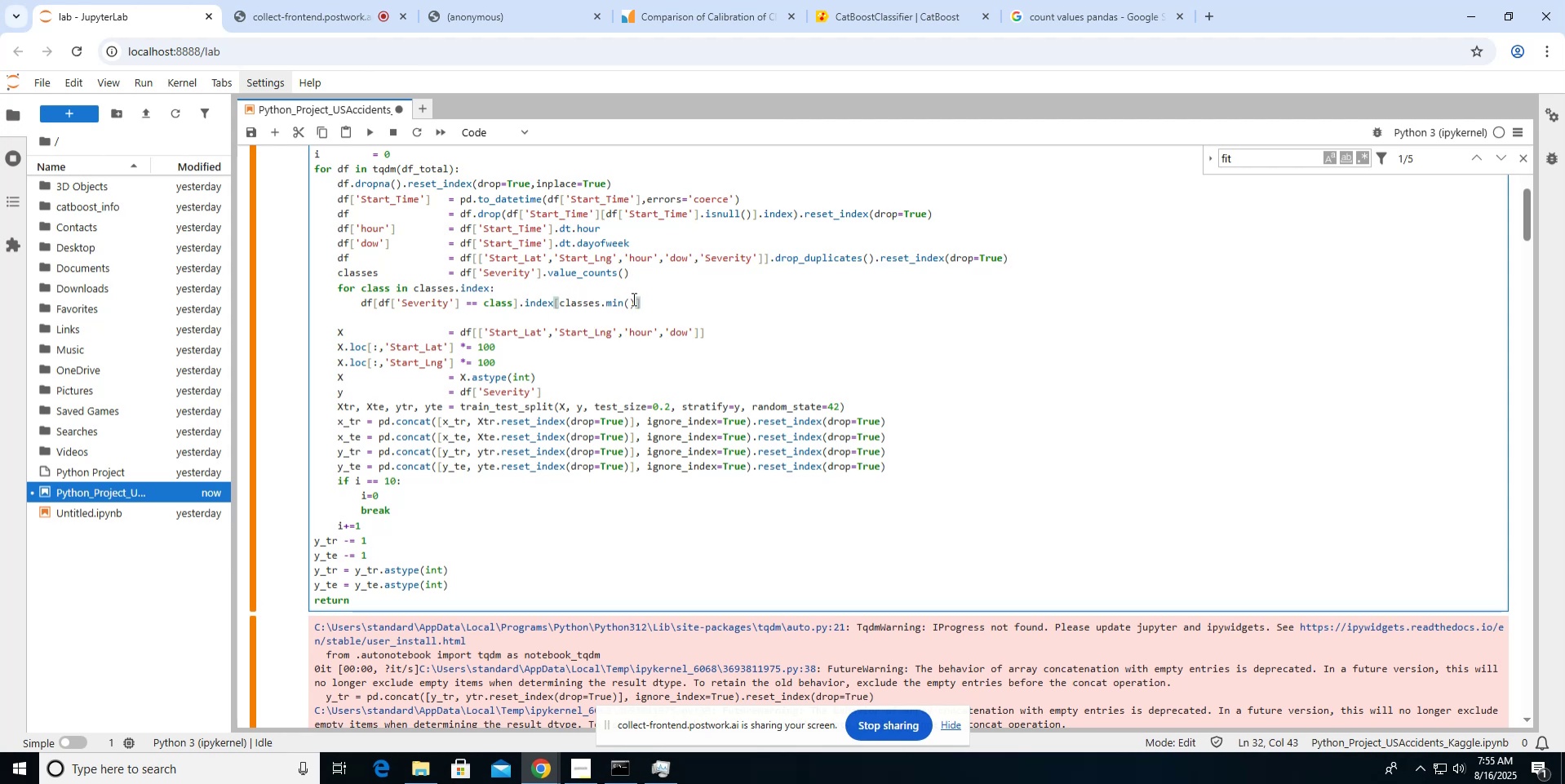 
left_click([635, 304])
 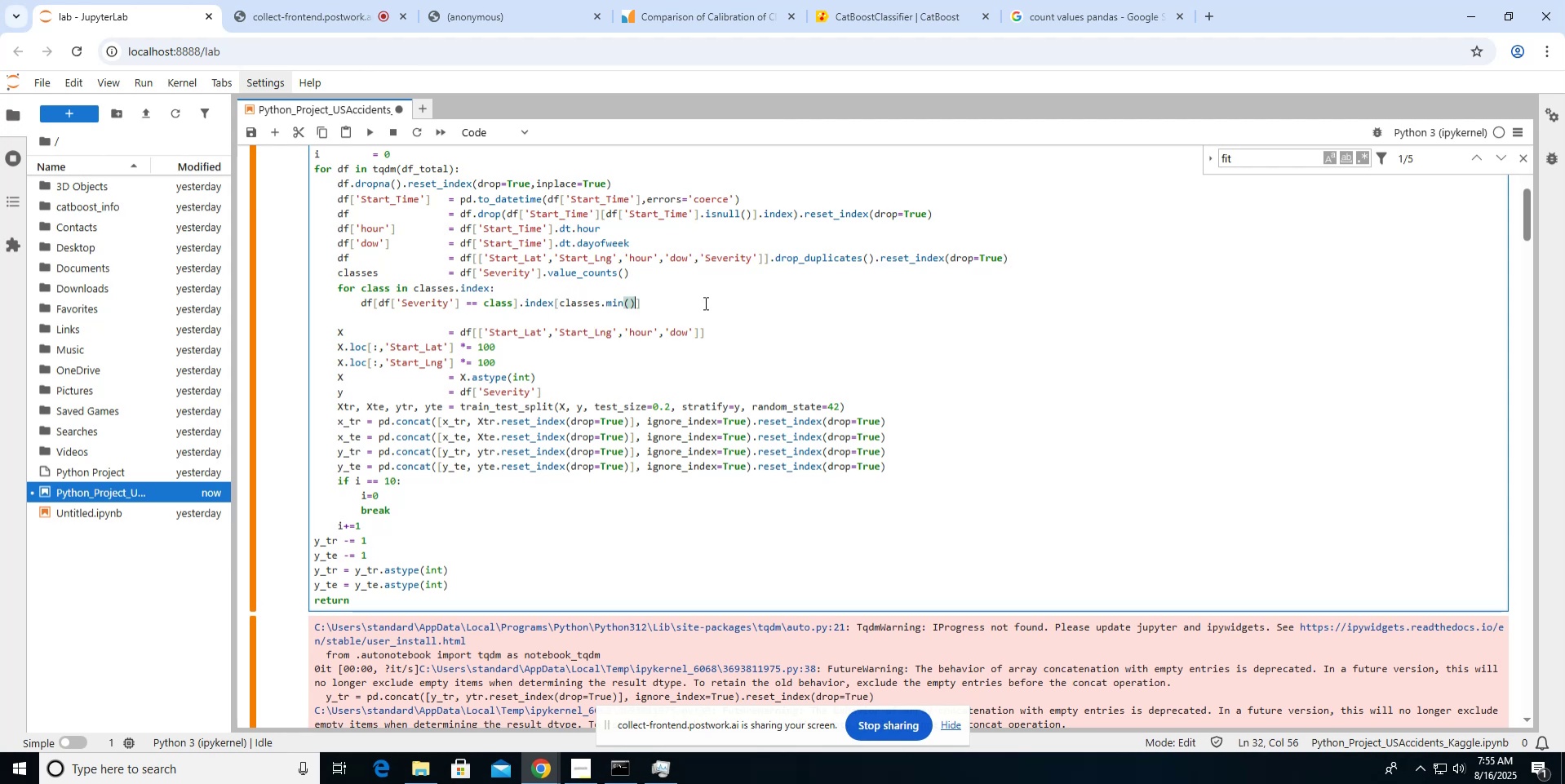 
key(Shift+L)
 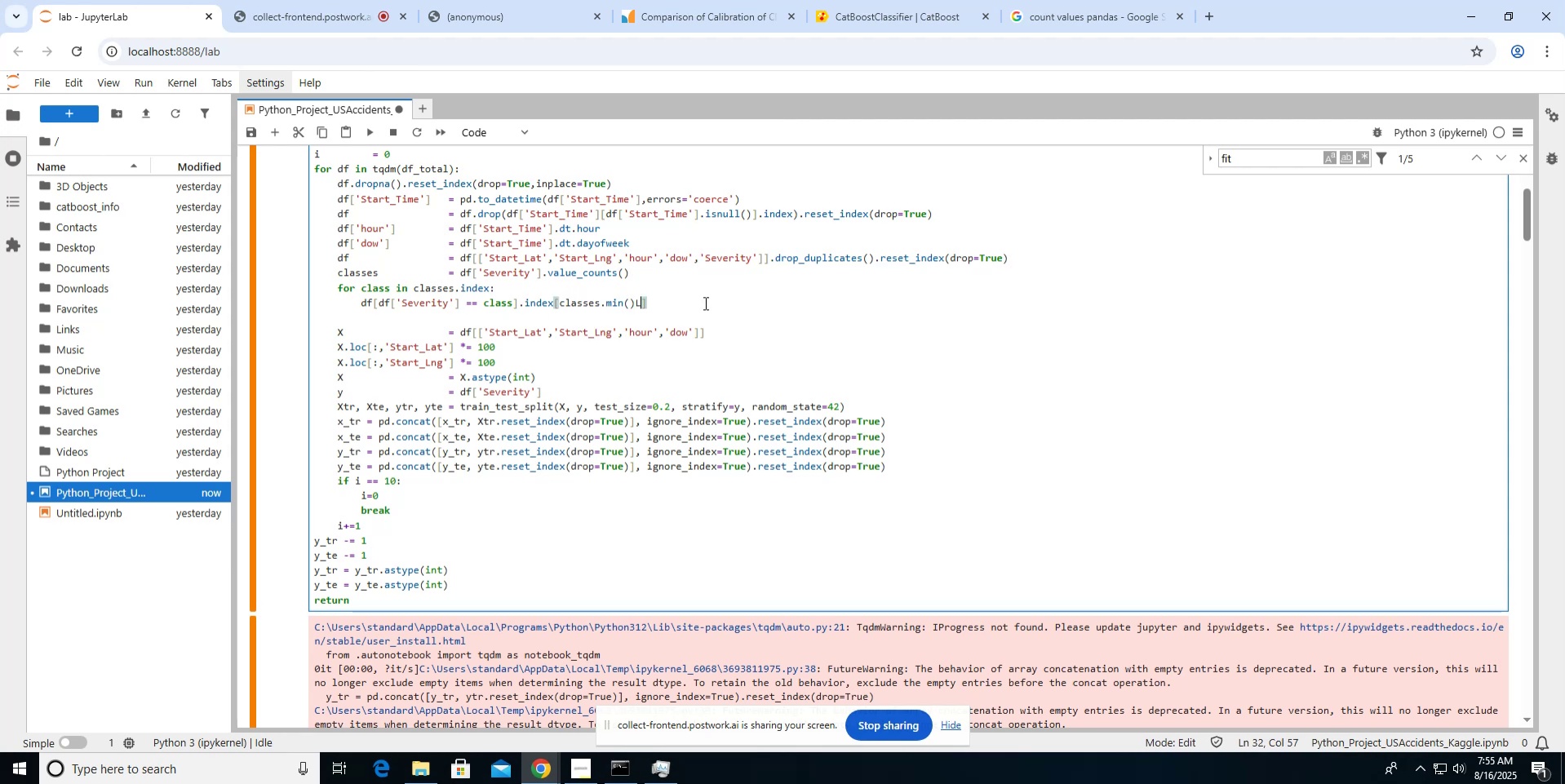 
key(Backspace)
 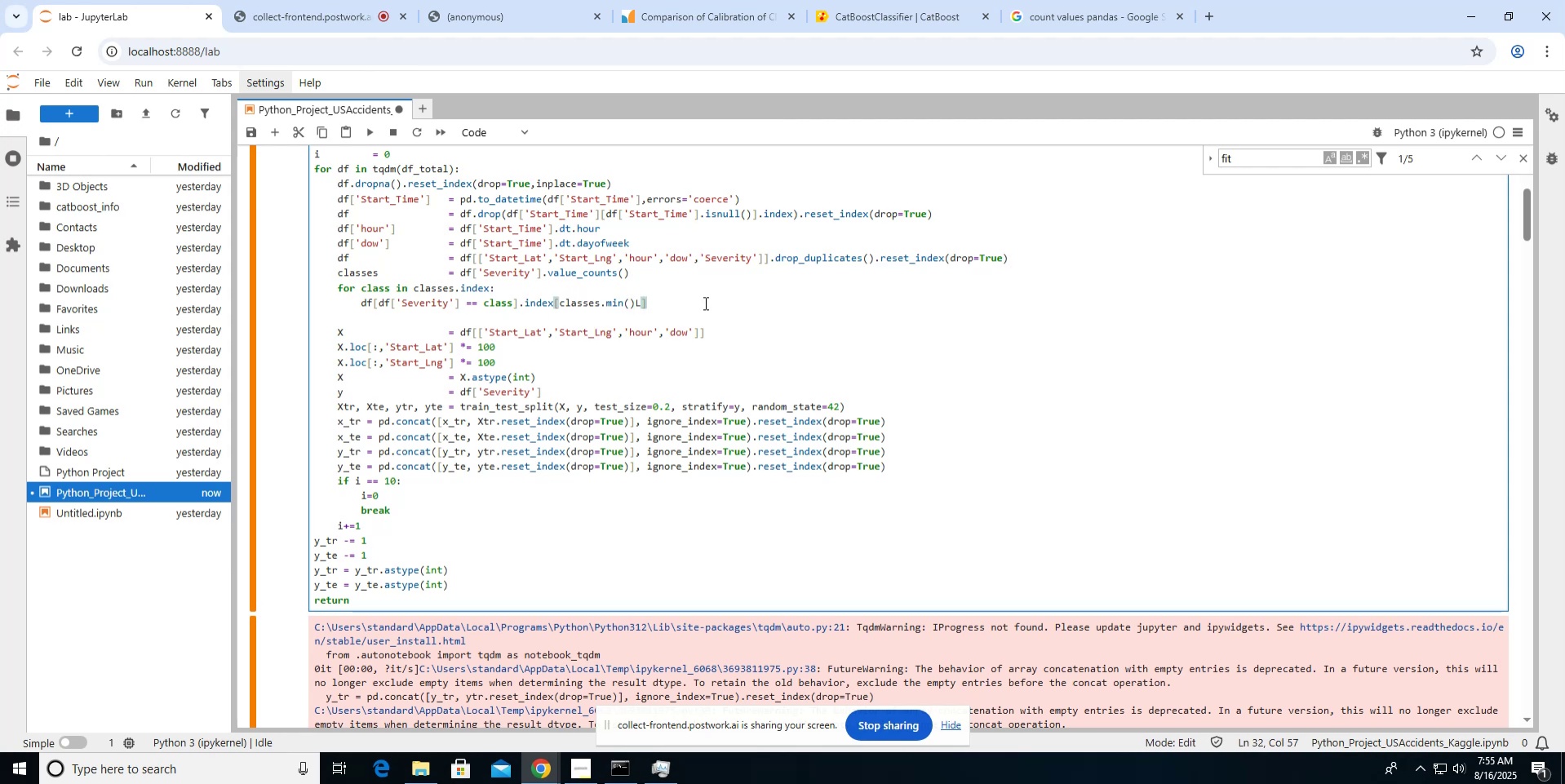 
key(Shift+ShiftLeft)
 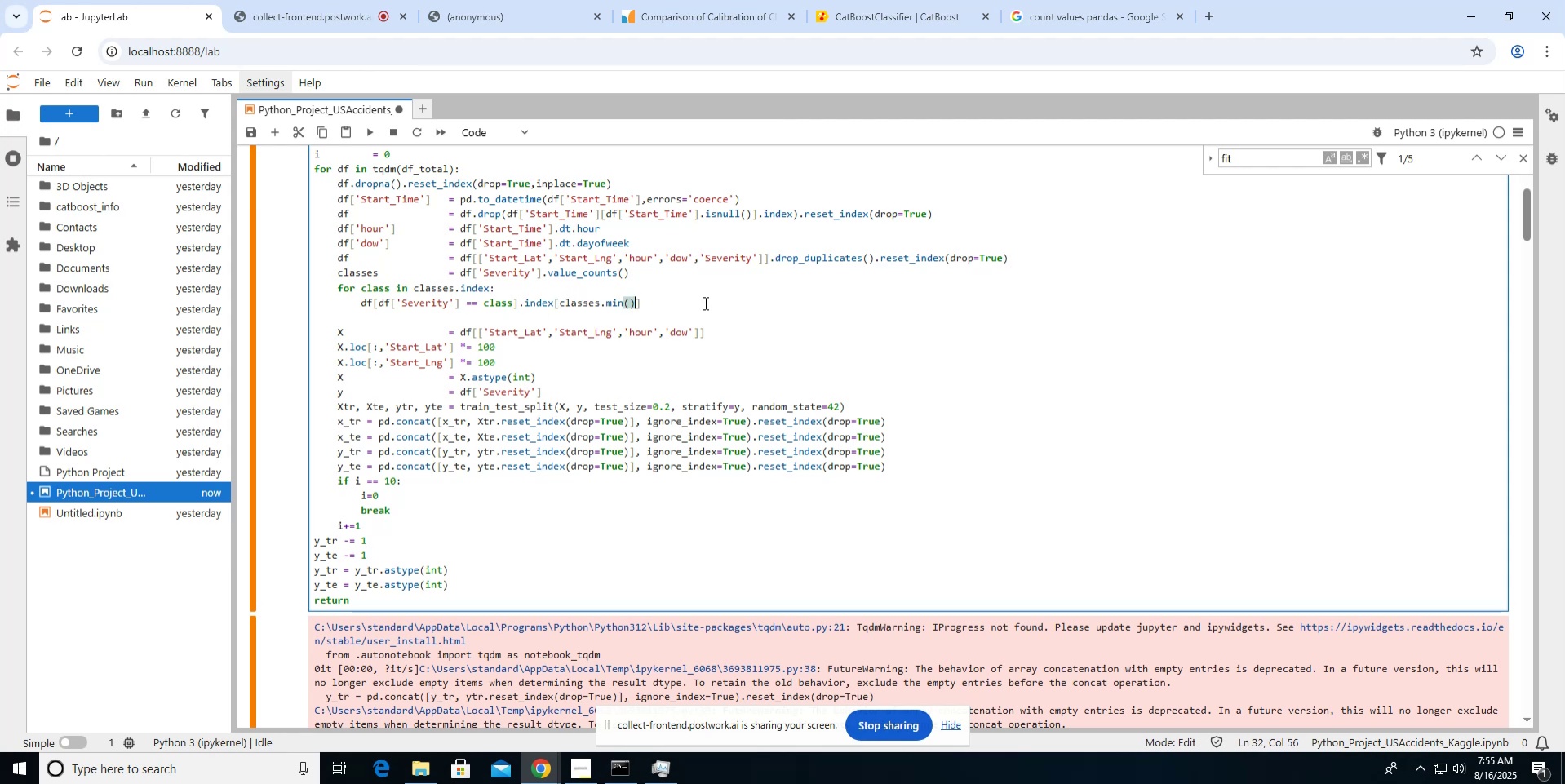 
key(Shift+L)
 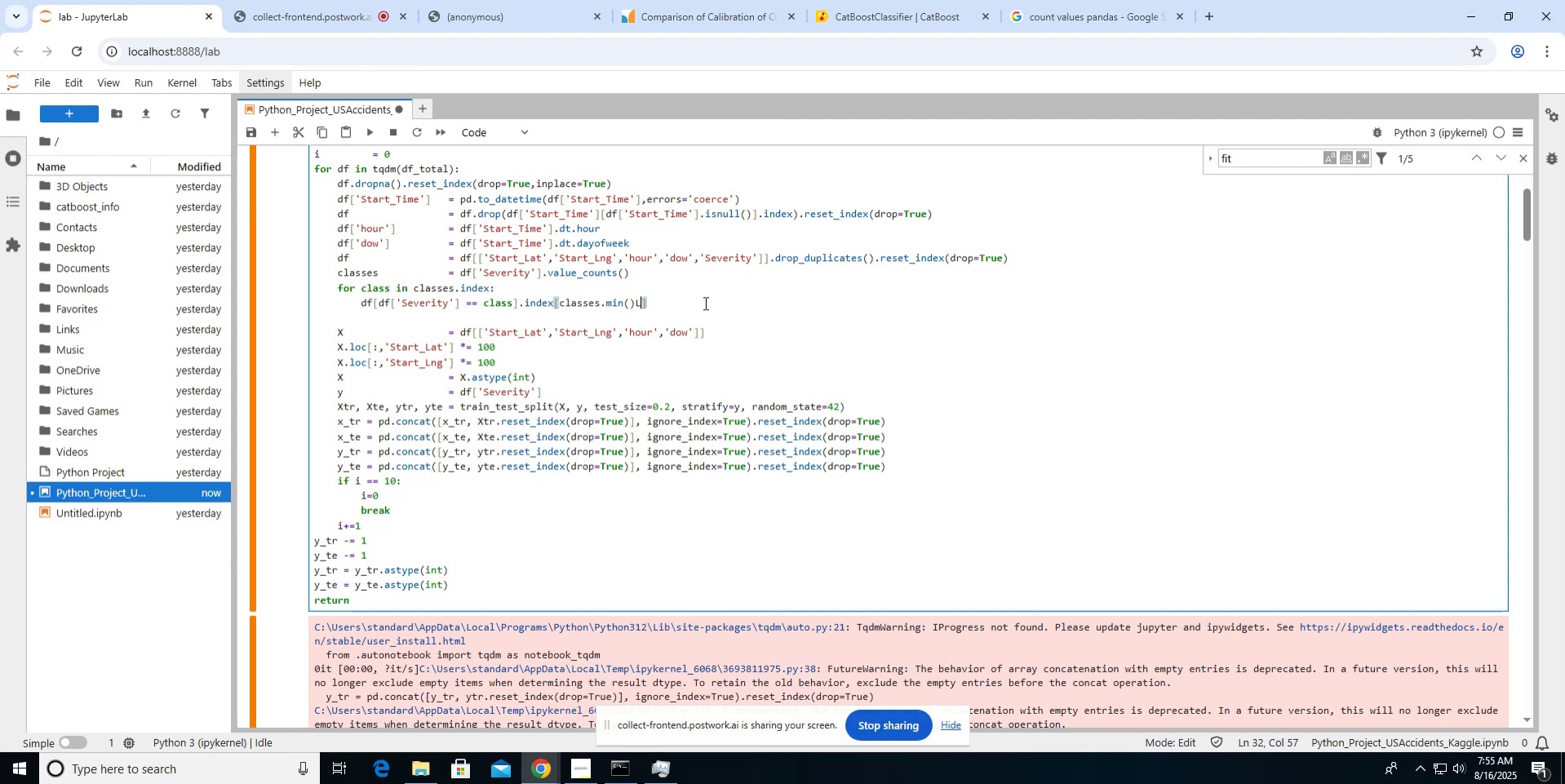 
key(Equal)
 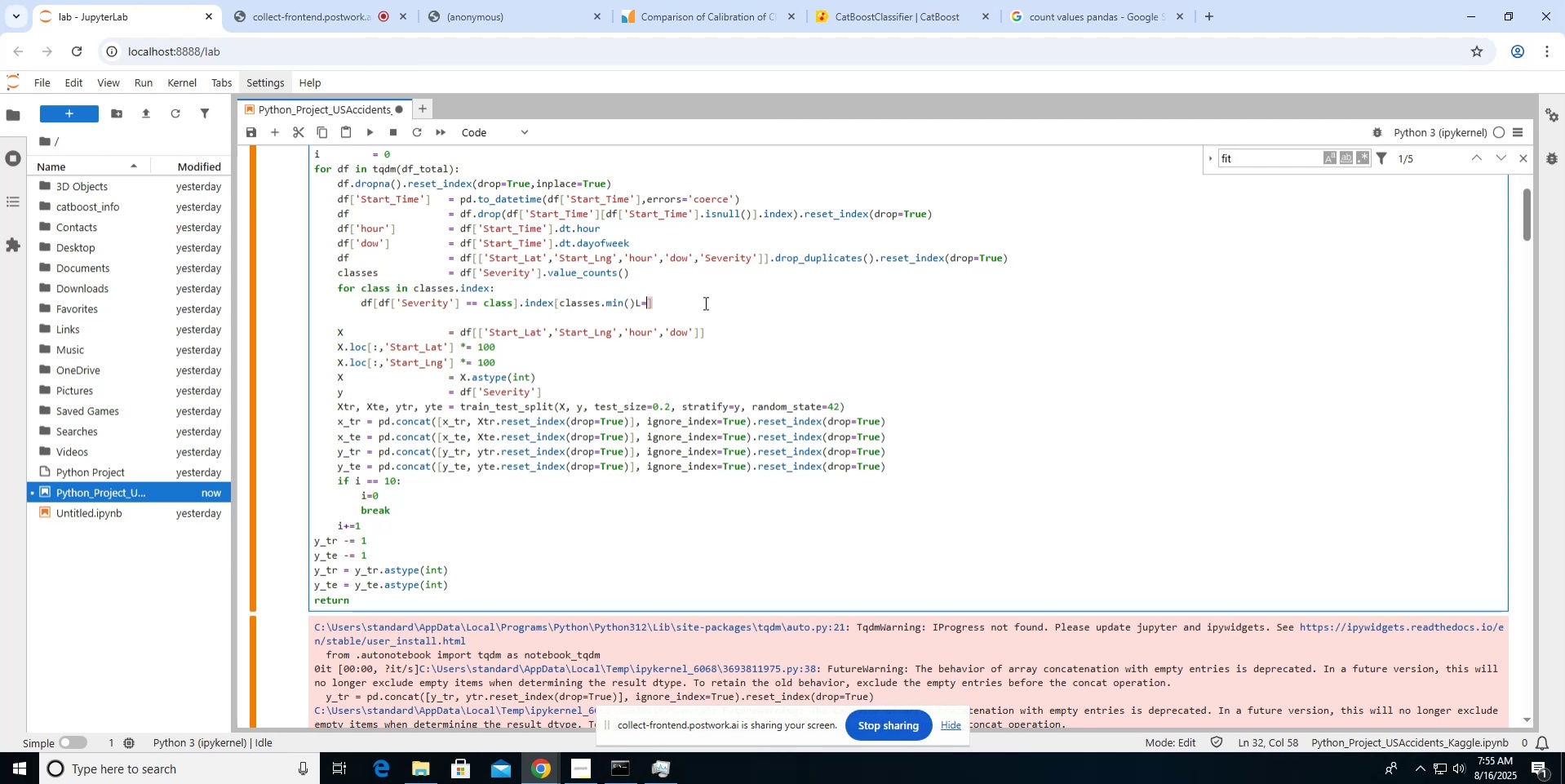 
key(Backspace)
 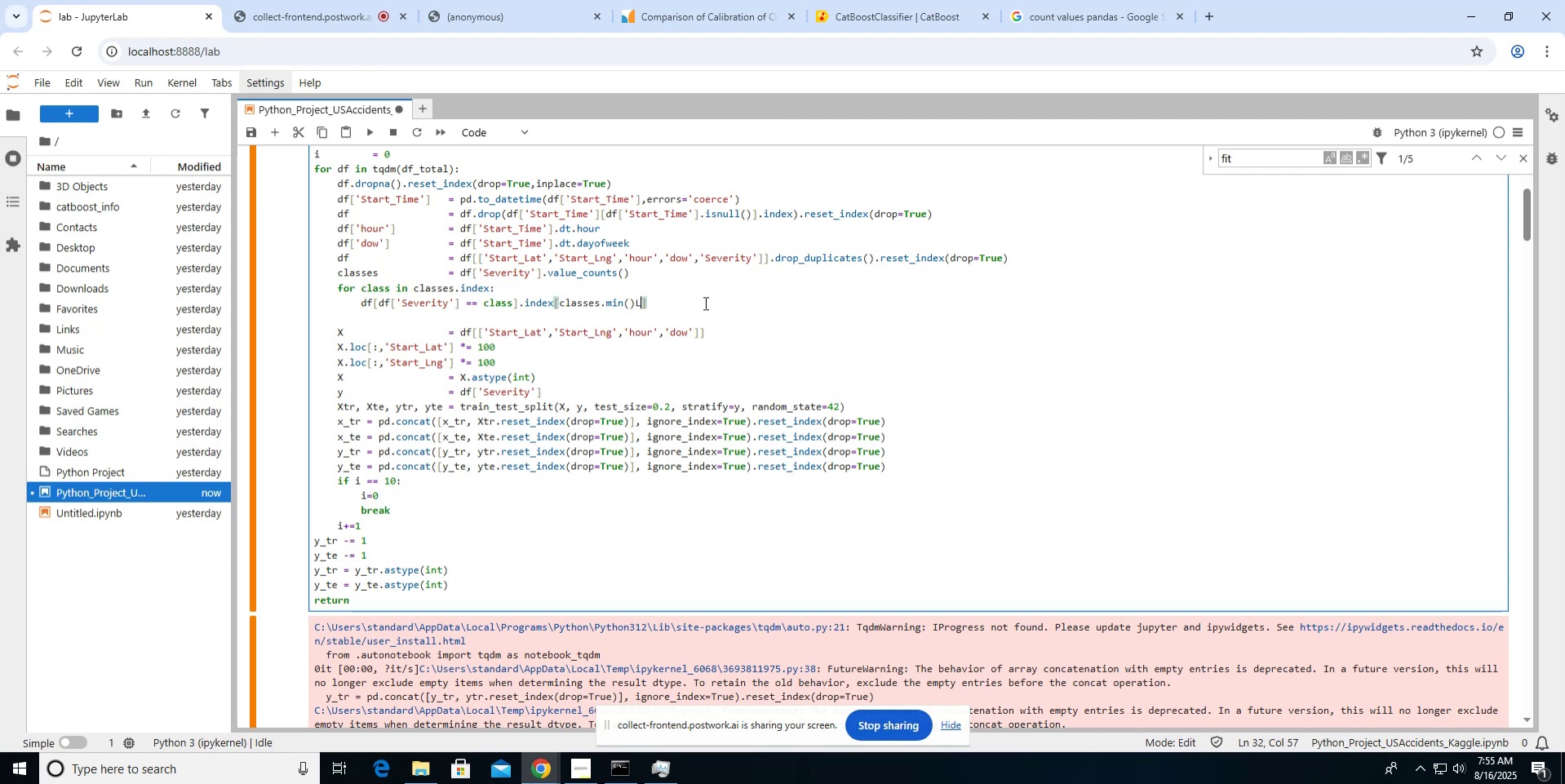 
key(Backspace)
 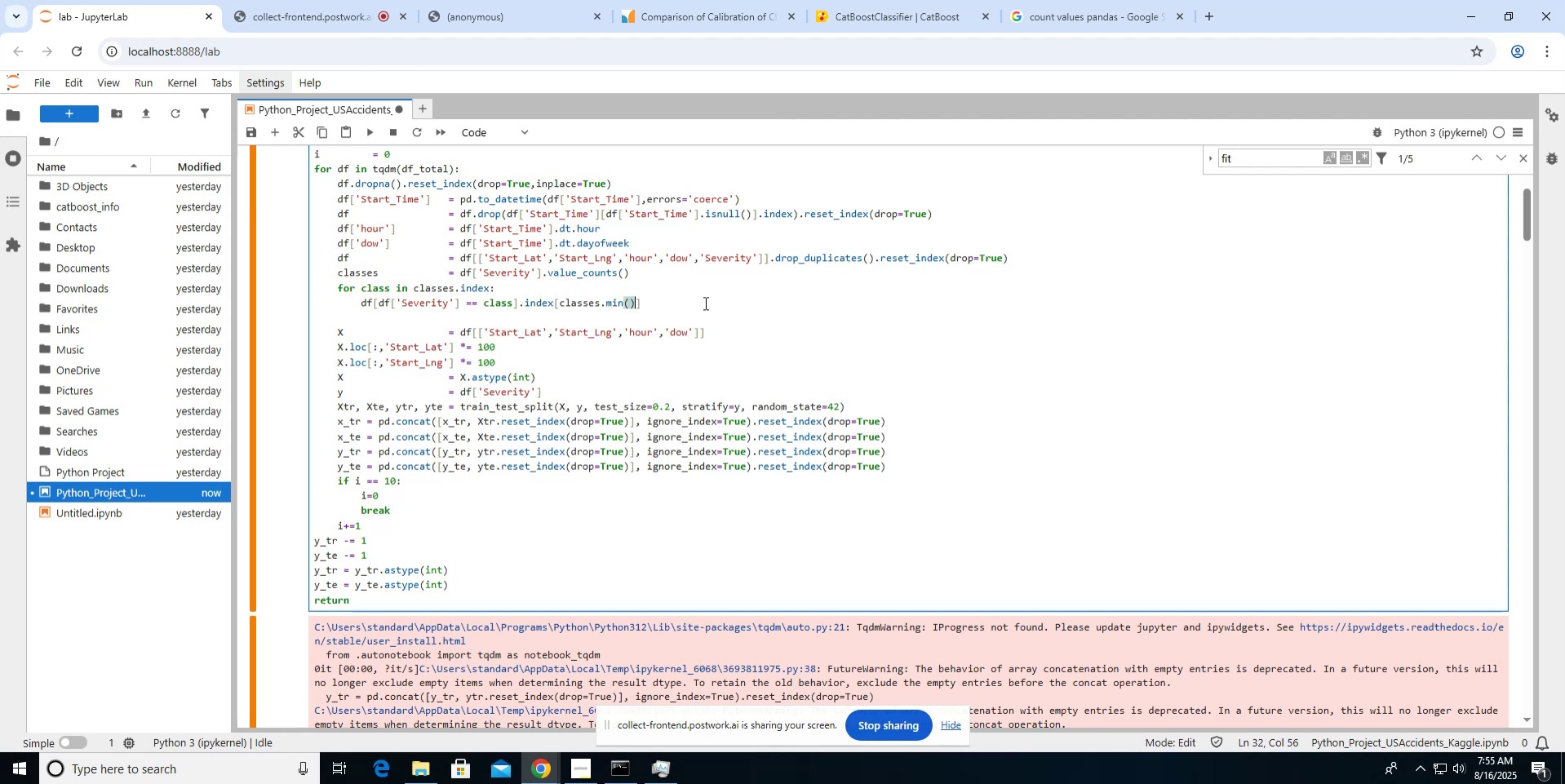 
key(Shift+Semicolon)
 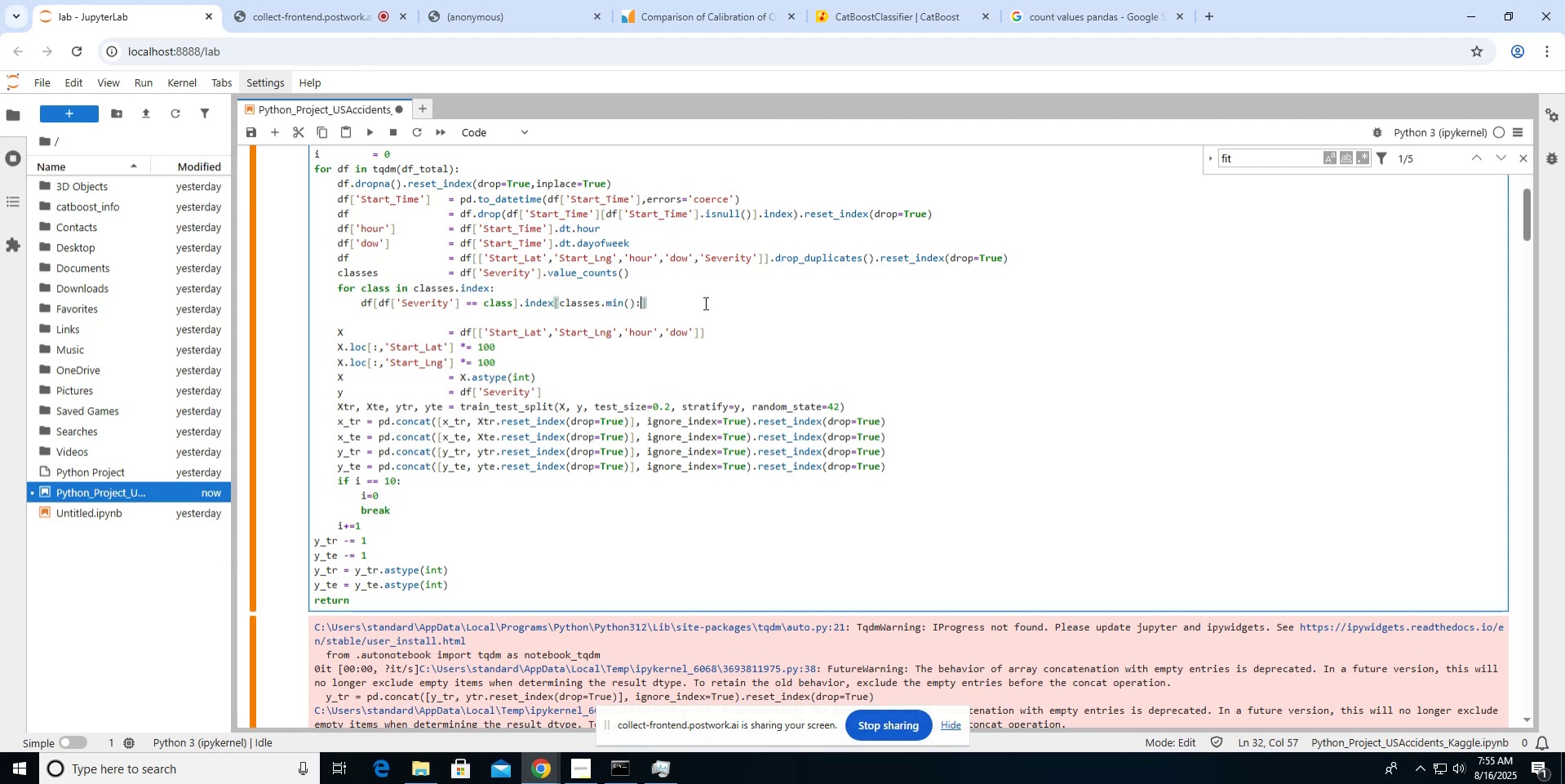 
key(ArrowRight)
 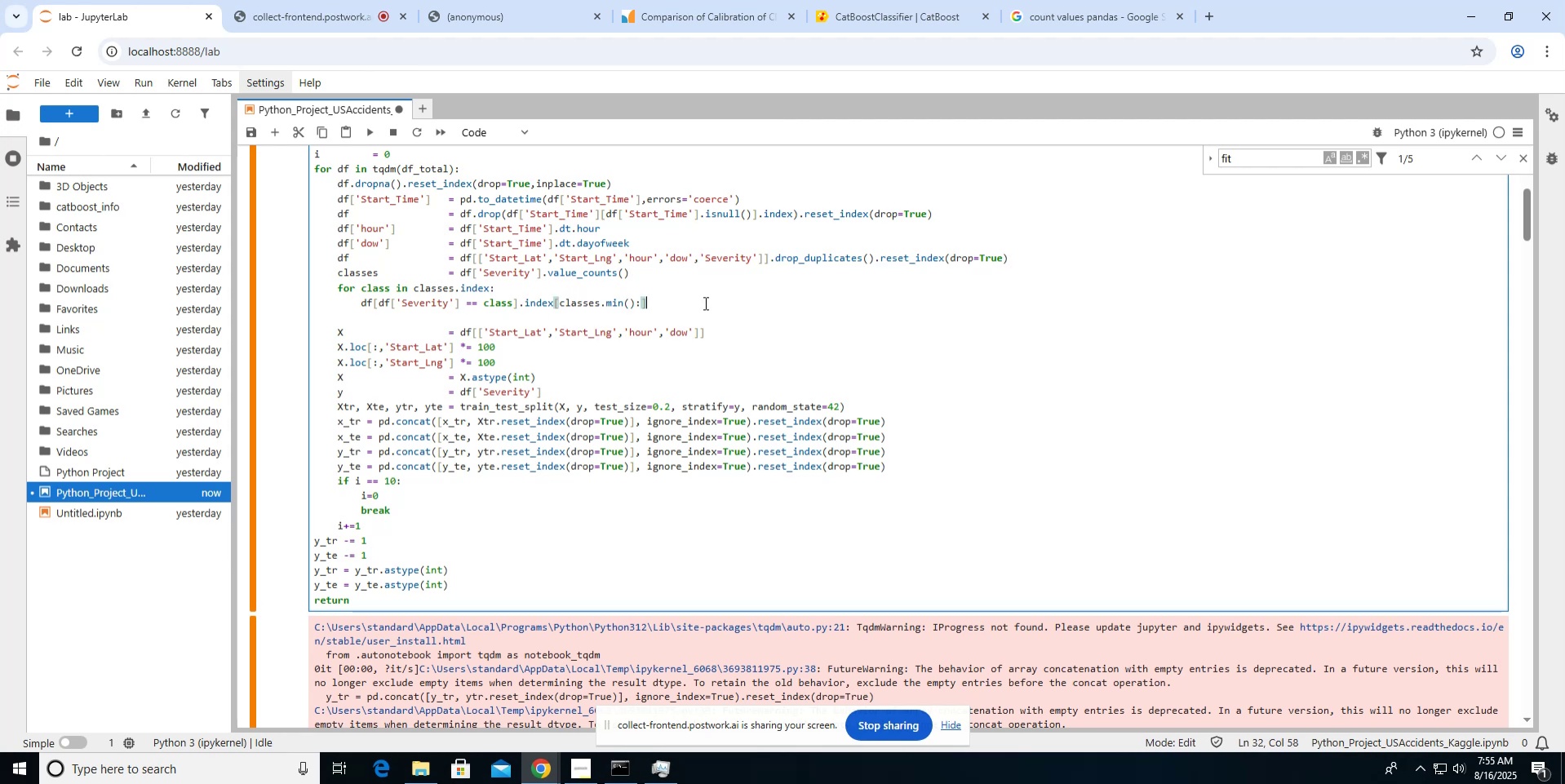 
key(Shift+0)
 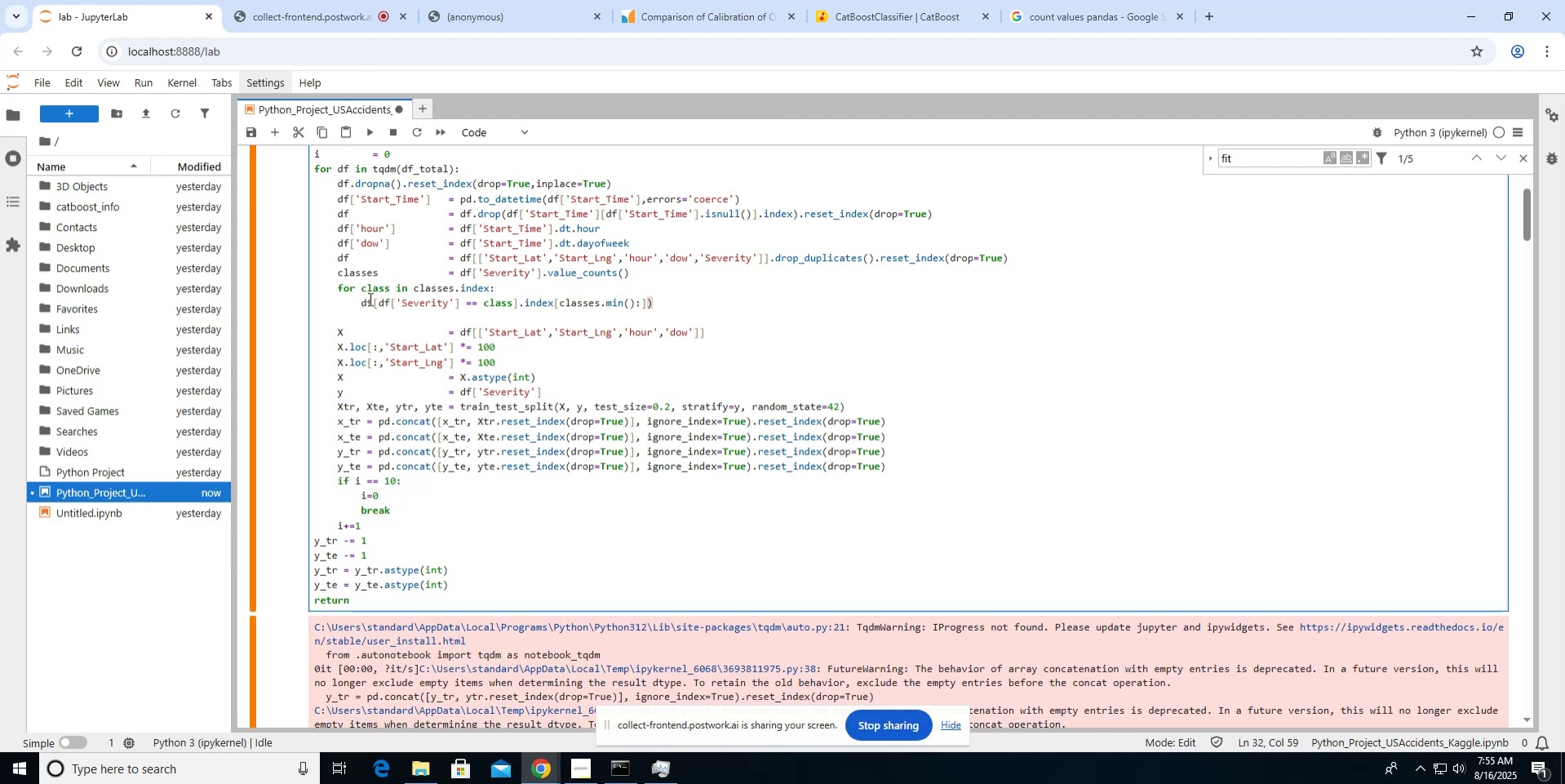 
left_click([361, 301])
 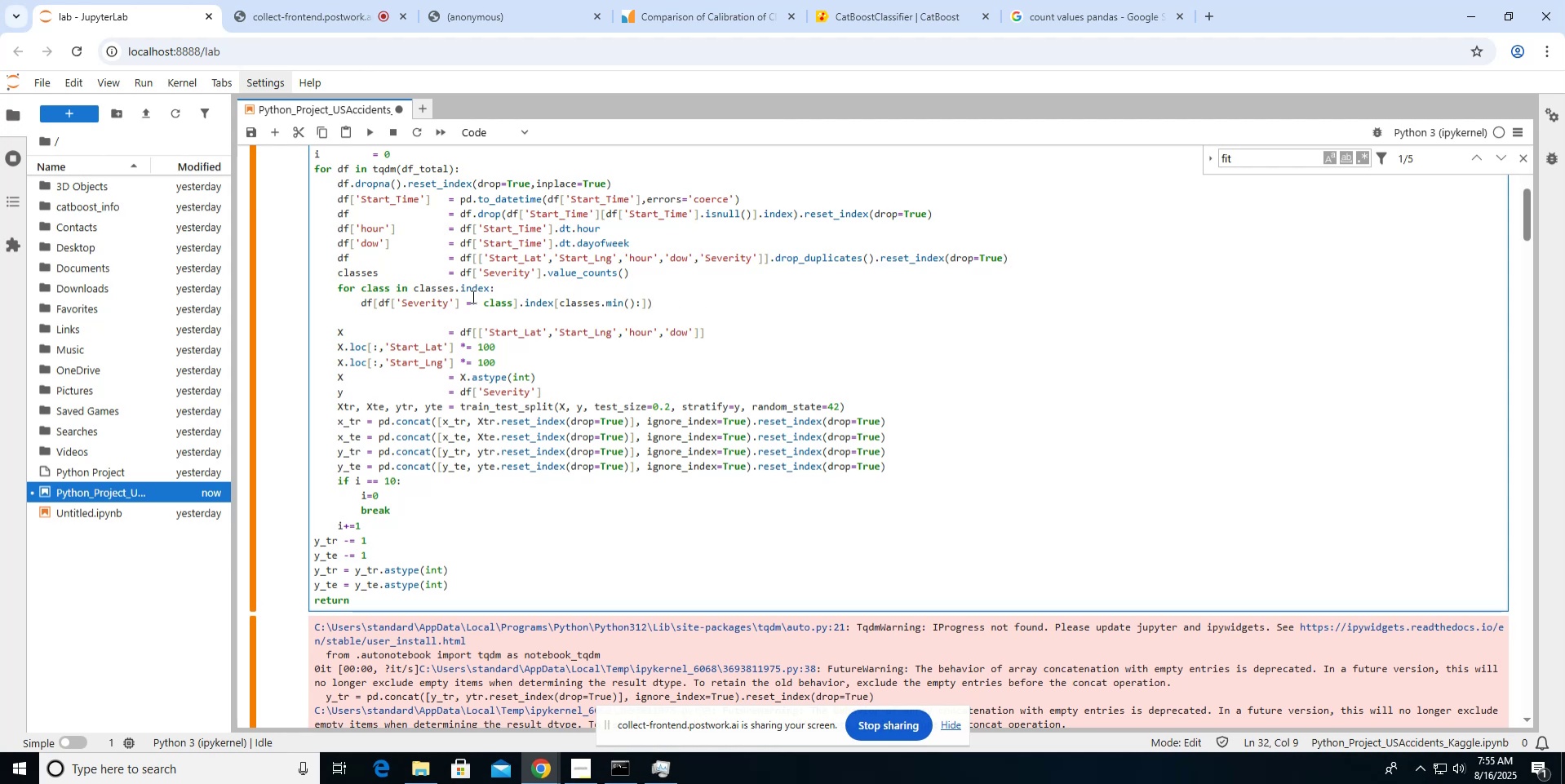 
type(df.drop()
 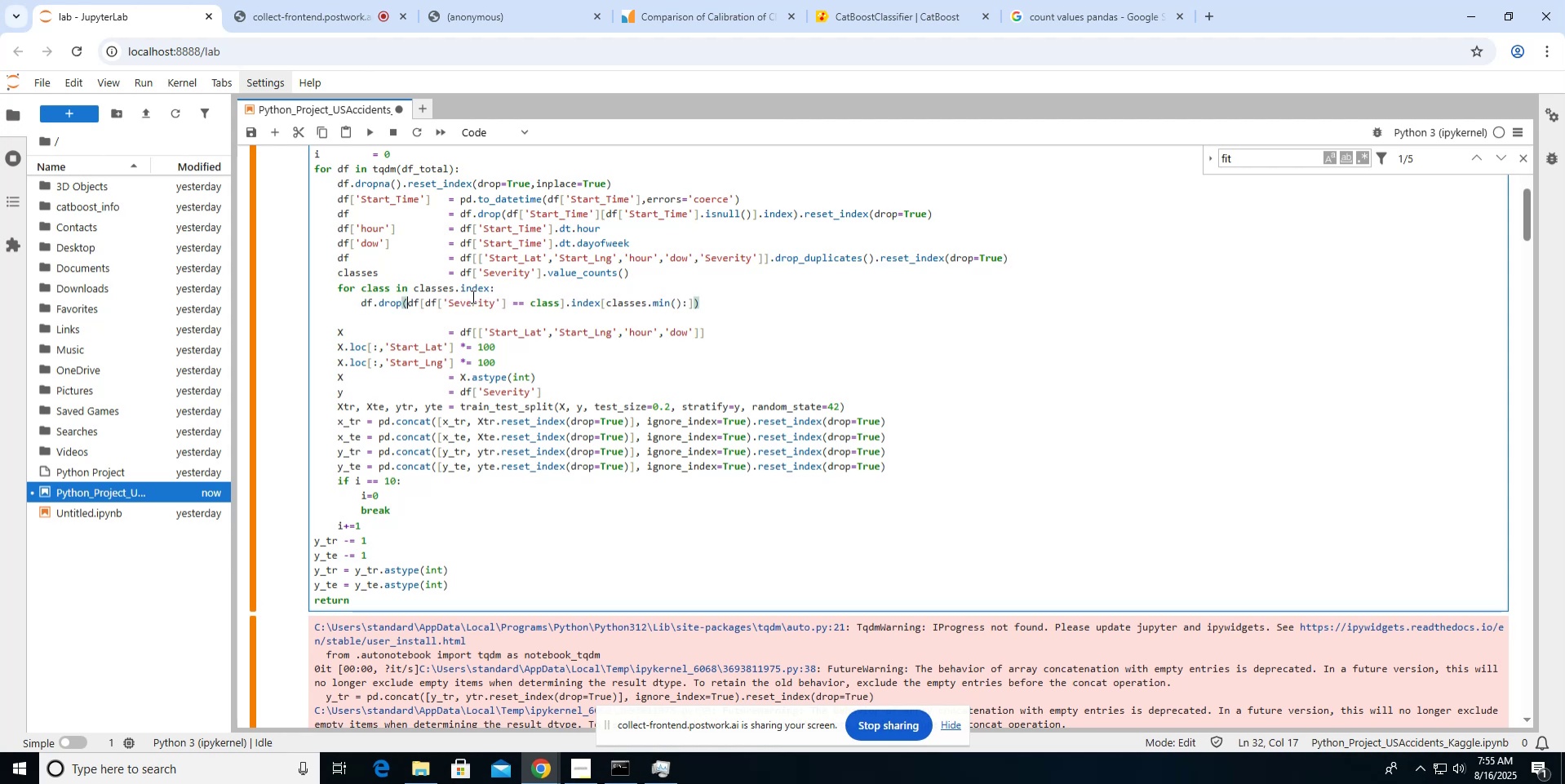 
left_click([695, 300])
 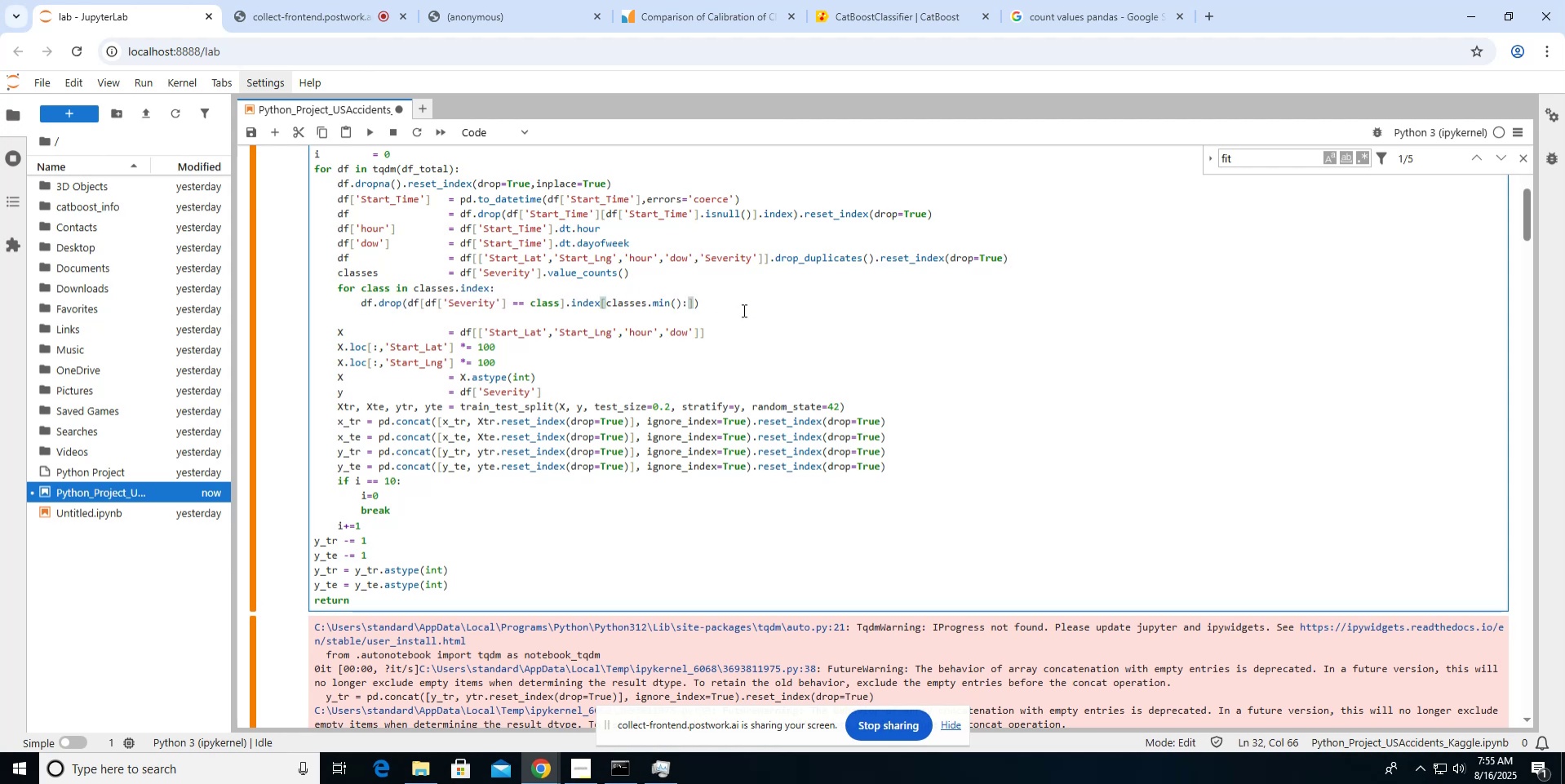 
type(,indexpl)
key(Backspace)
key(Backspace)
type(=True)
 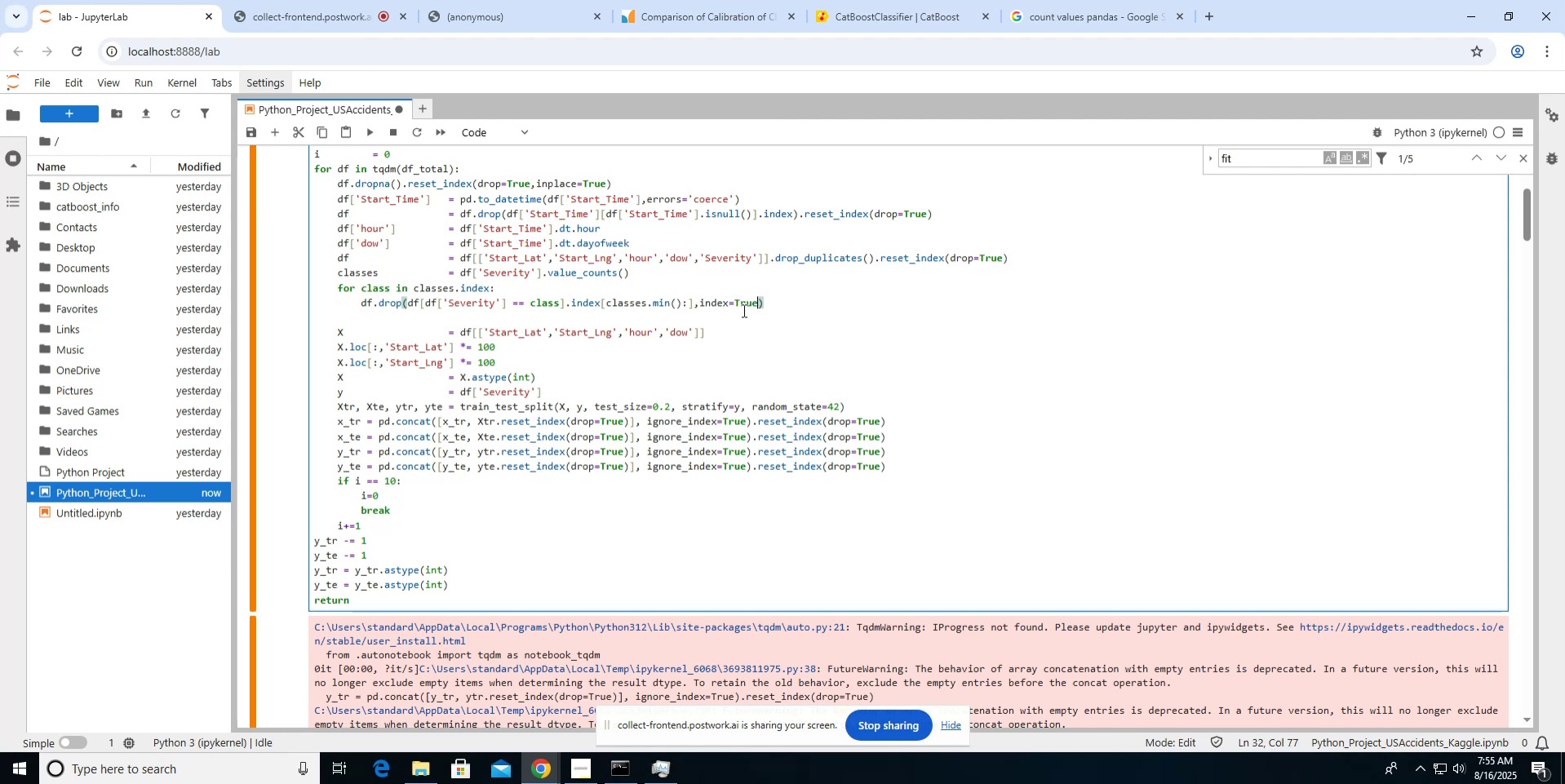 
double_click([717, 302])
 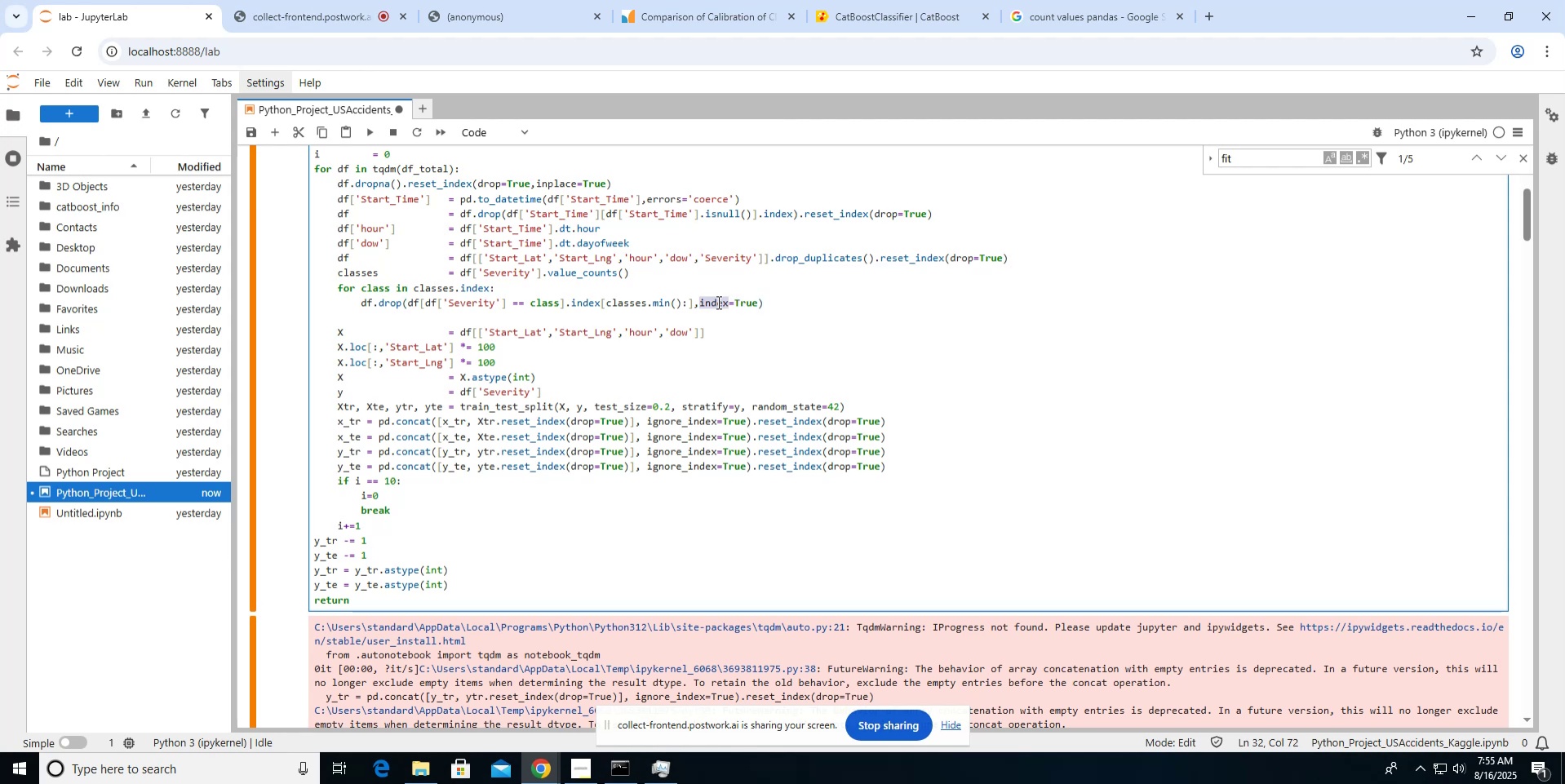 
type(inplace)
 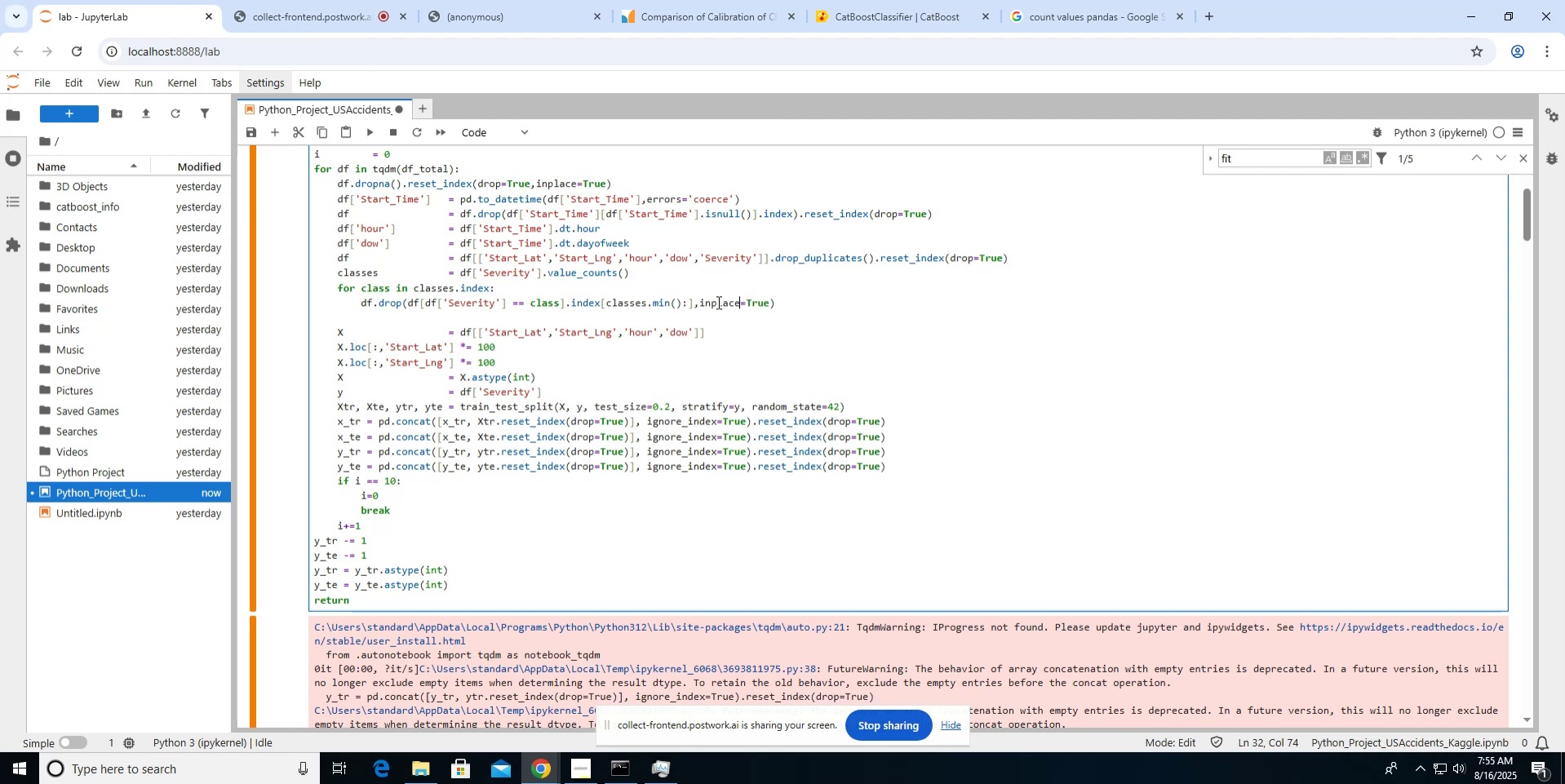 
wait(6.55)
 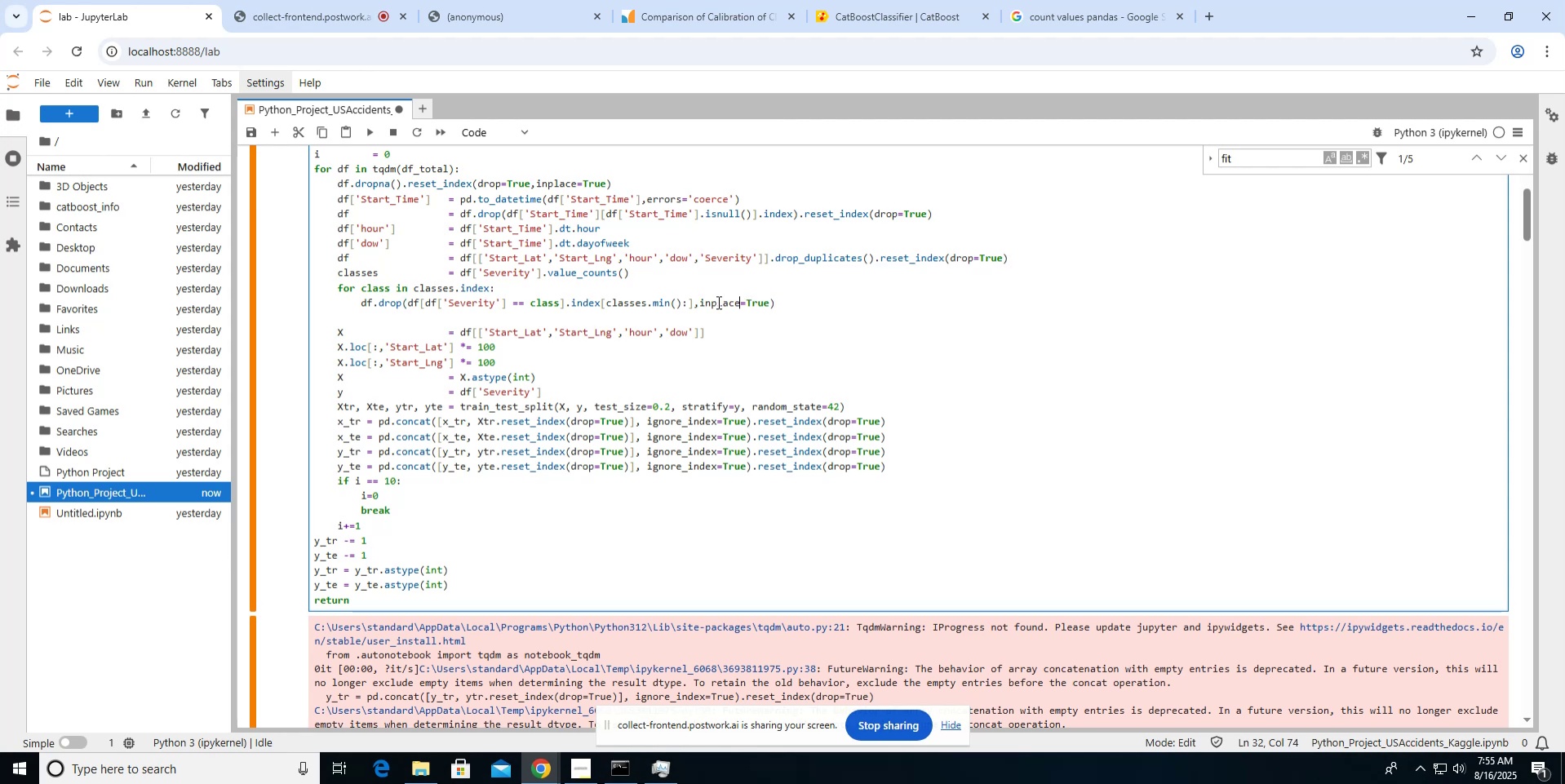 
key(ArrowUp)
 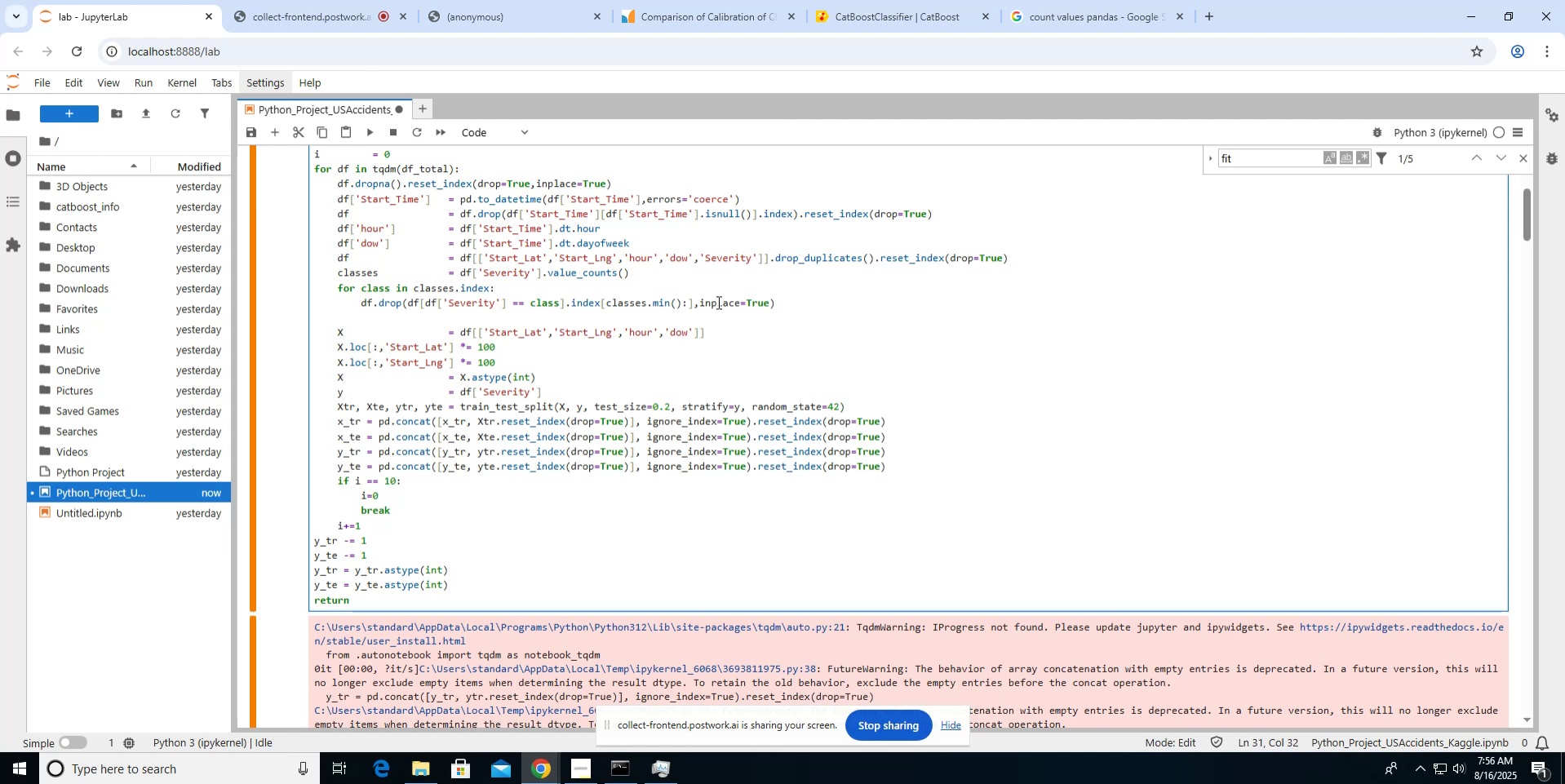 
key(ArrowRight)
 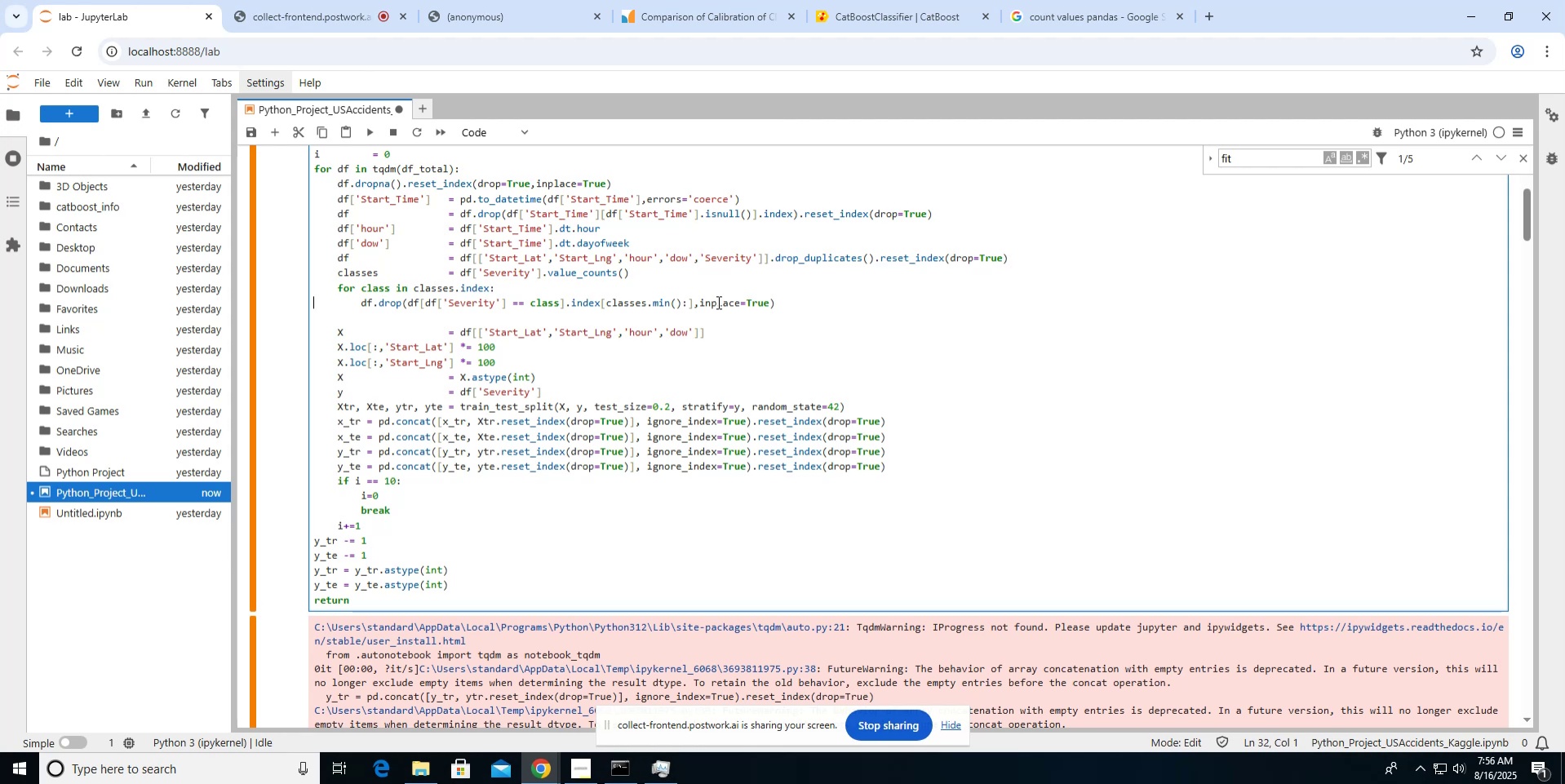 
key(ArrowUp)
 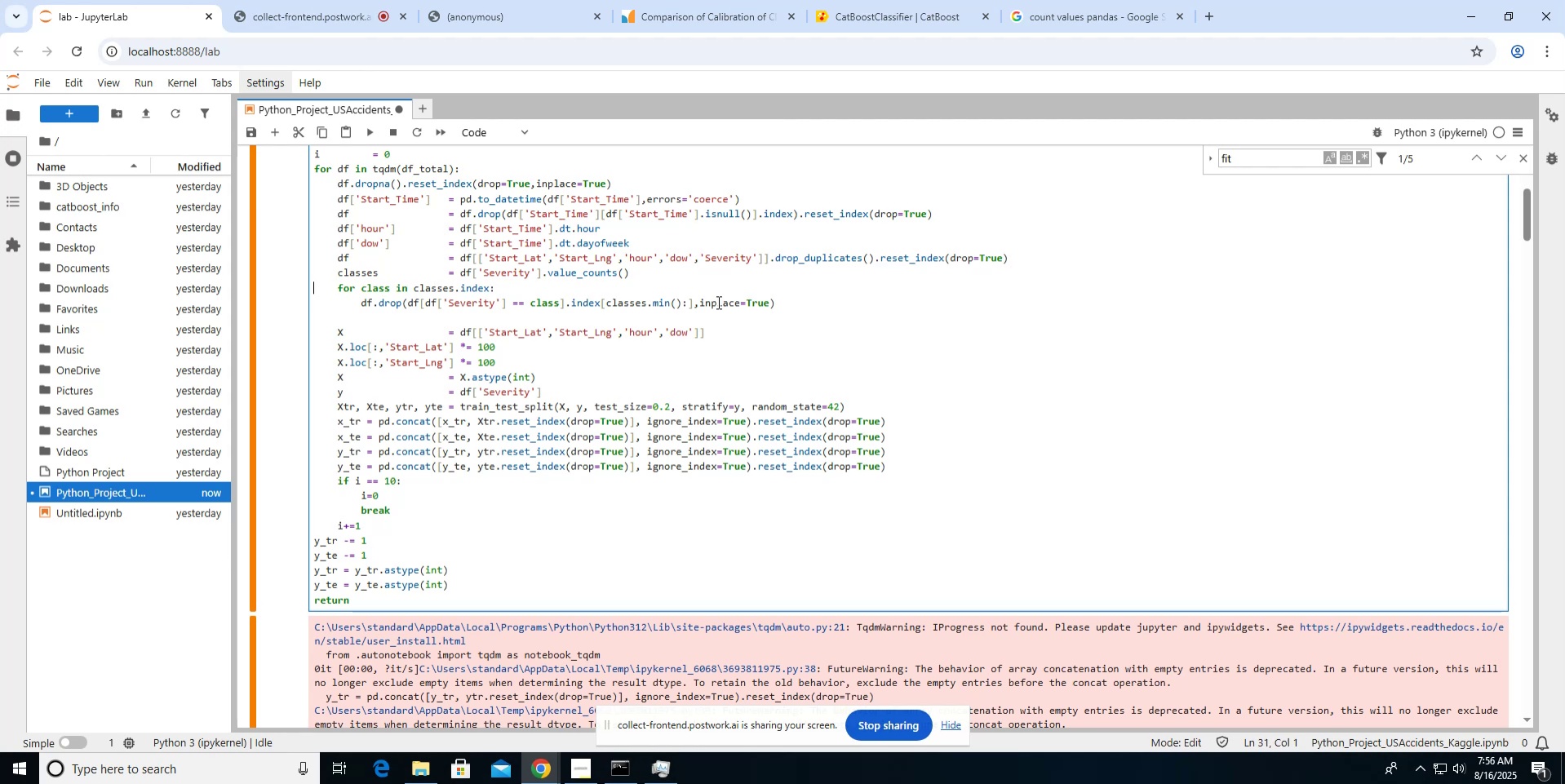 
key(ArrowDown)
 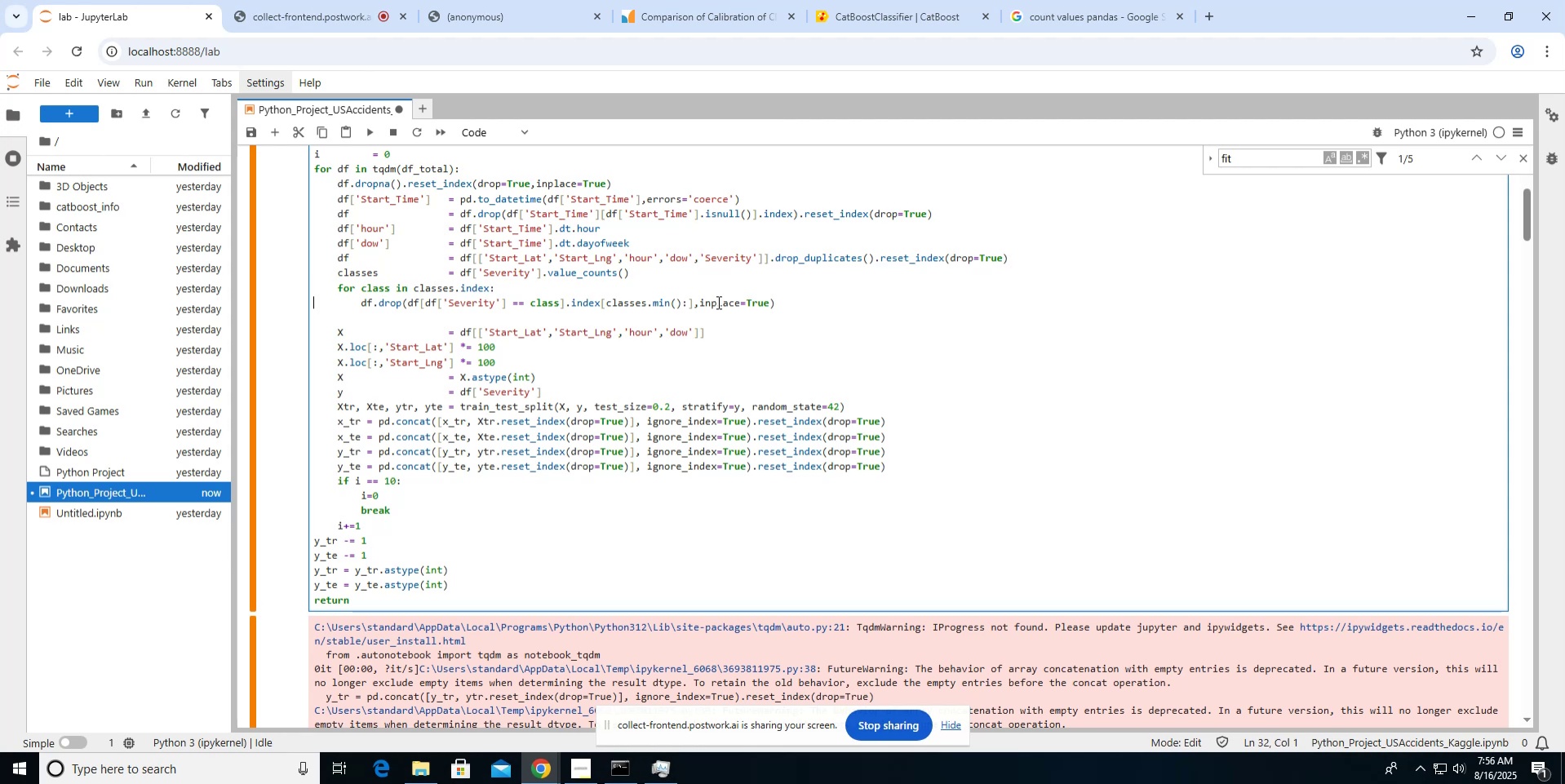 
key(ArrowDown)
 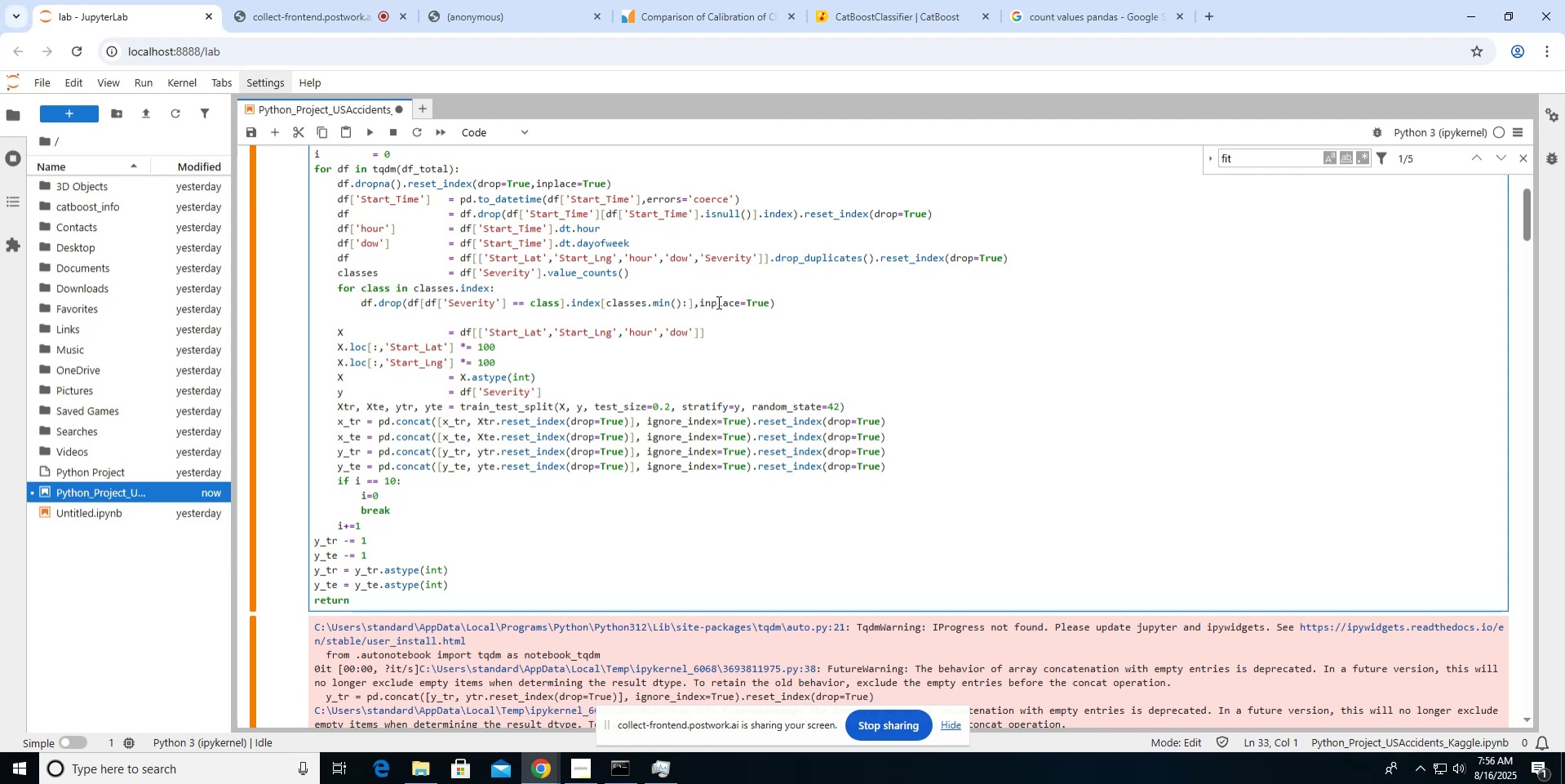 
key(Backspace)
 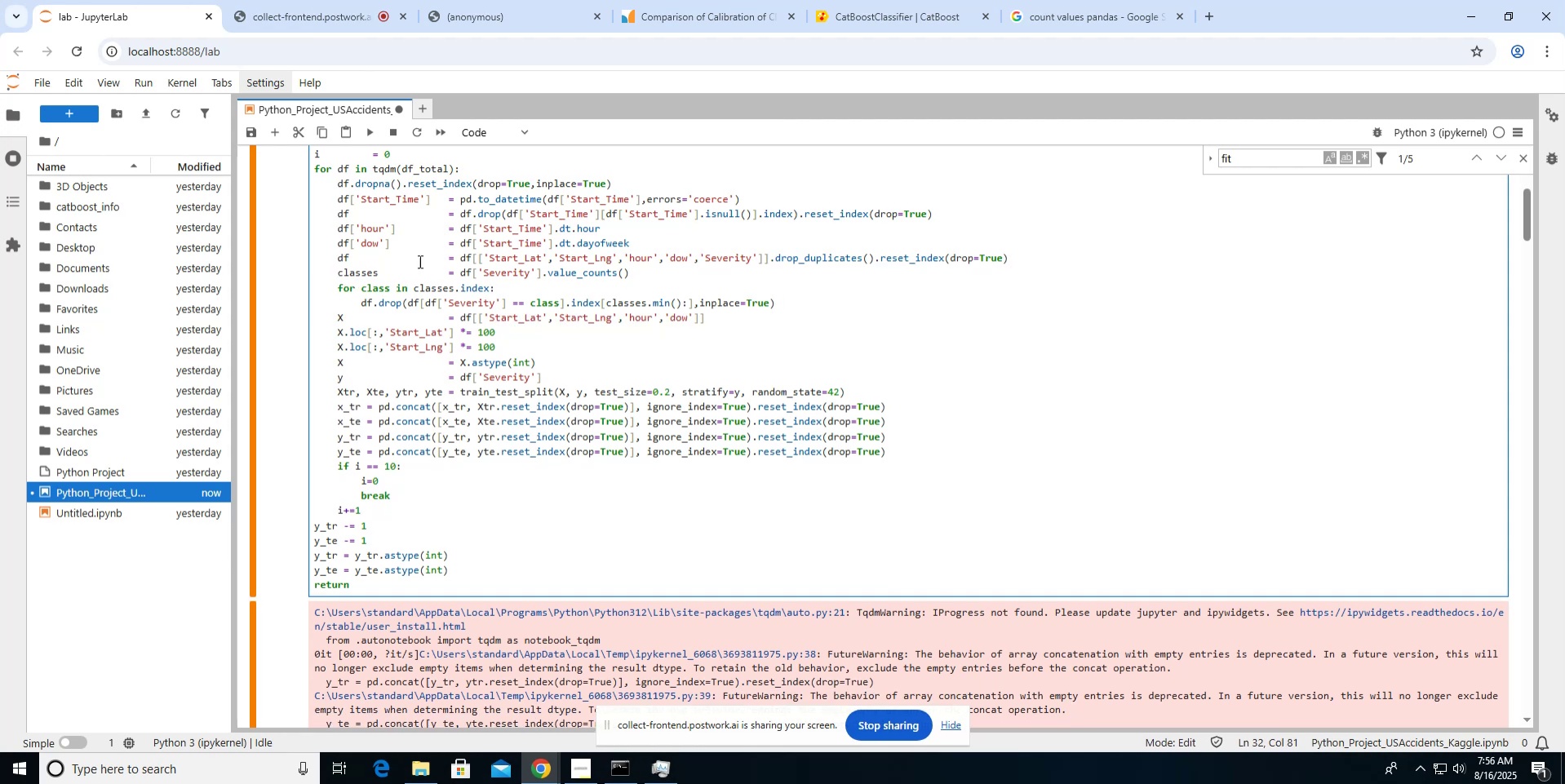 
key(ArrowRight)
 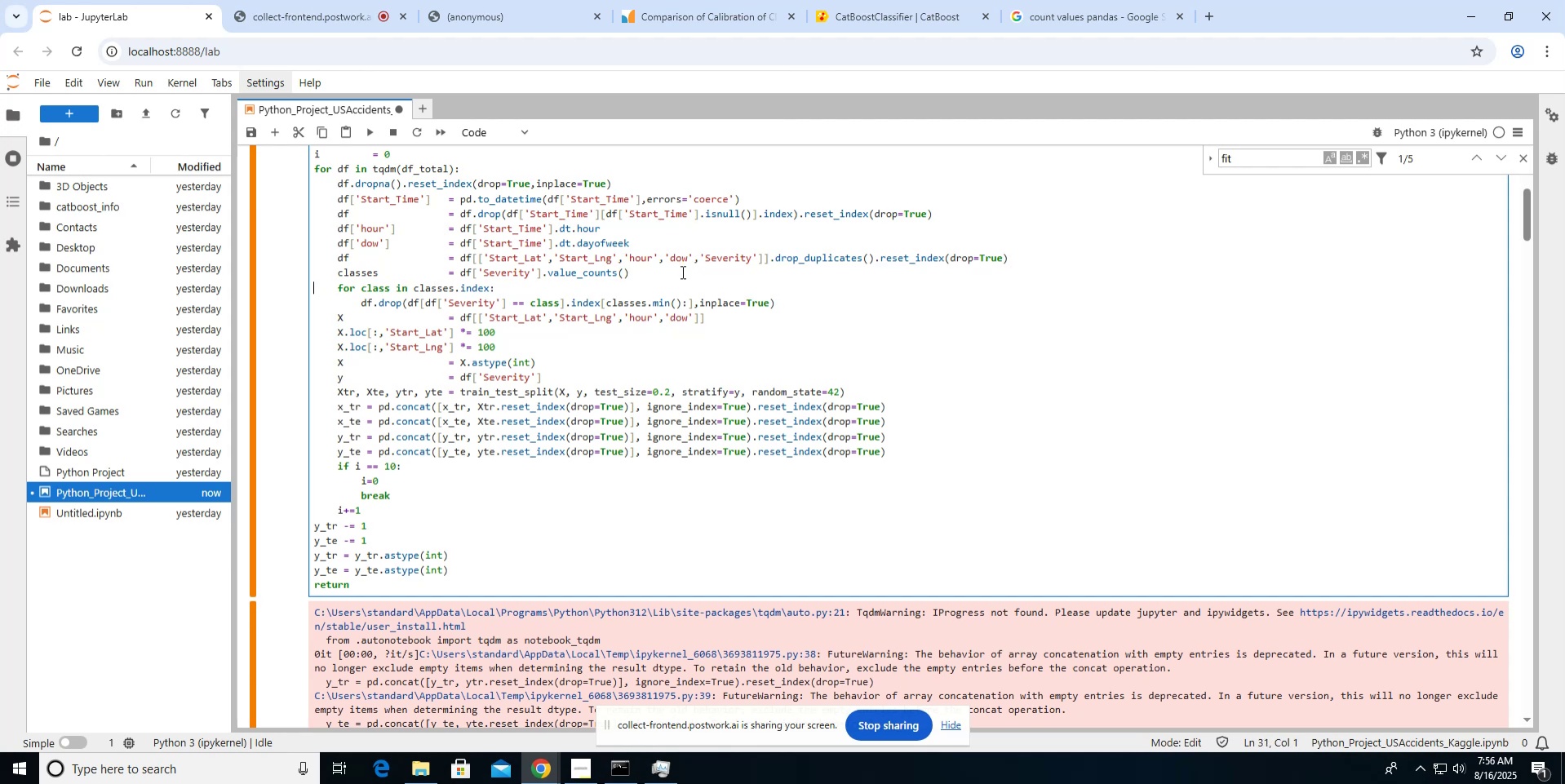 
key(ArrowUp)
 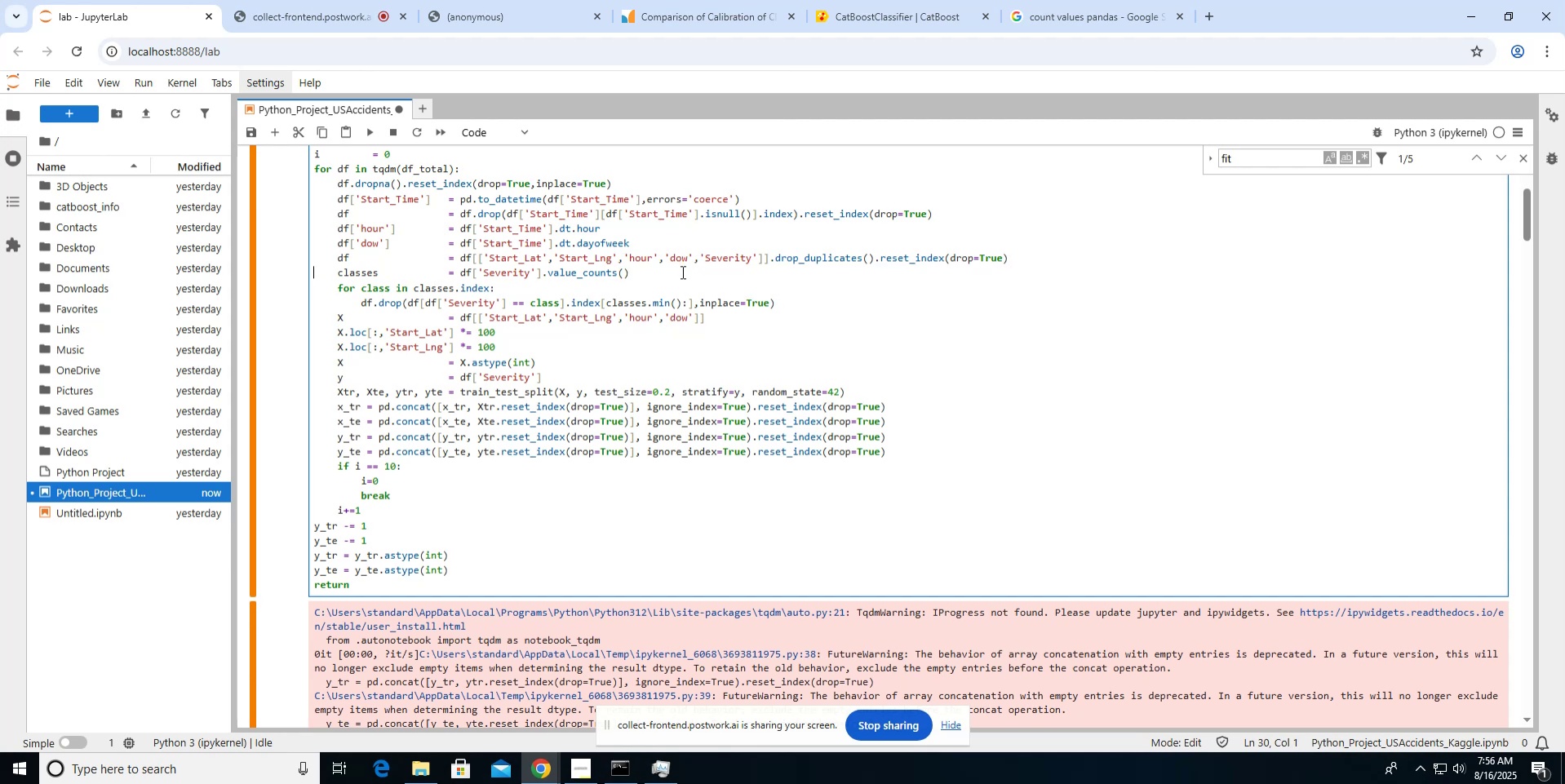 
key(Shift+ArrowDown)
 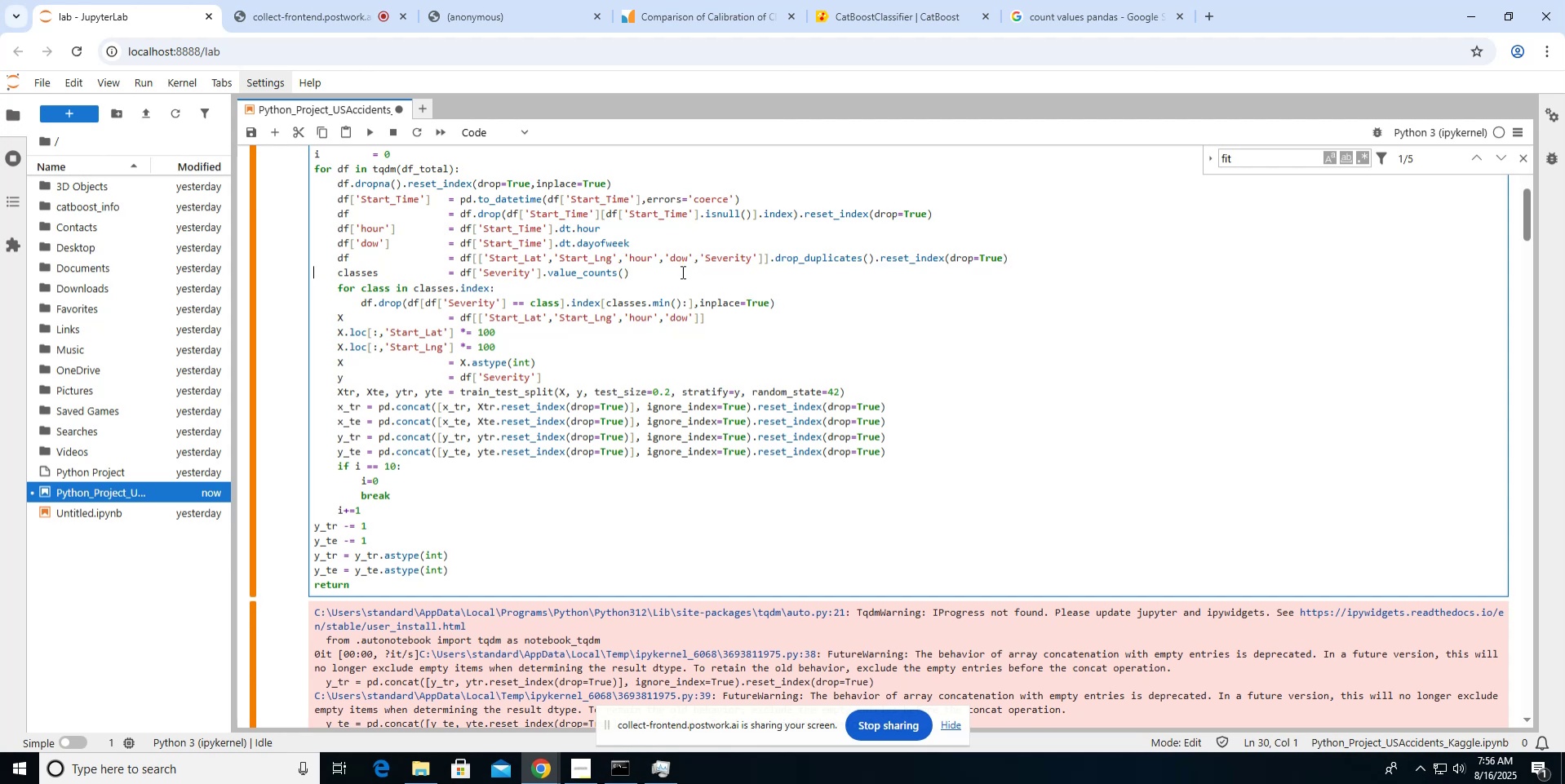 
key(Shift+ArrowDown)
 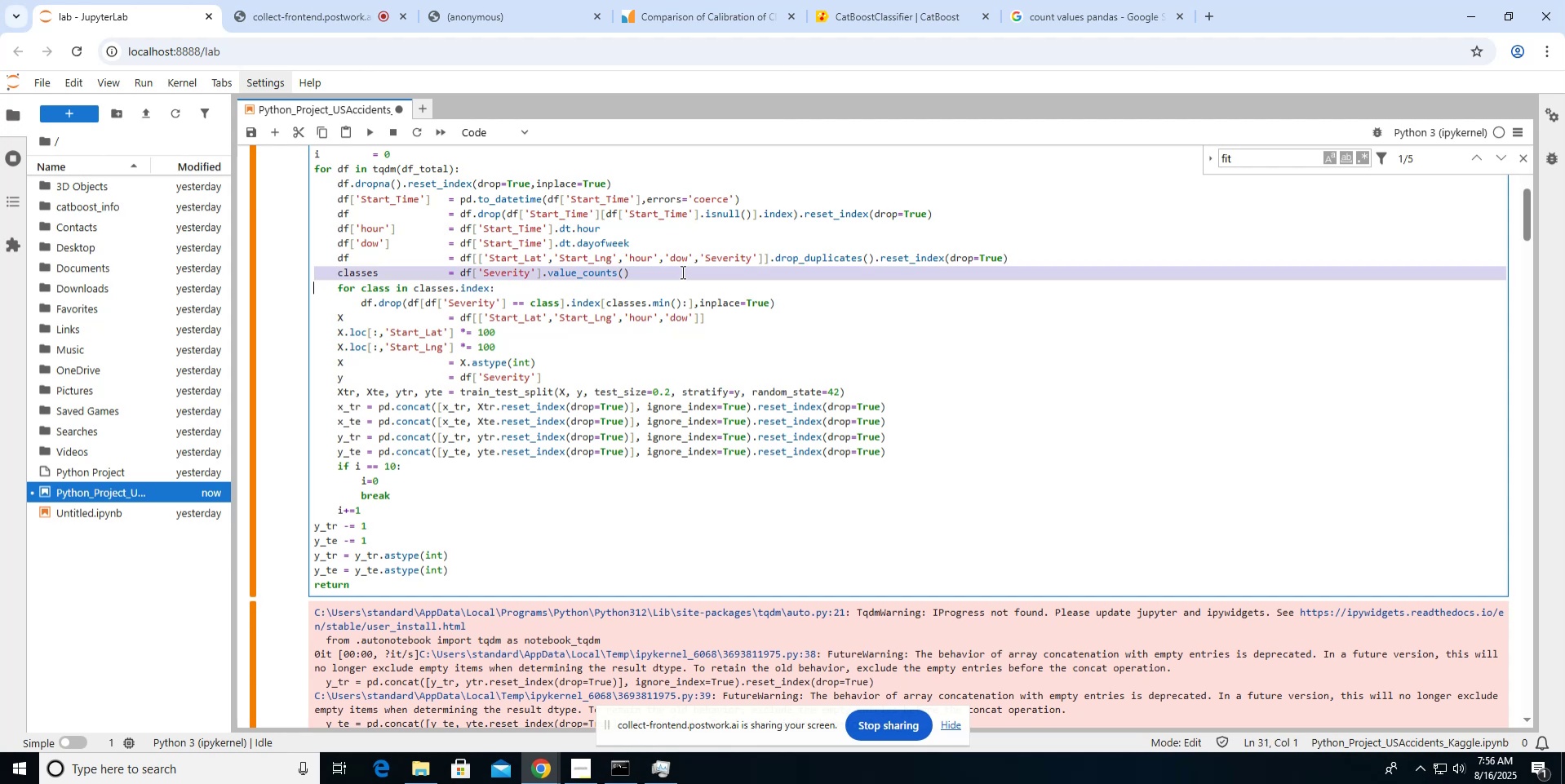 
key(Shift+ArrowDown)
 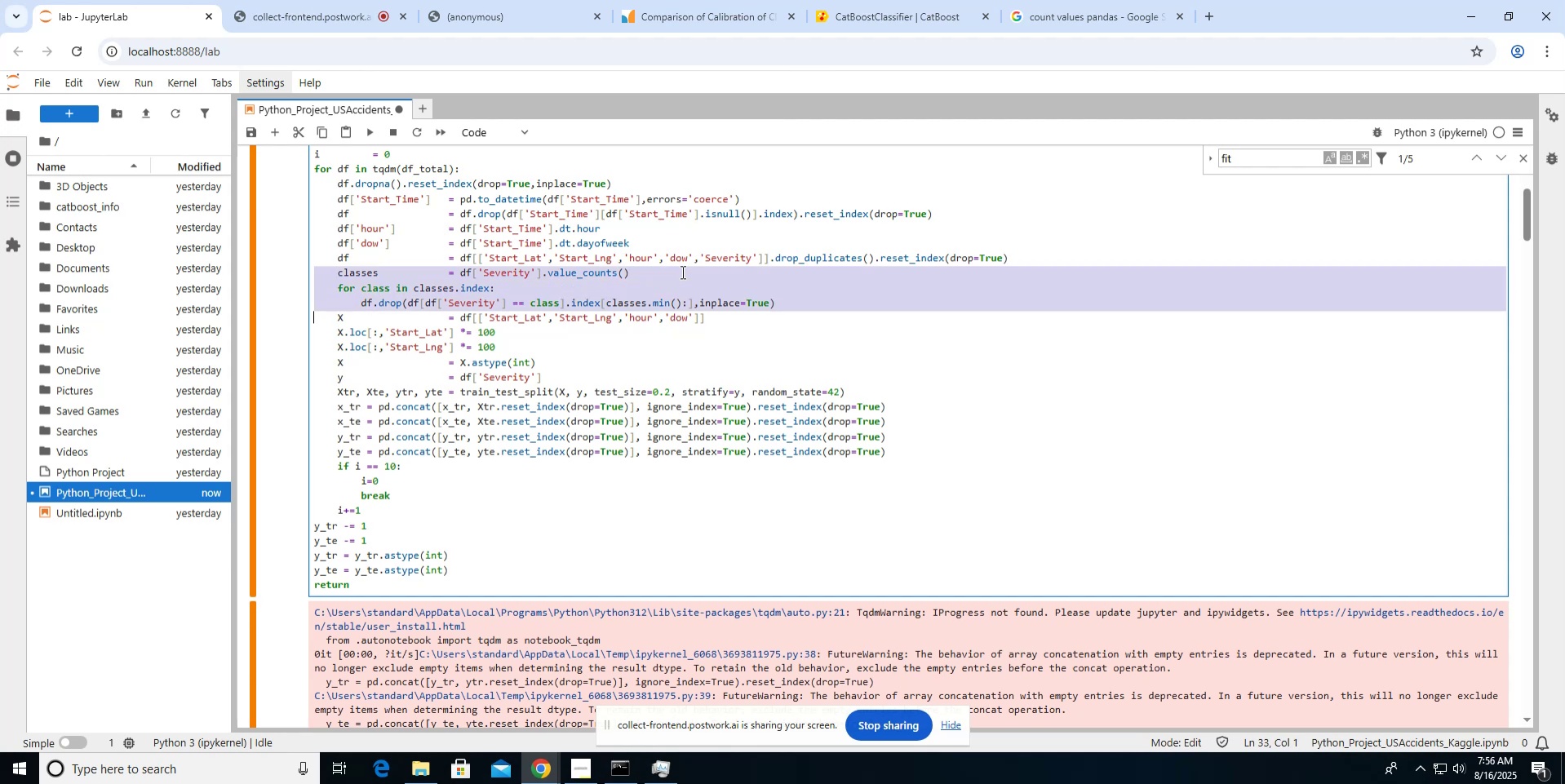 
key(Control+C)
 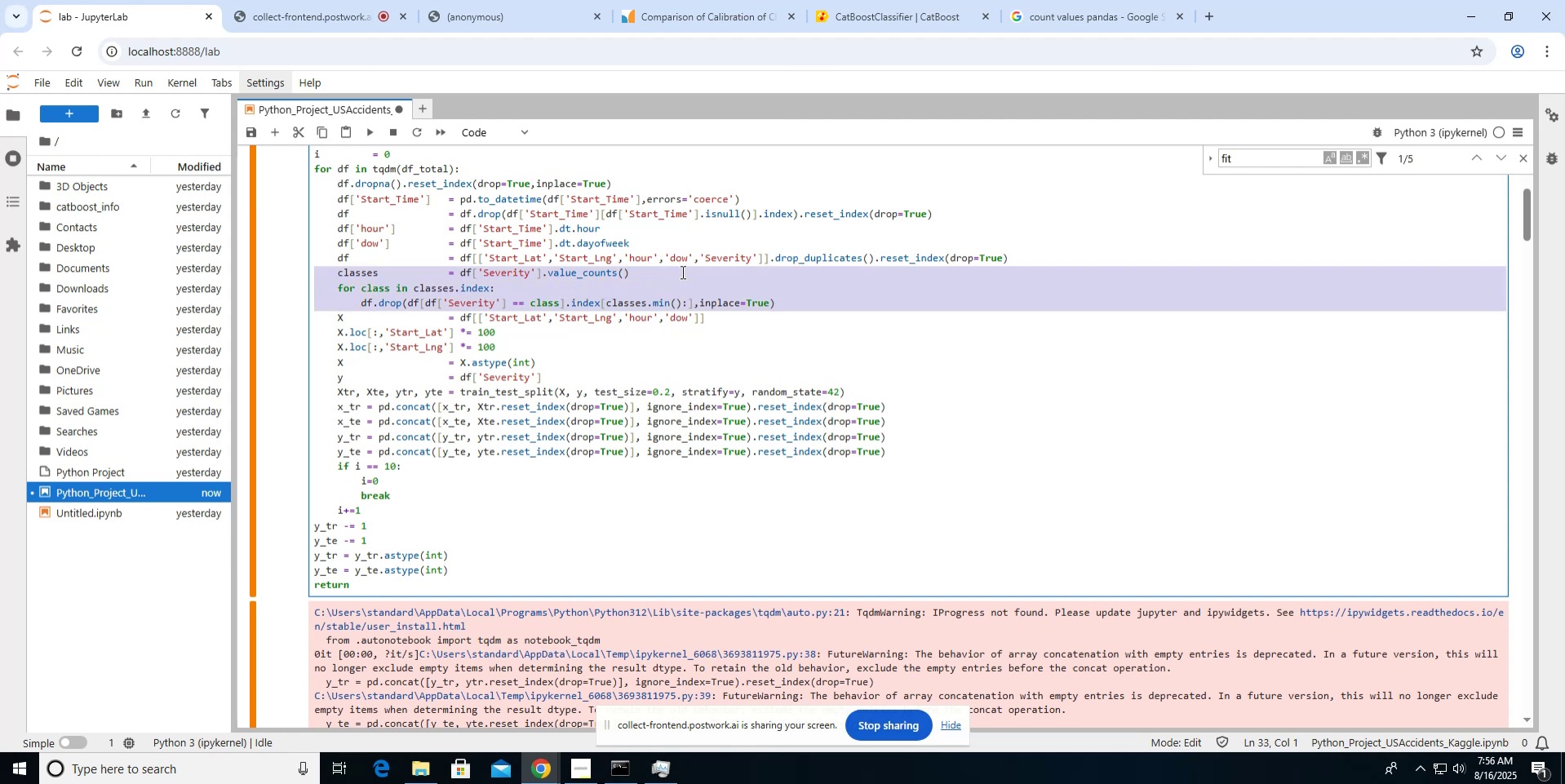 
scroll: coordinate [681, 272], scroll_direction: down, amount: 7.0
 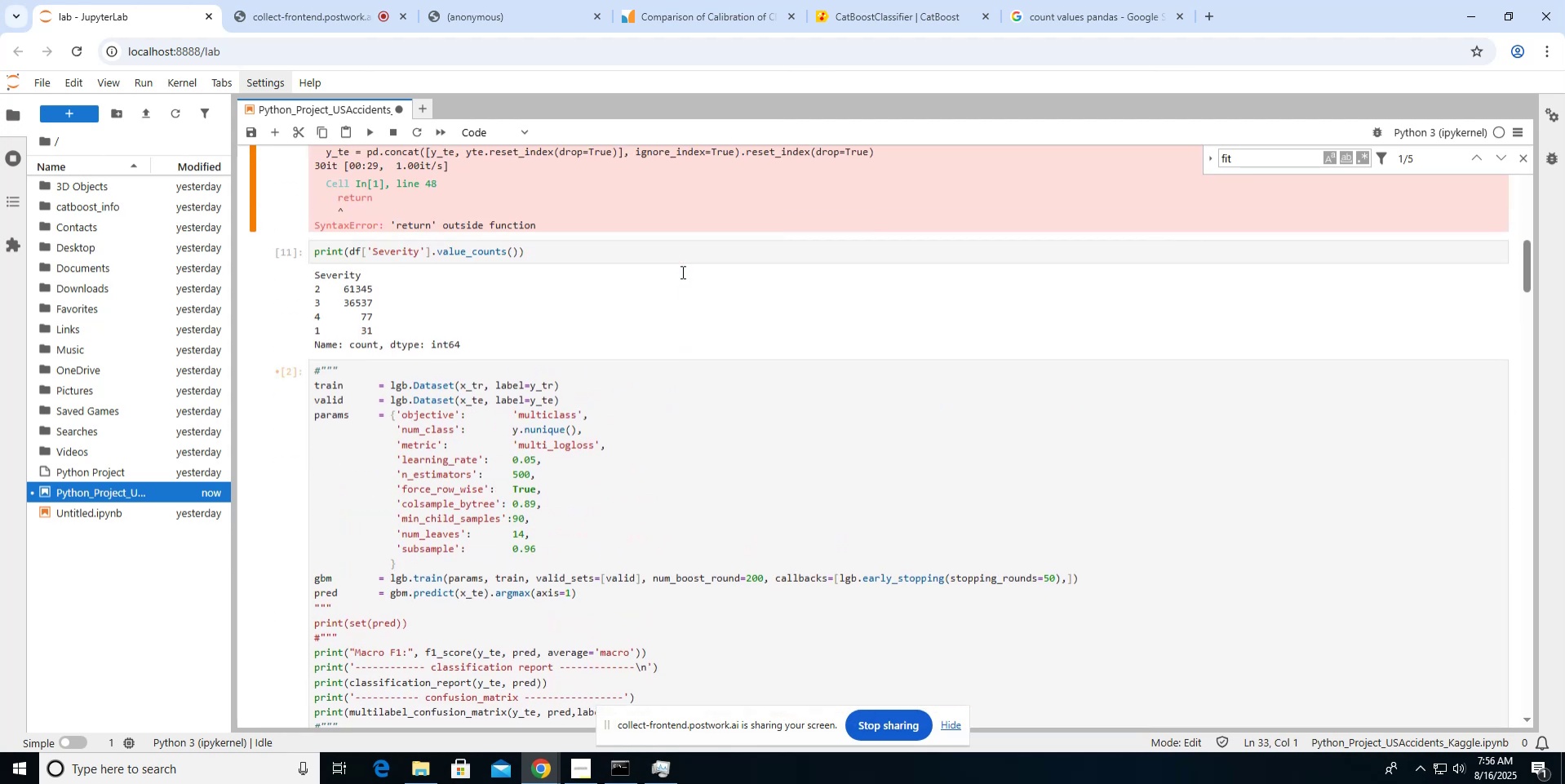 
scroll: coordinate [681, 272], scroll_direction: up, amount: 1.0
 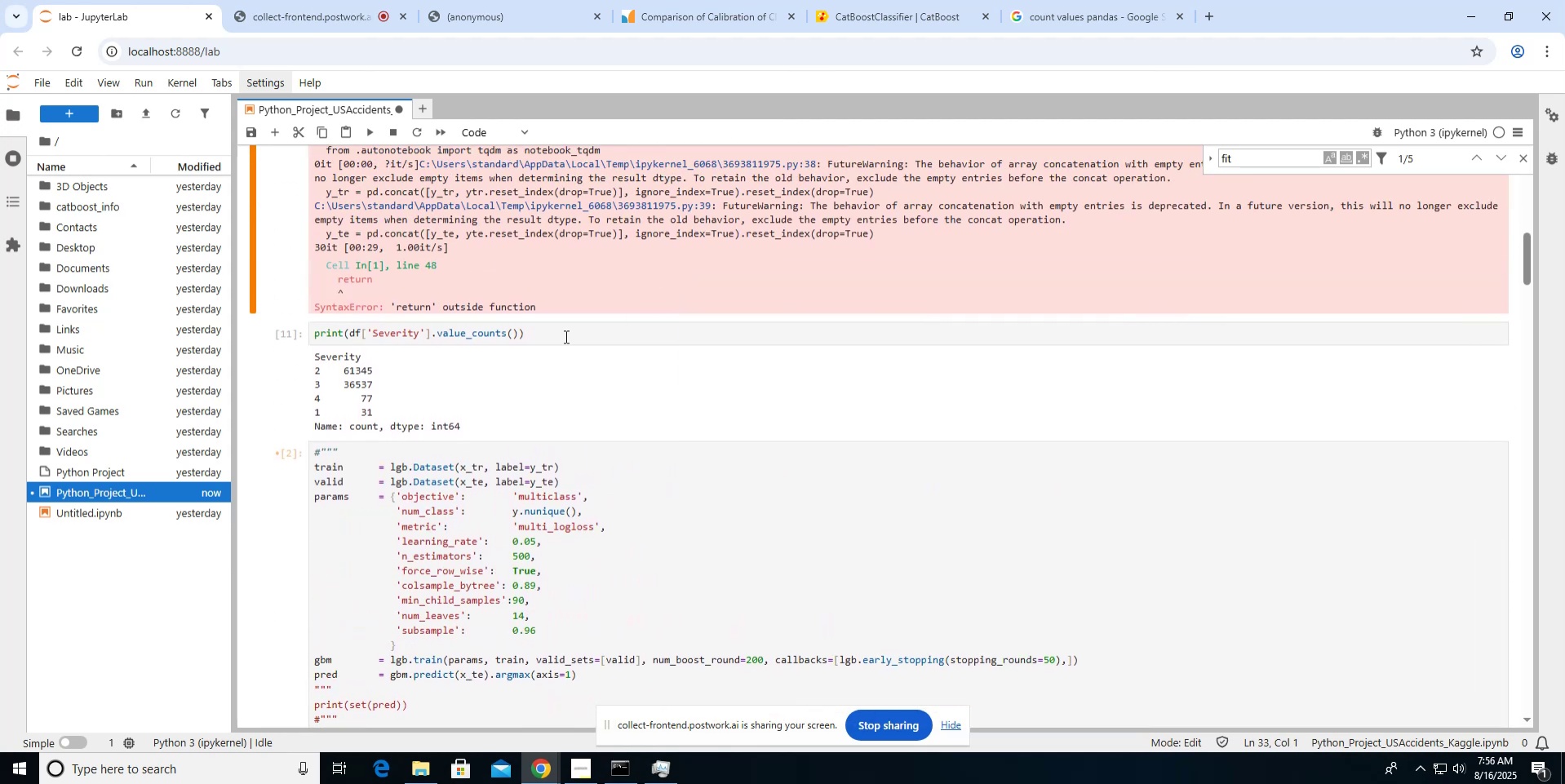 
left_click([565, 335])
 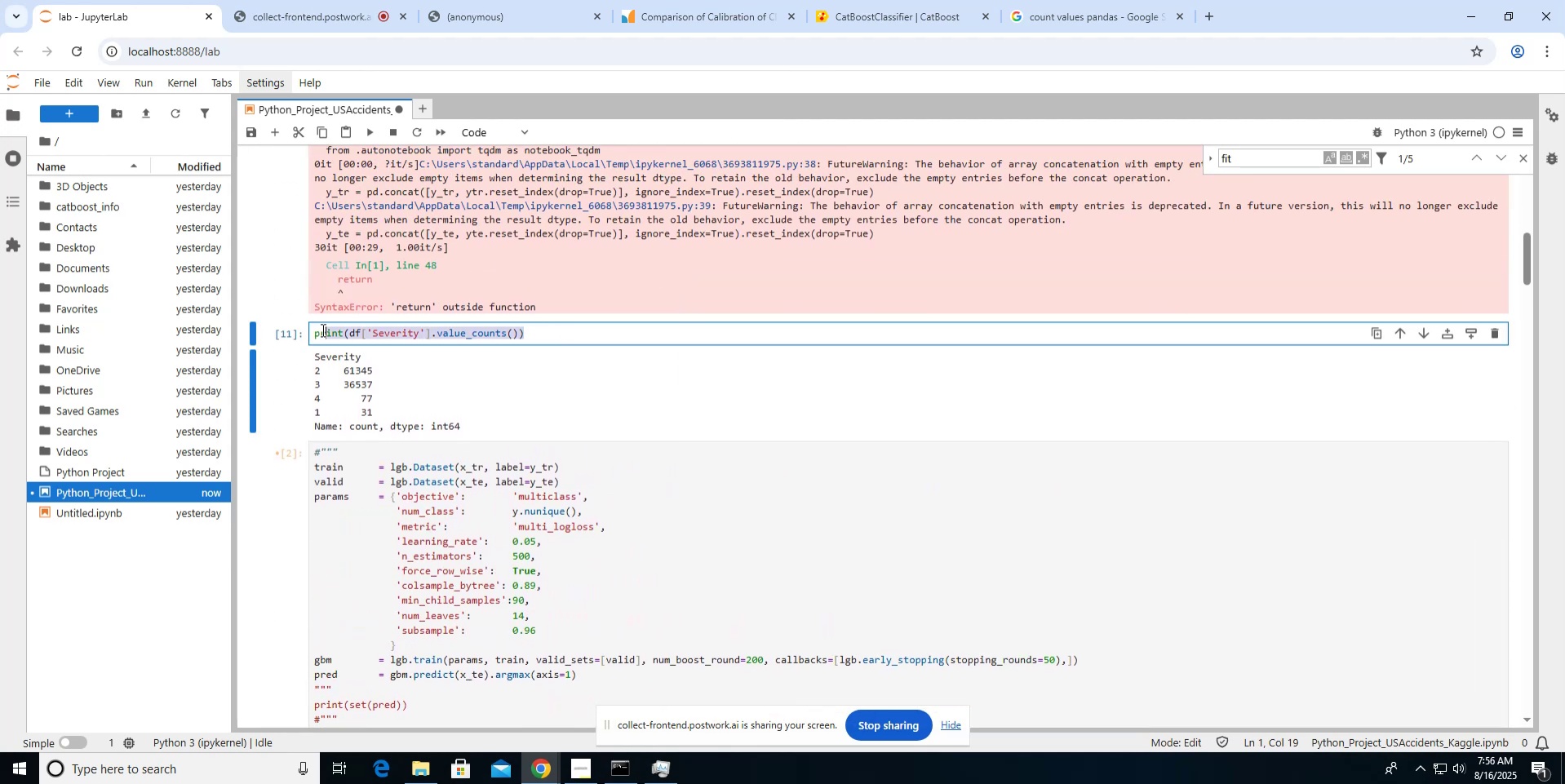 
key(Control+V)
 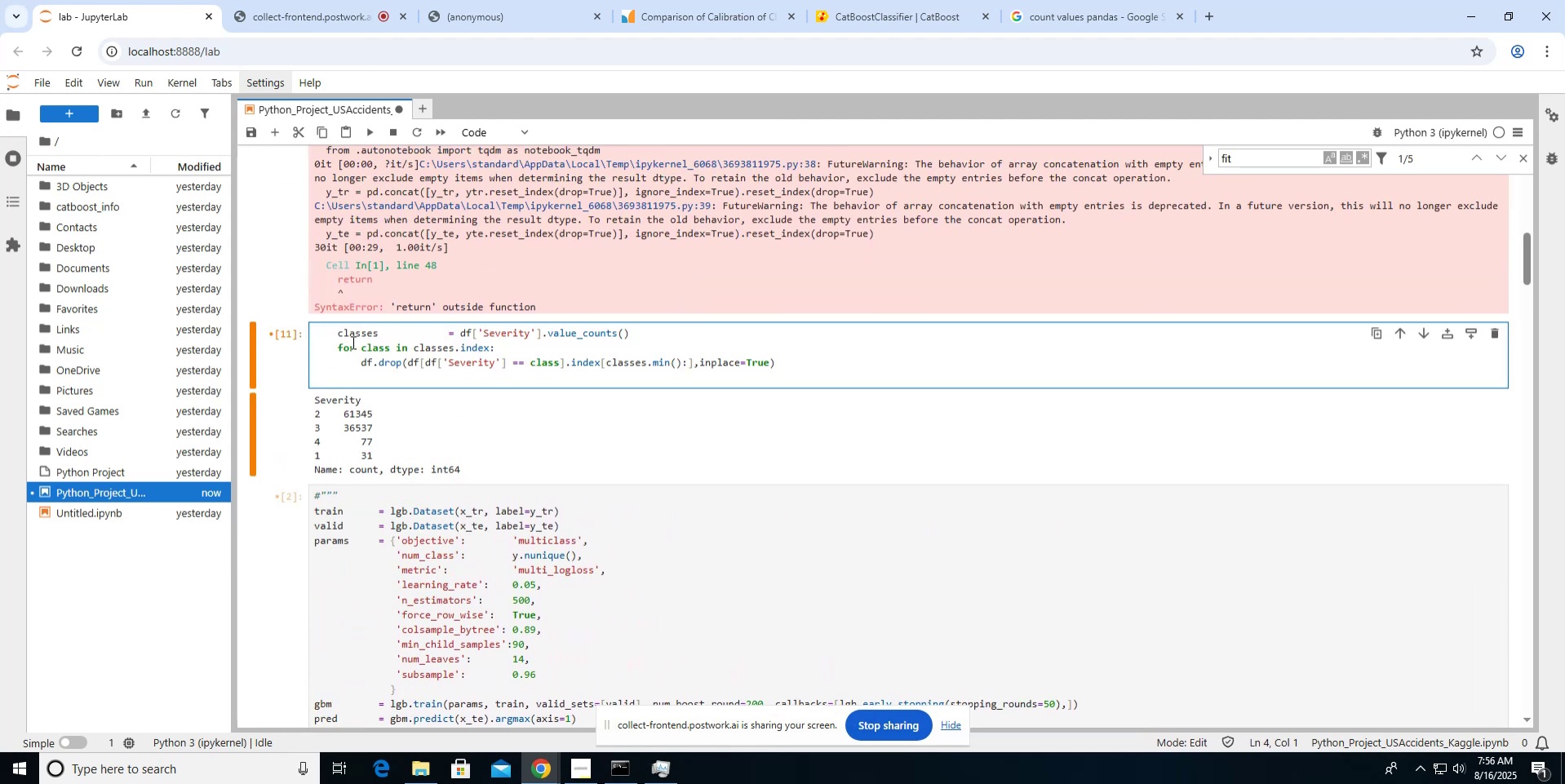 
key(Shift+ArrowUp)
 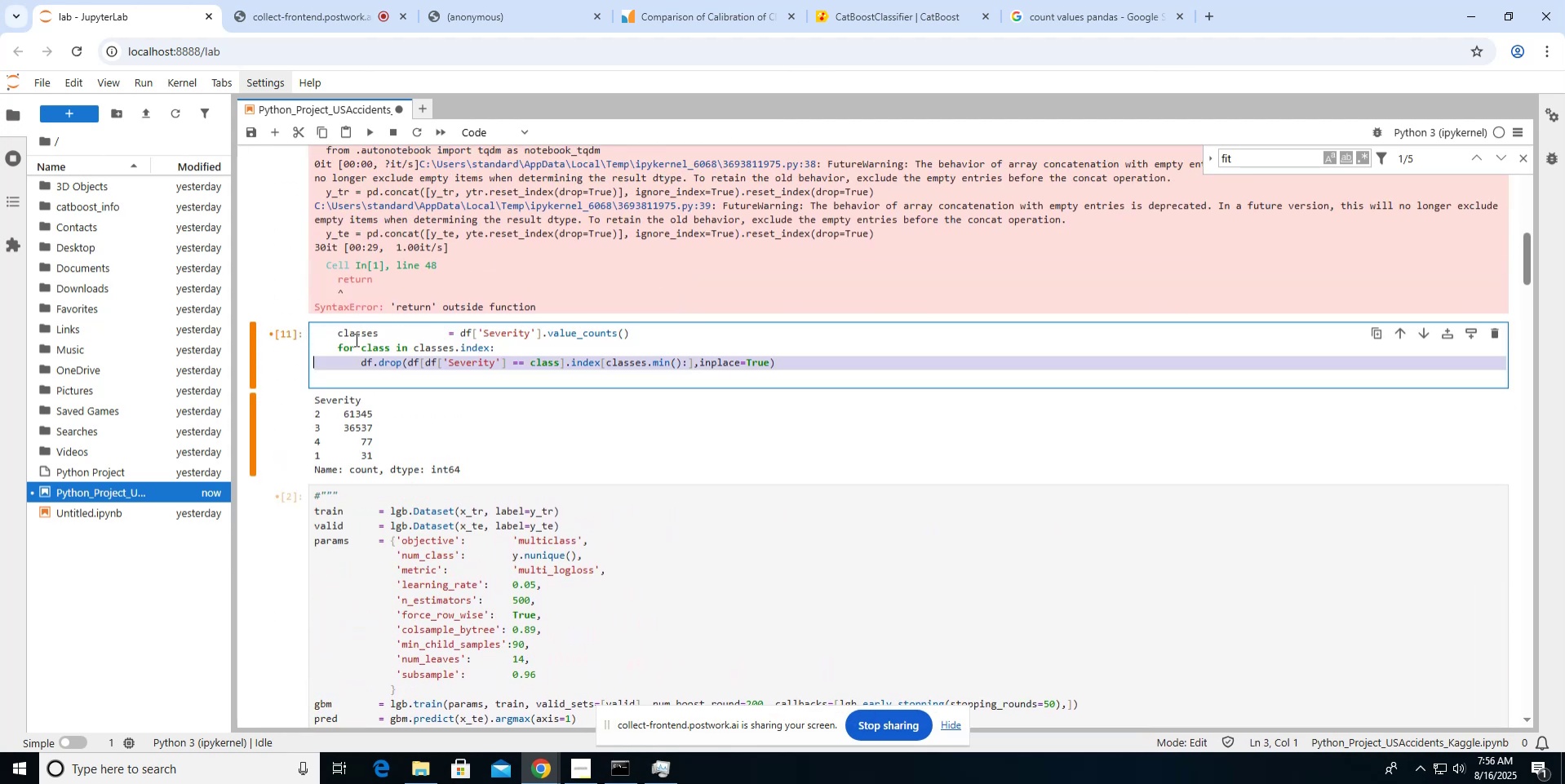 
key(Shift+ArrowUp)
 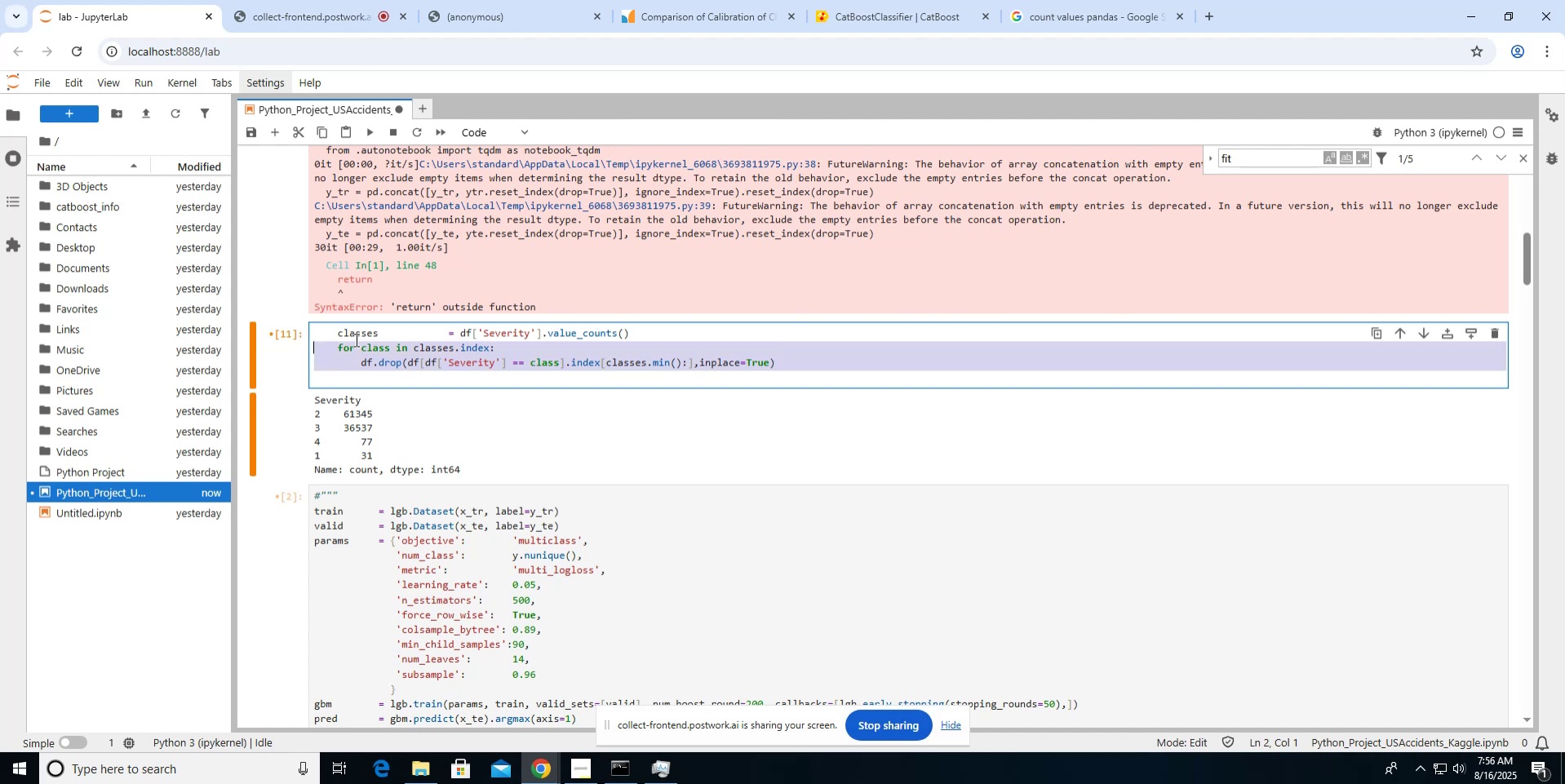 
key(Shift+ArrowUp)
 